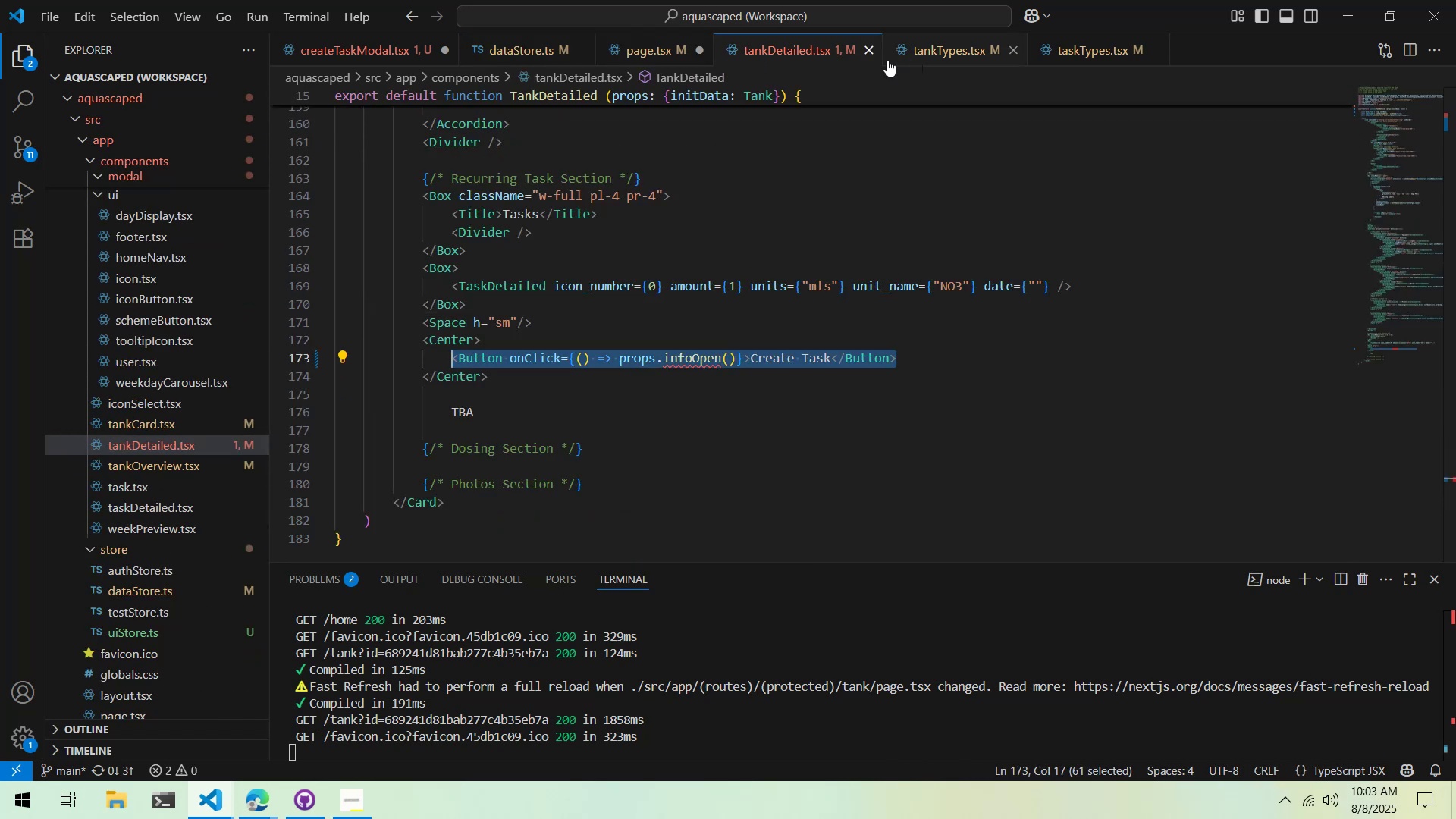 
scroll: coordinate [199, 411], scroll_direction: up, amount: 5.0
 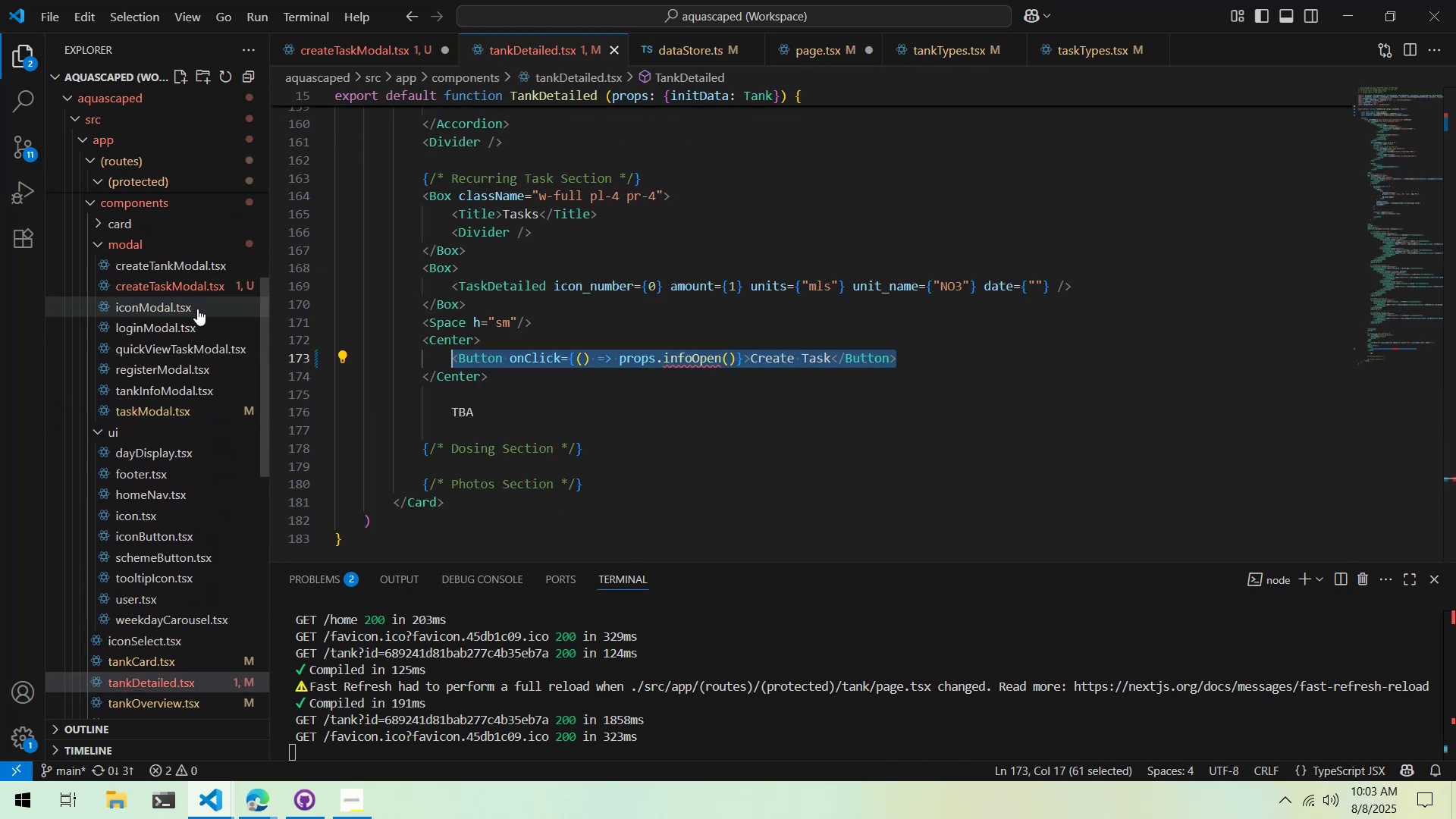 
left_click([195, 322])
 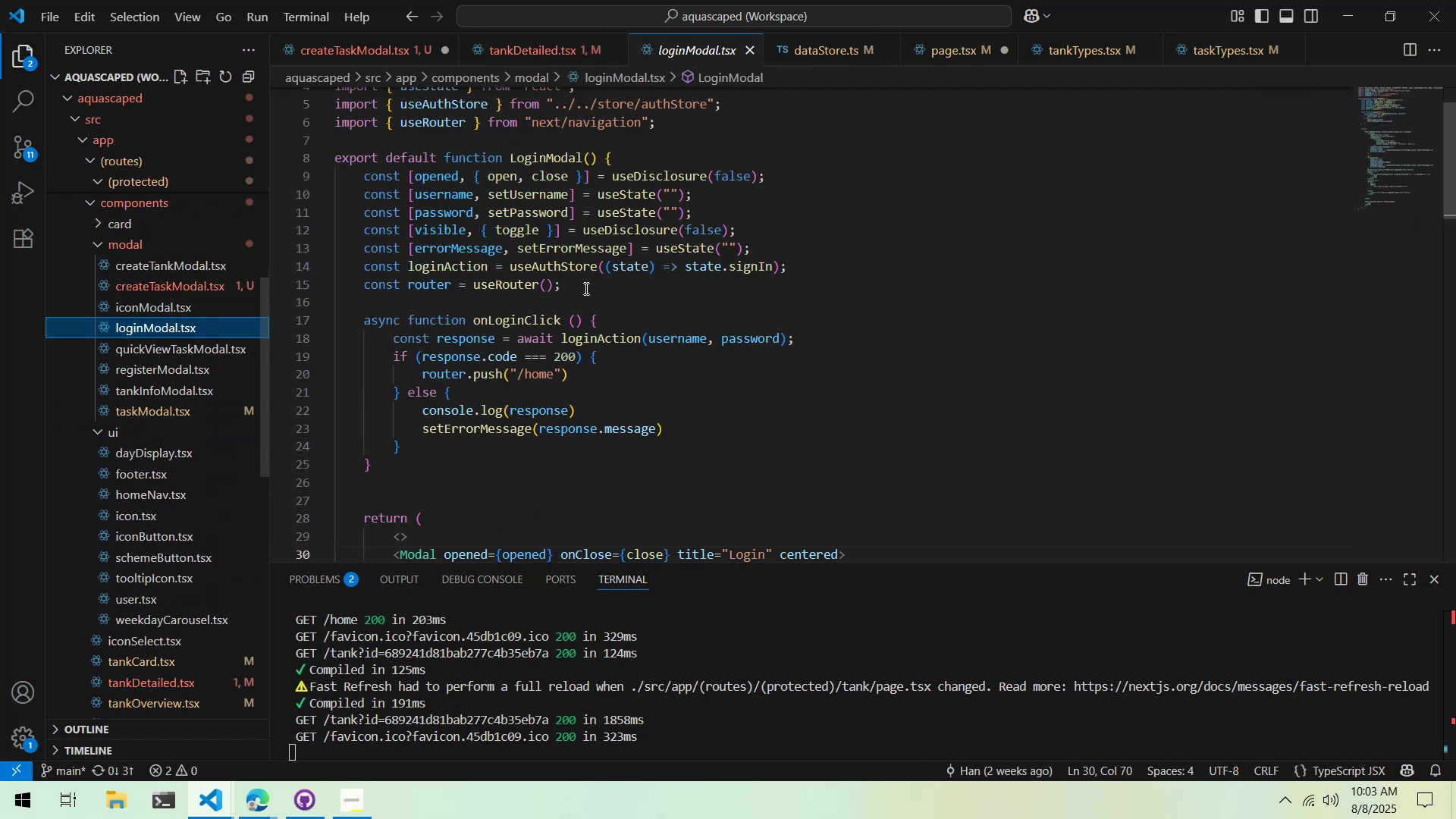 
scroll: coordinate [589, 282], scroll_direction: down, amount: 6.0
 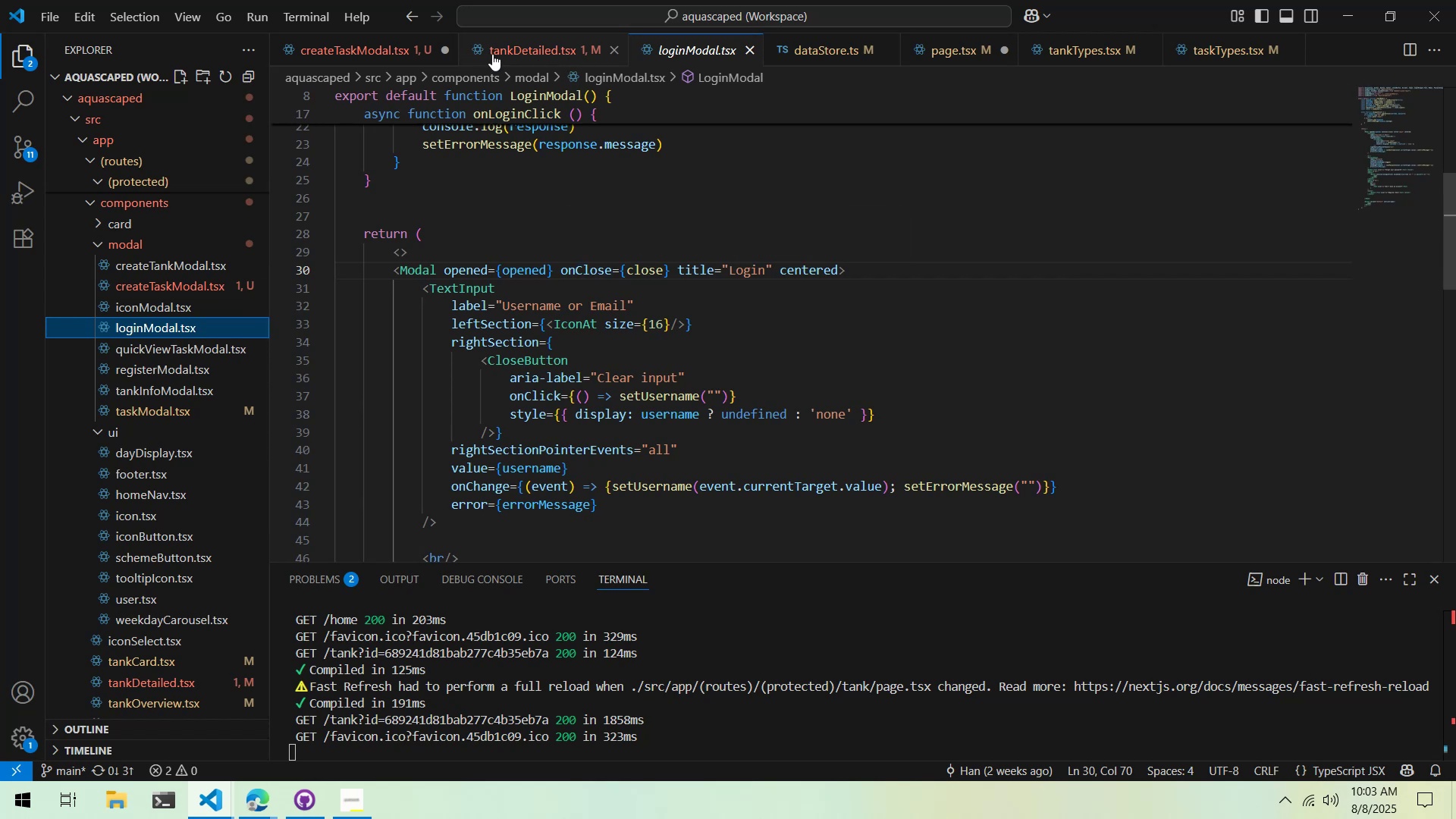 
left_click([493, 54])
 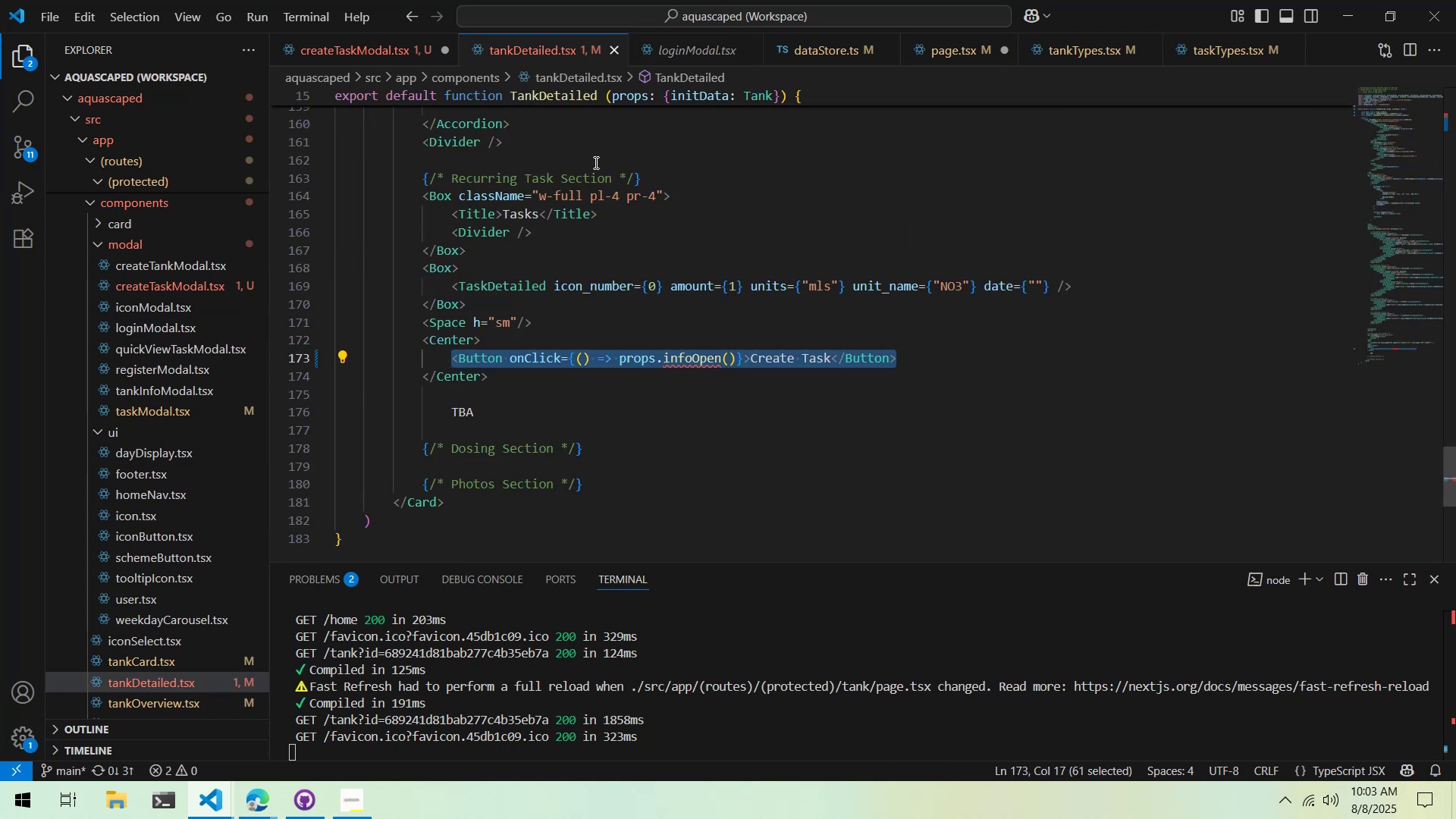 
scroll: coordinate [570, 228], scroll_direction: up, amount: 12.0
 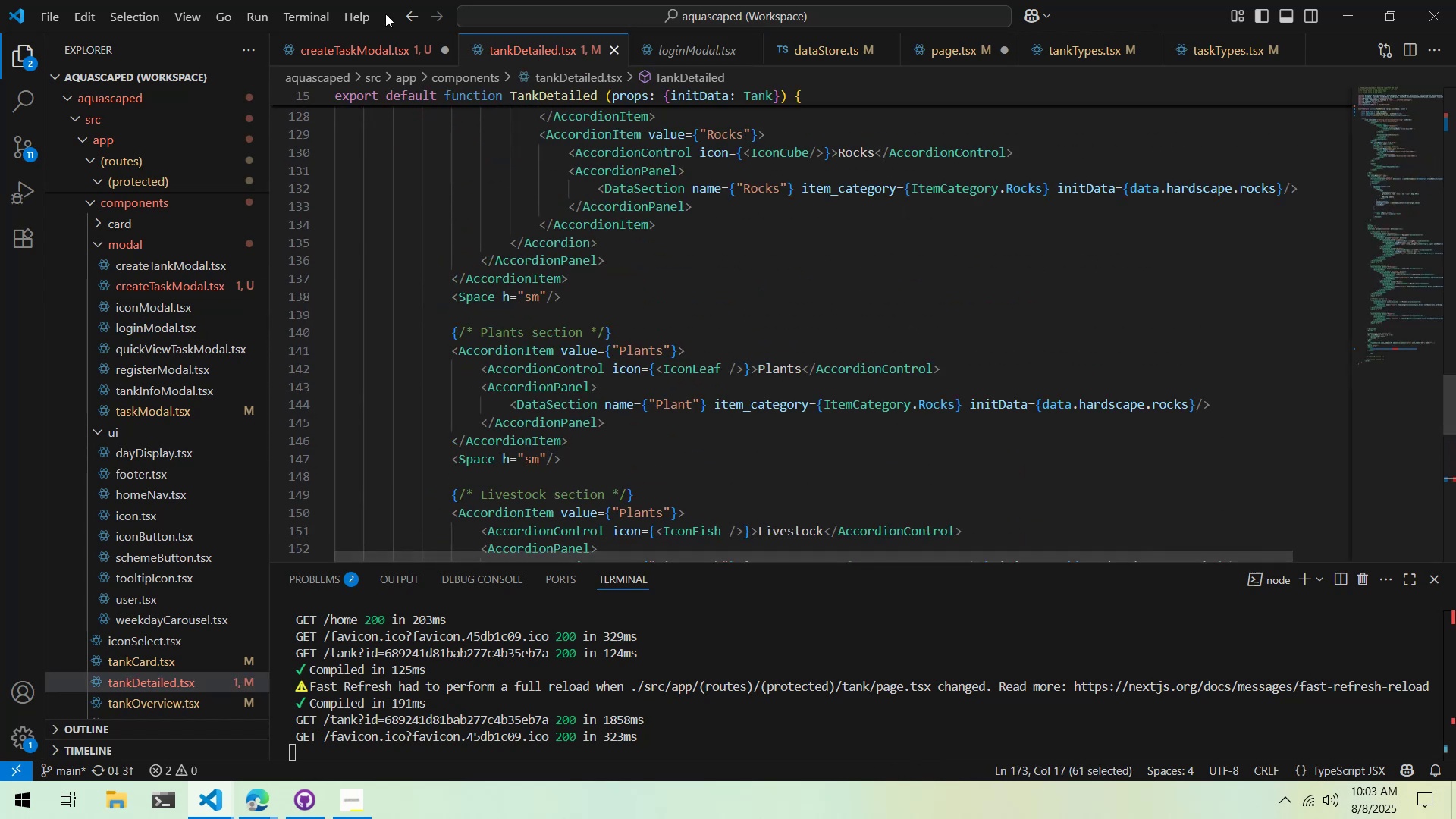 
left_click([374, 40])
 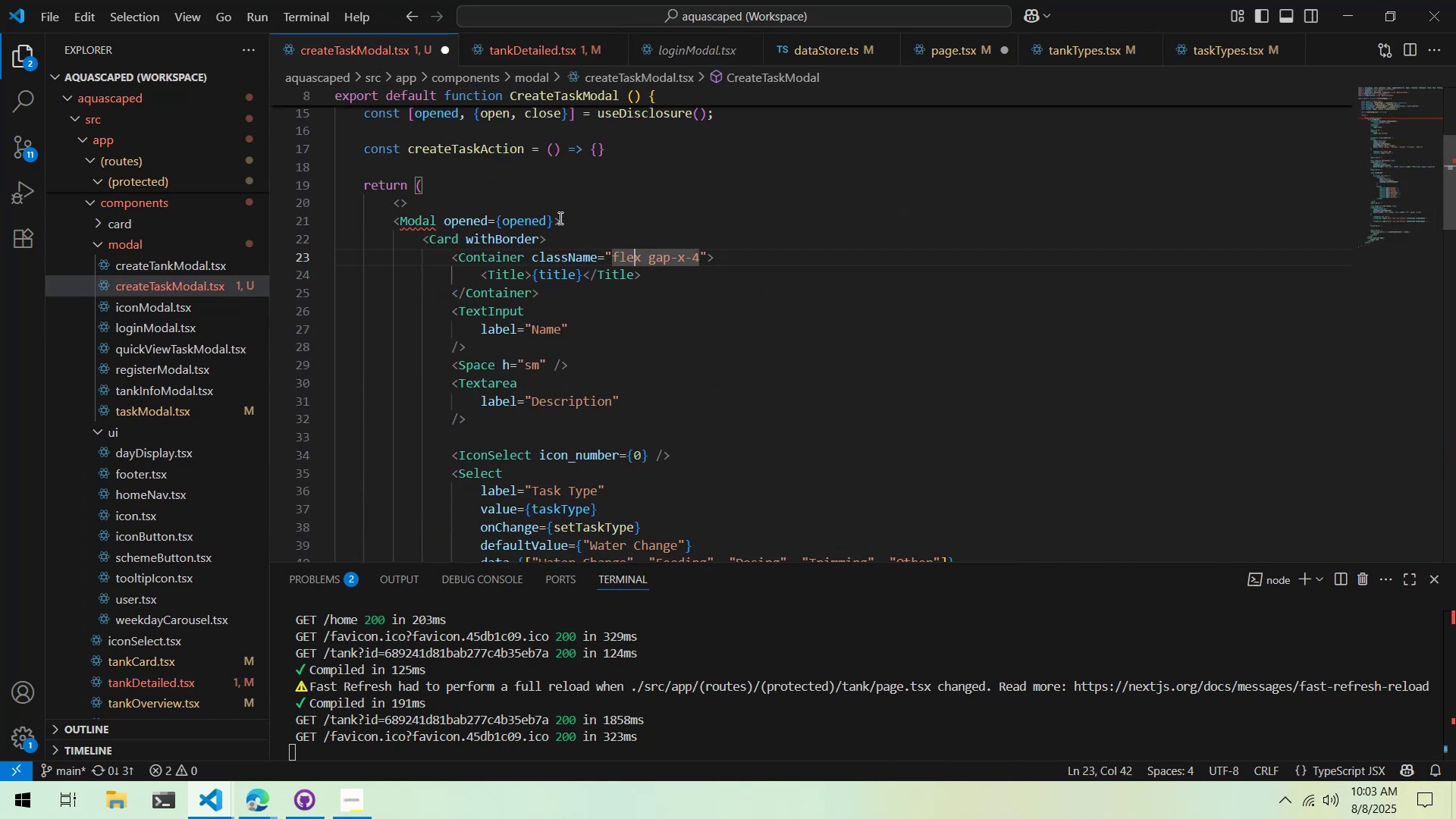 
double_click([551, 225])
 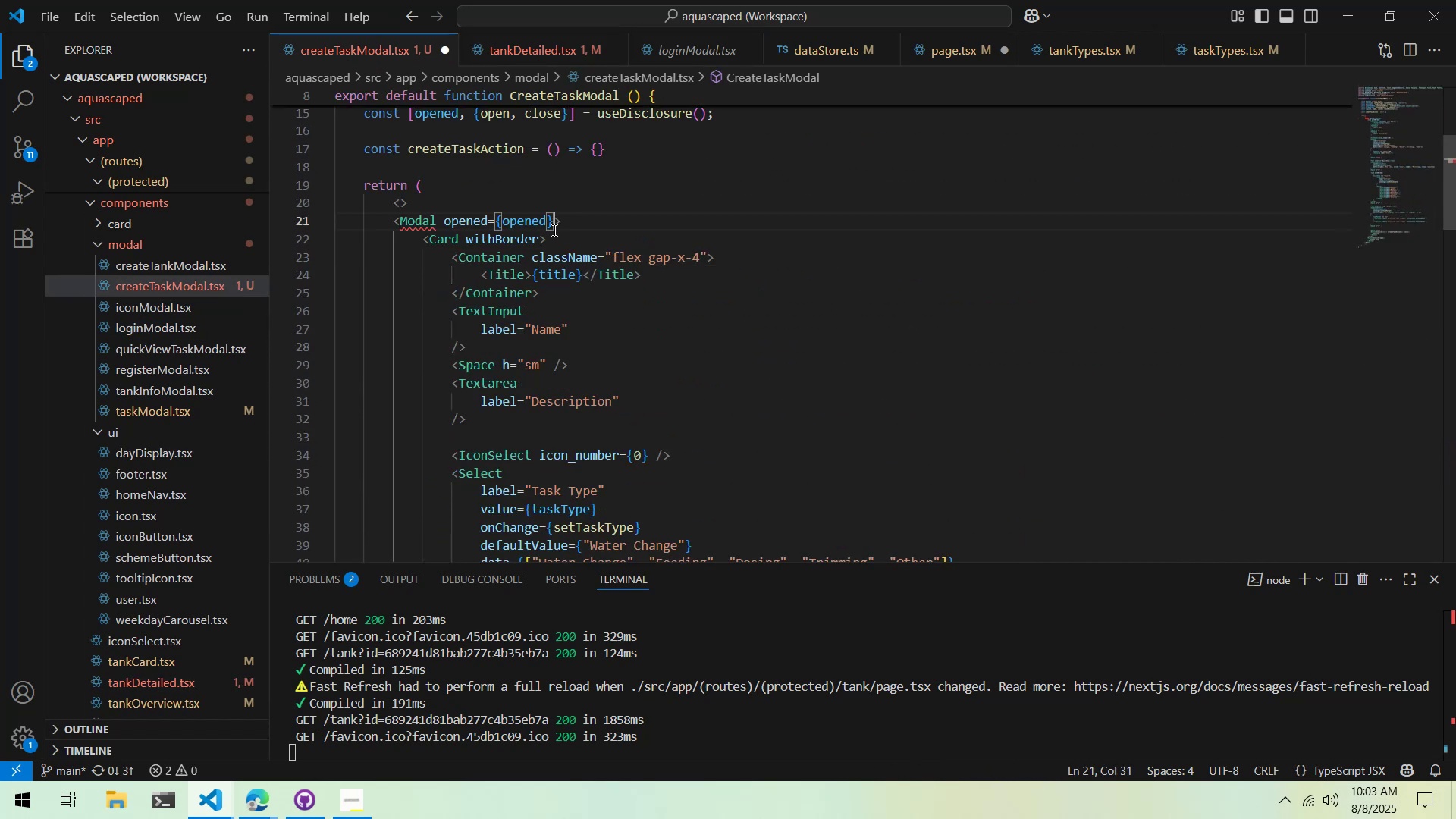 
type( onClos)
 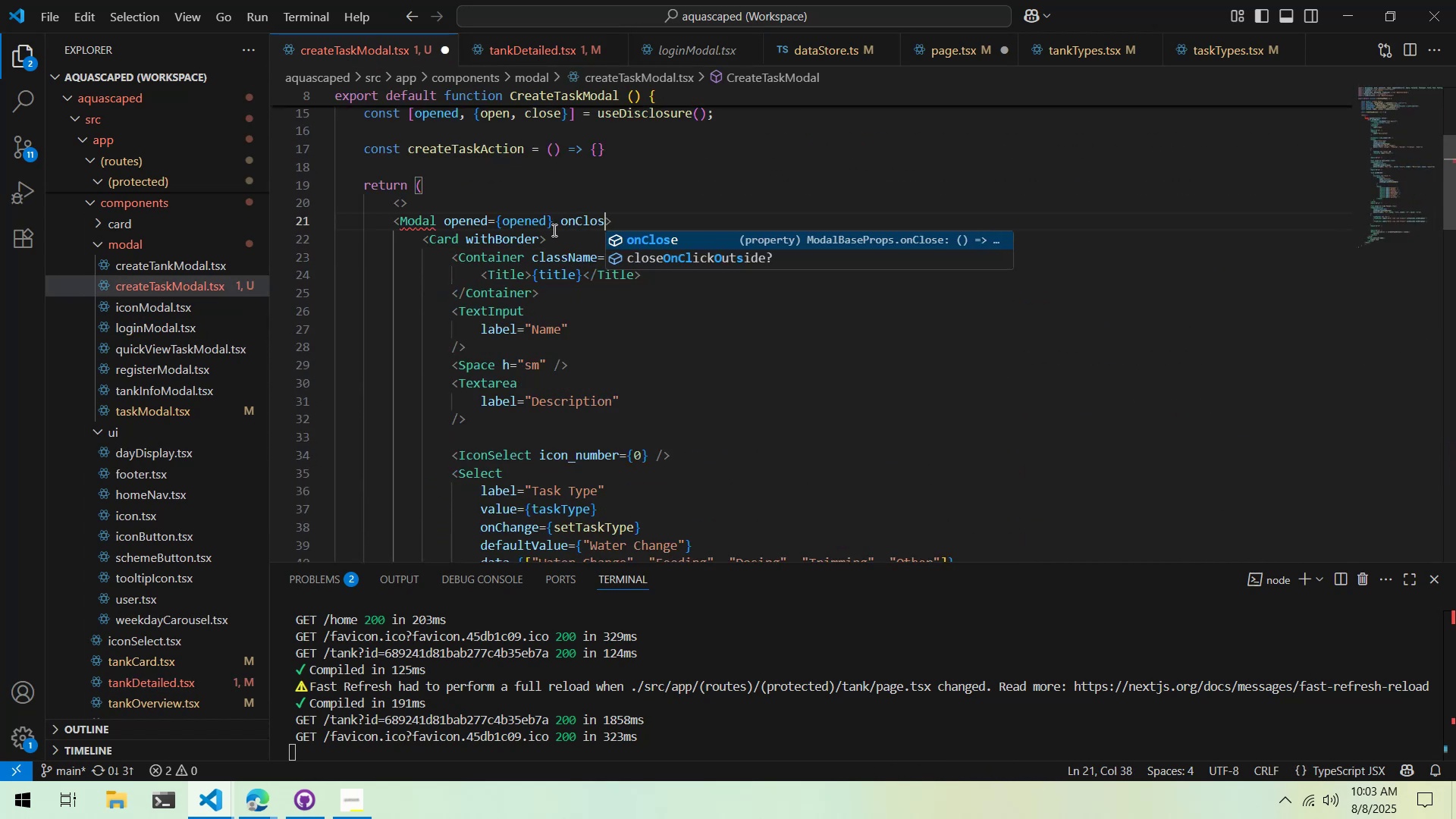 
key(Enter)
 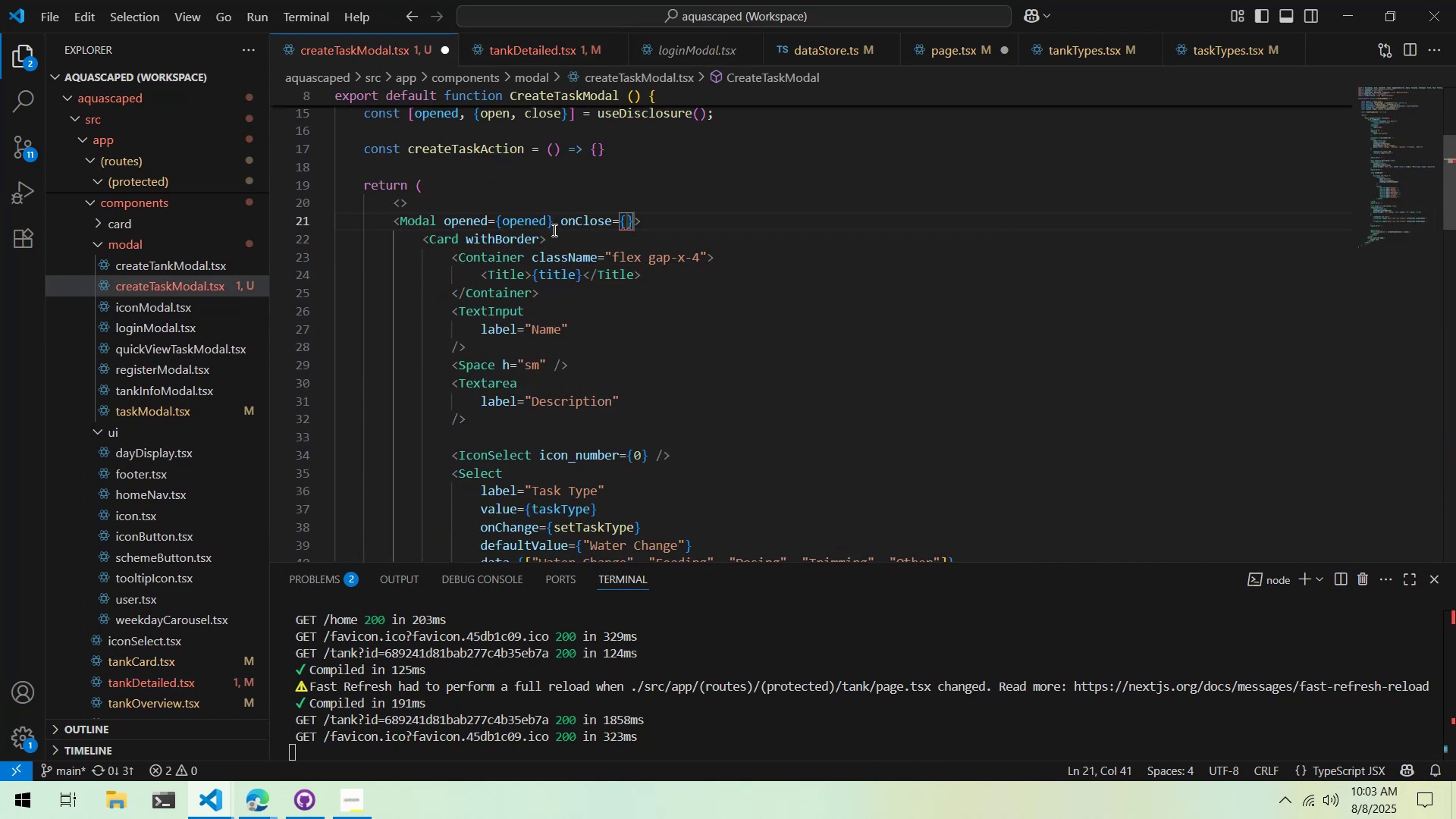 
type(close)
 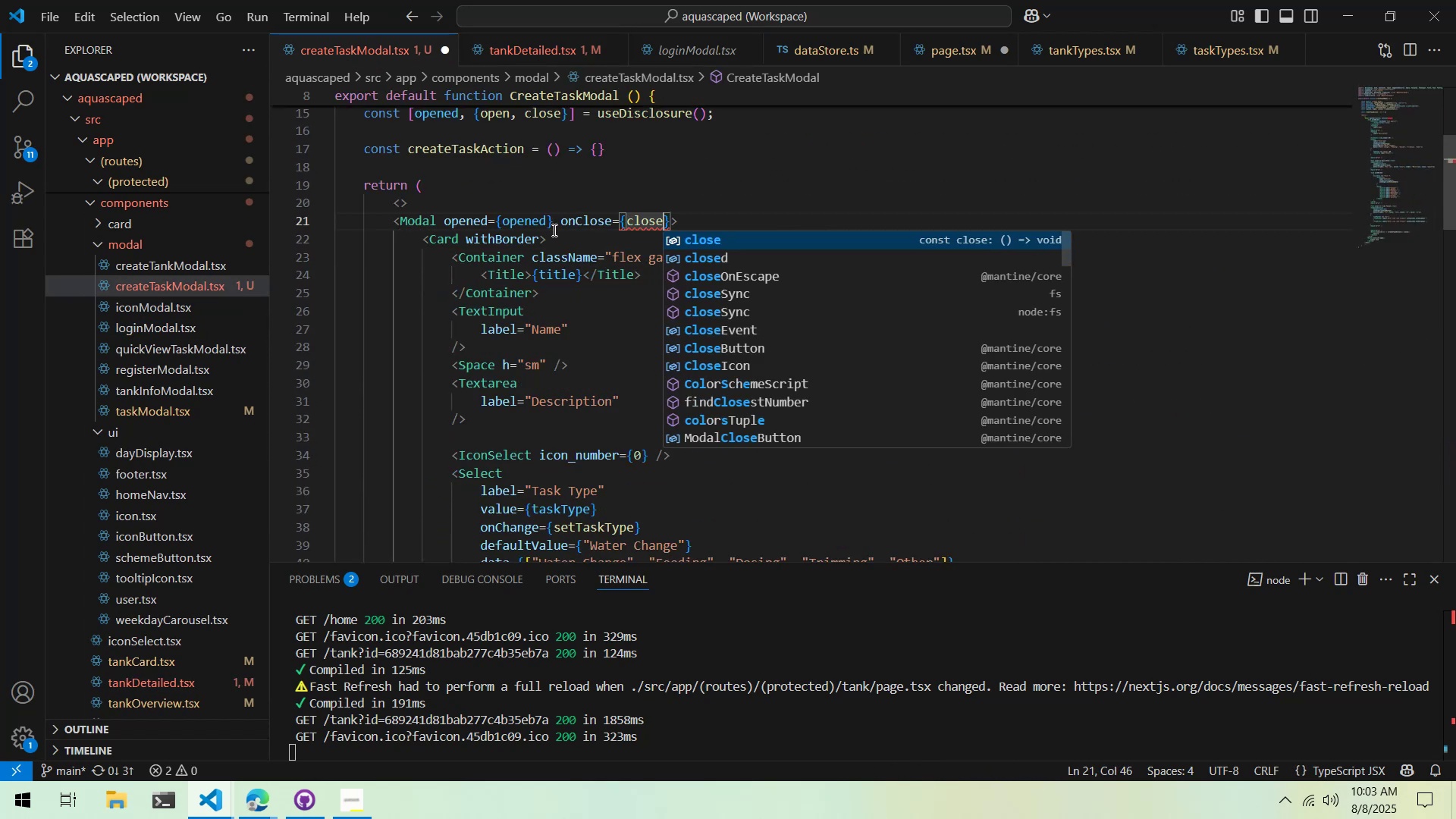 
left_click([553, 230])
 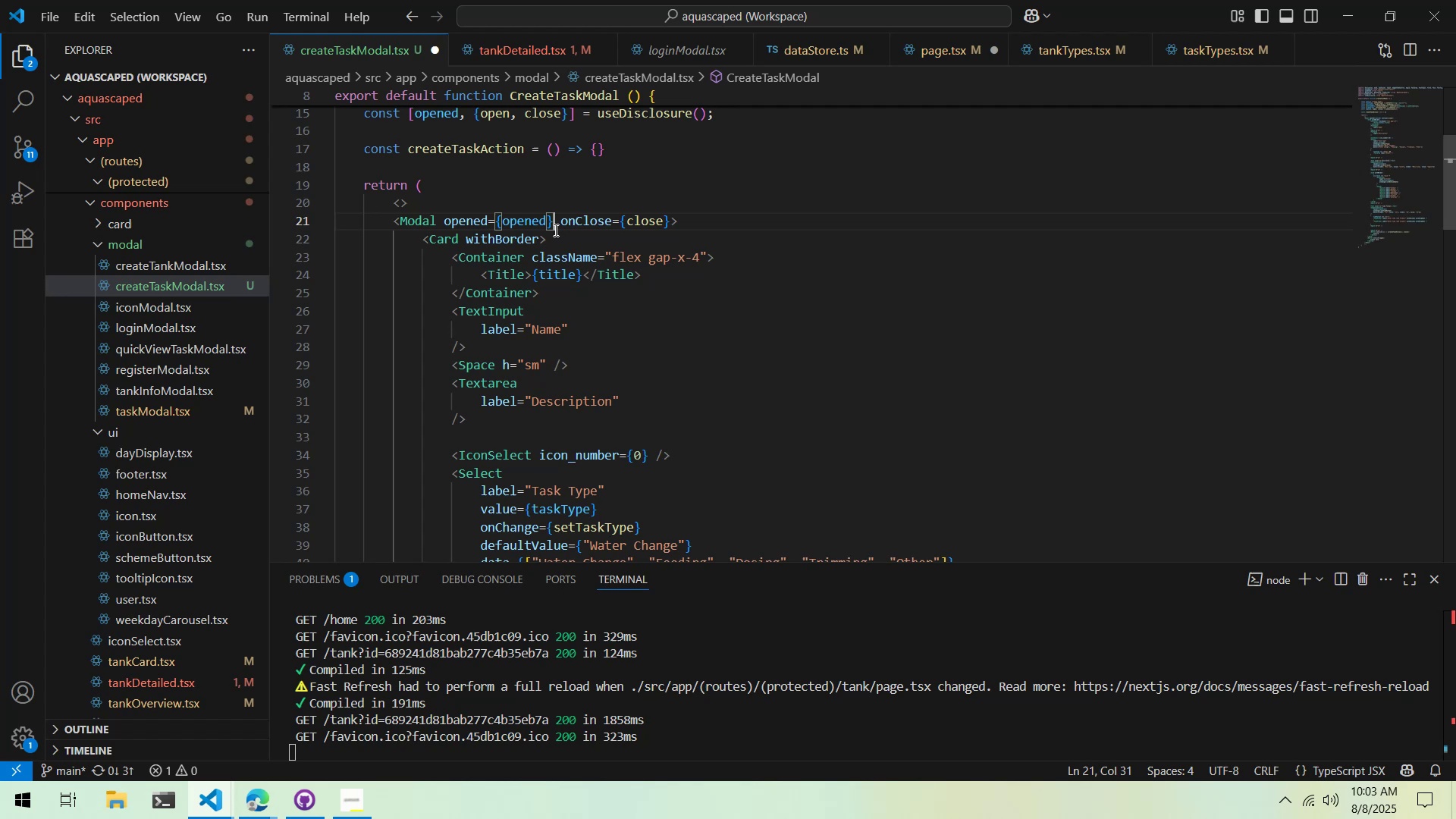 
scroll: coordinate [554, 230], scroll_direction: down, amount: 5.0
 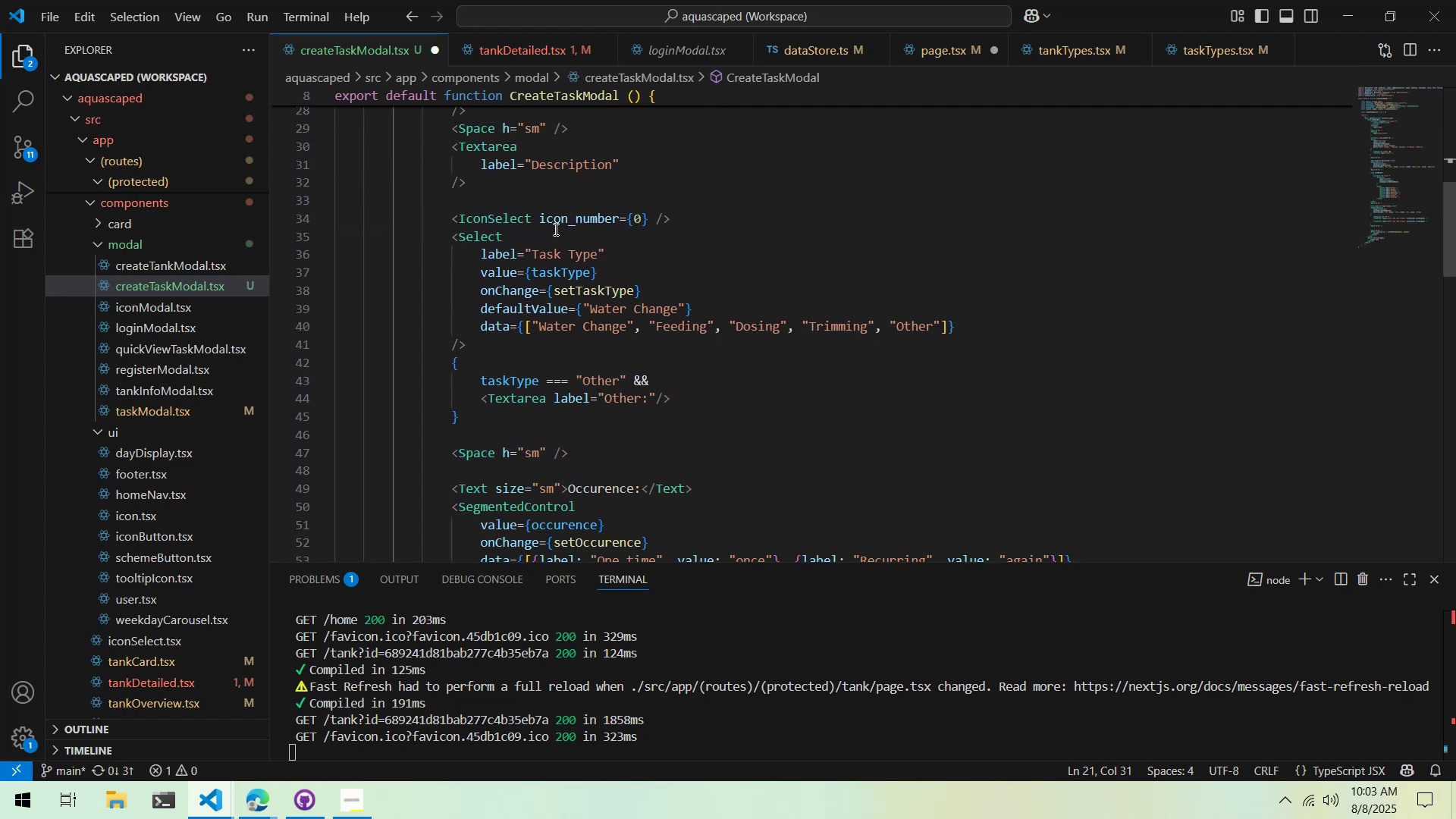 
key(Control+ControlLeft)
 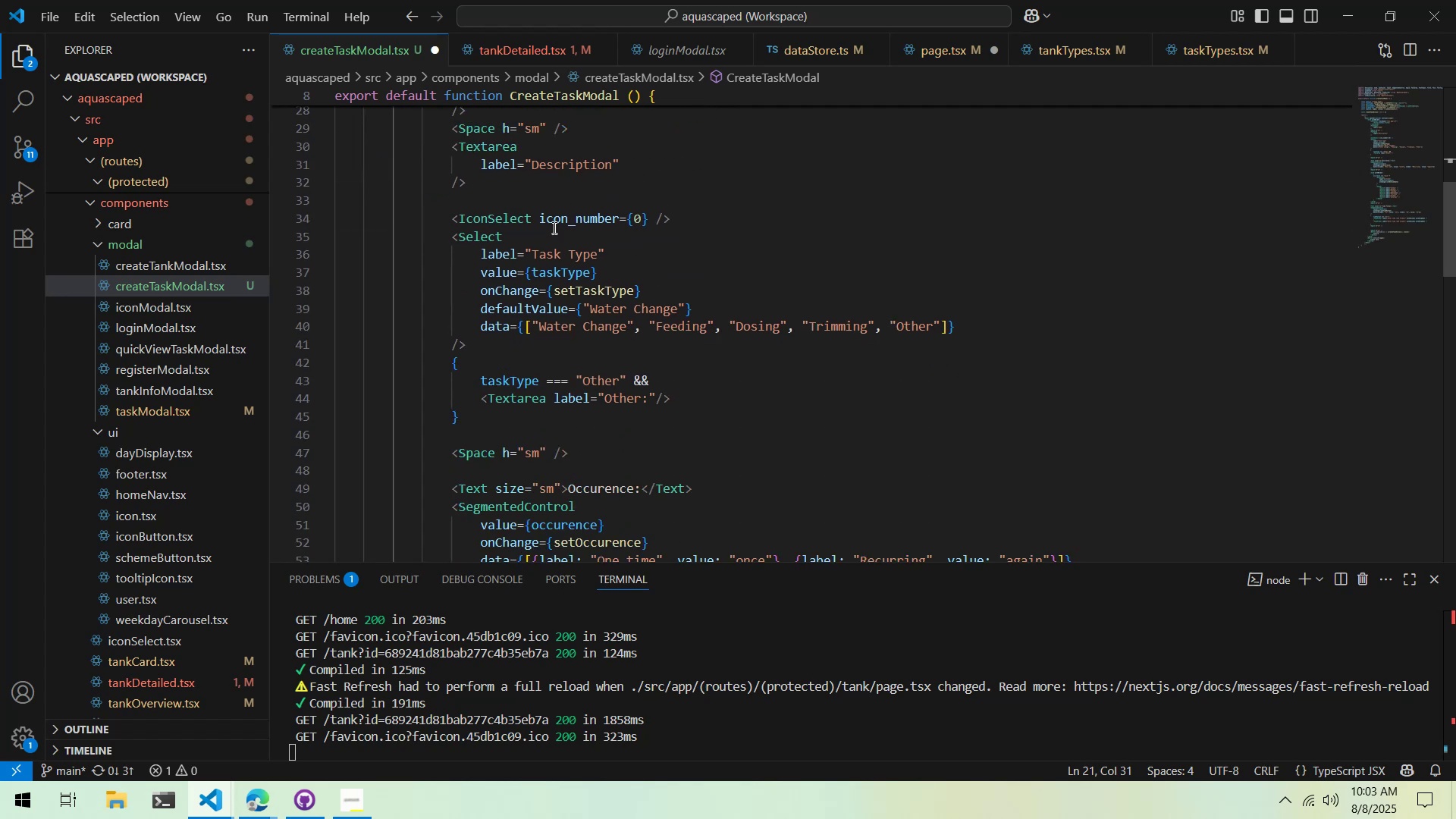 
key(Control+S)
 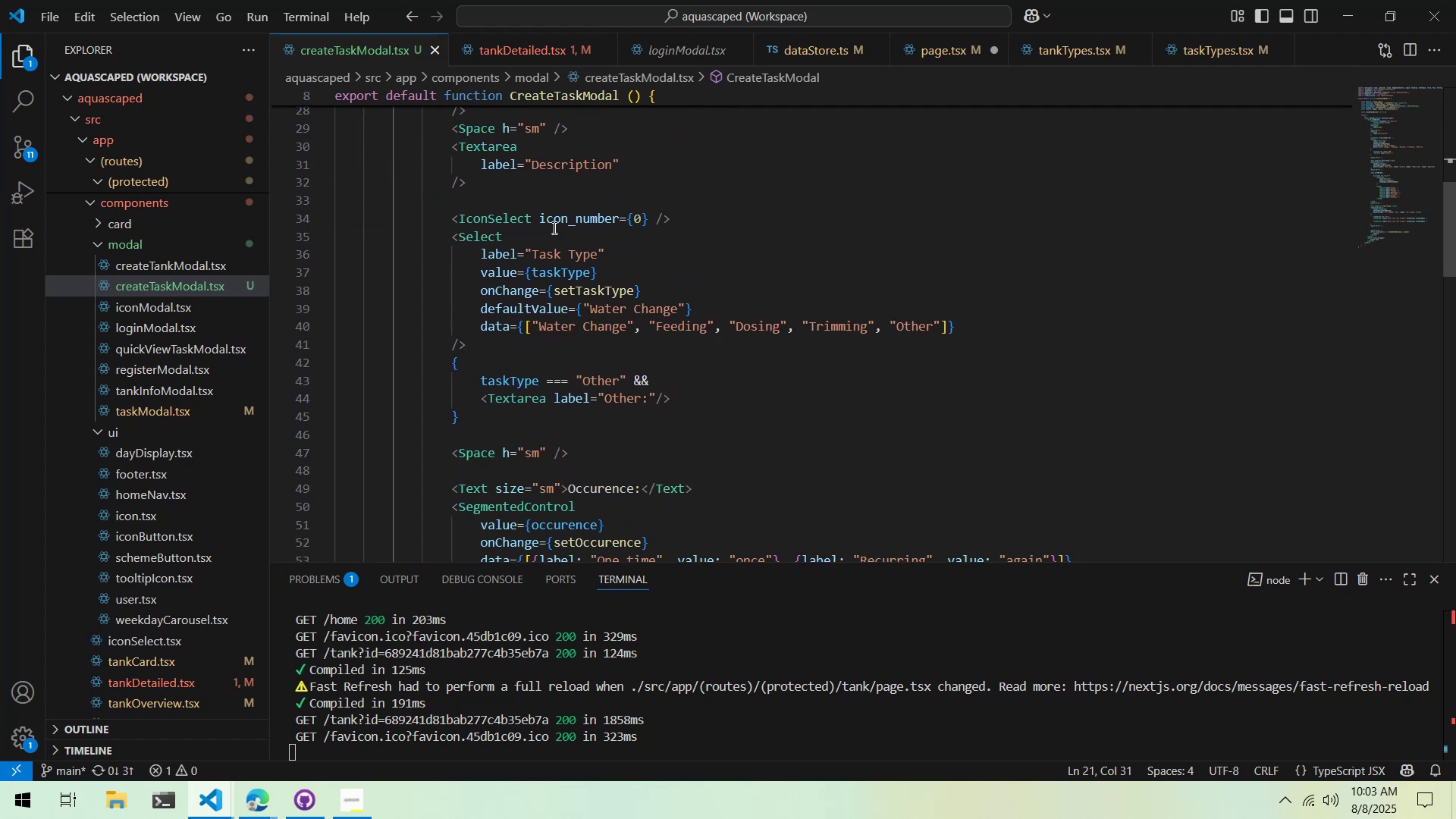 
scroll: coordinate [553, 228], scroll_direction: up, amount: 11.0
 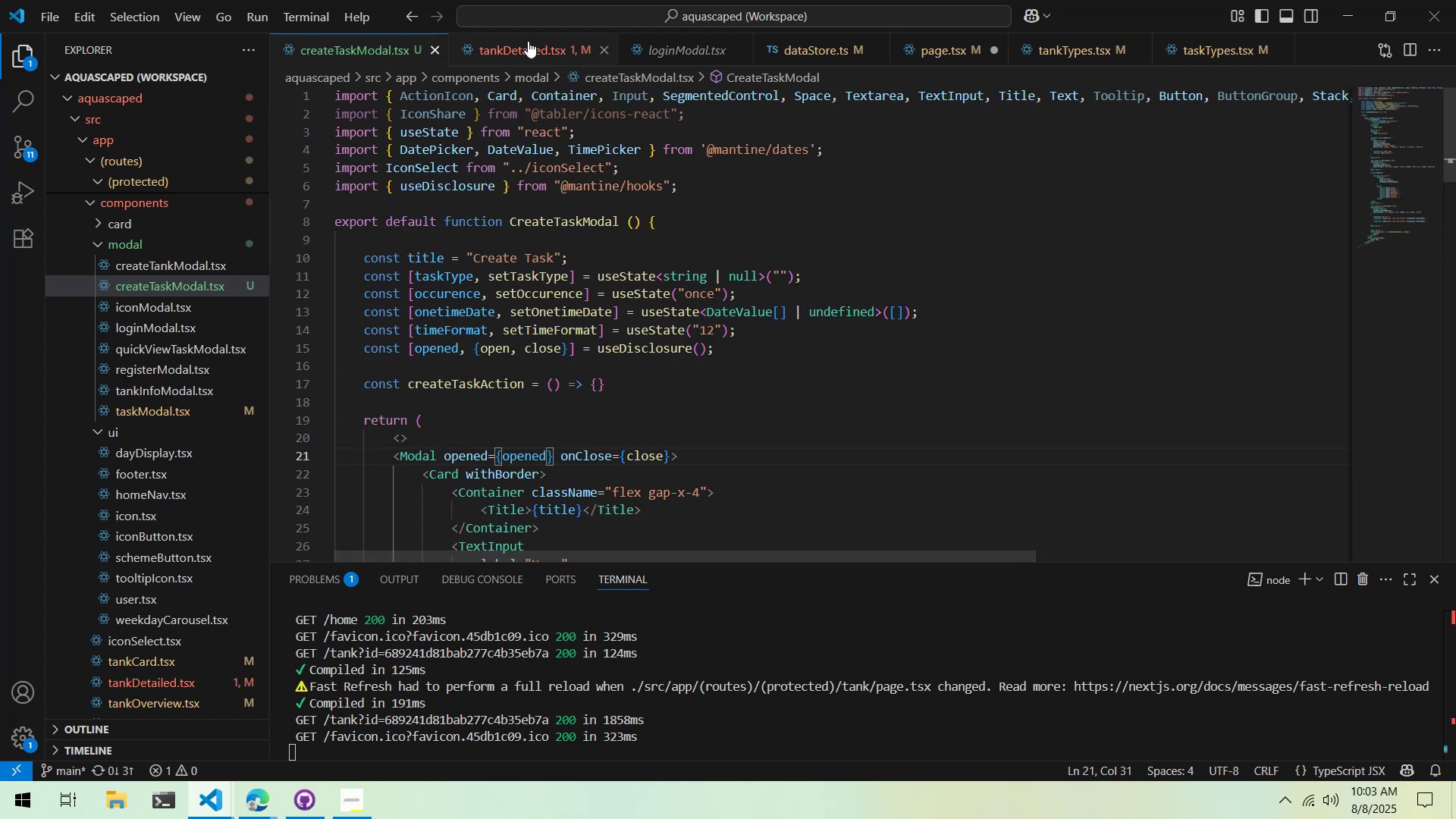 
left_click([528, 41])
 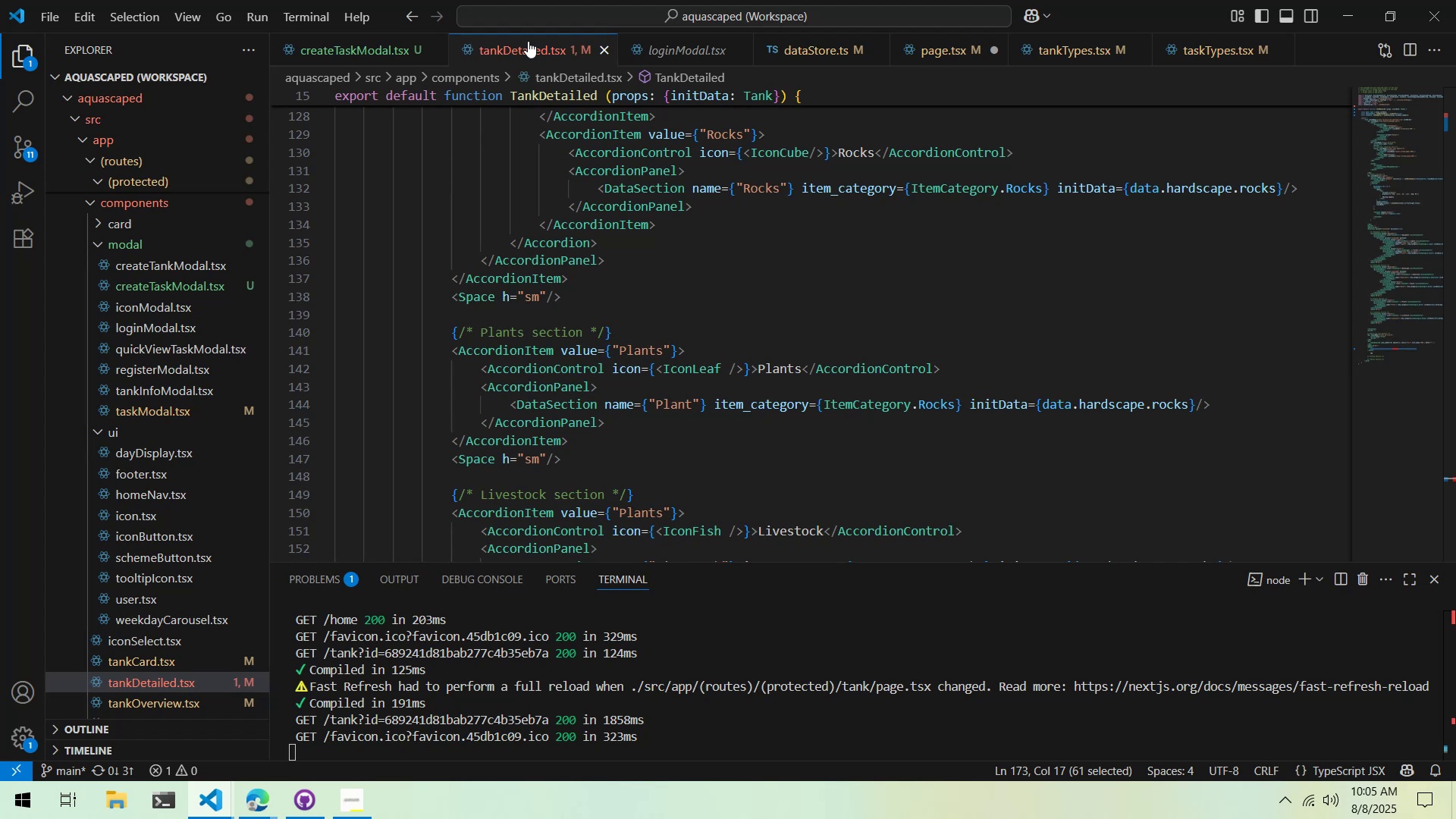 
wait(77.64)
 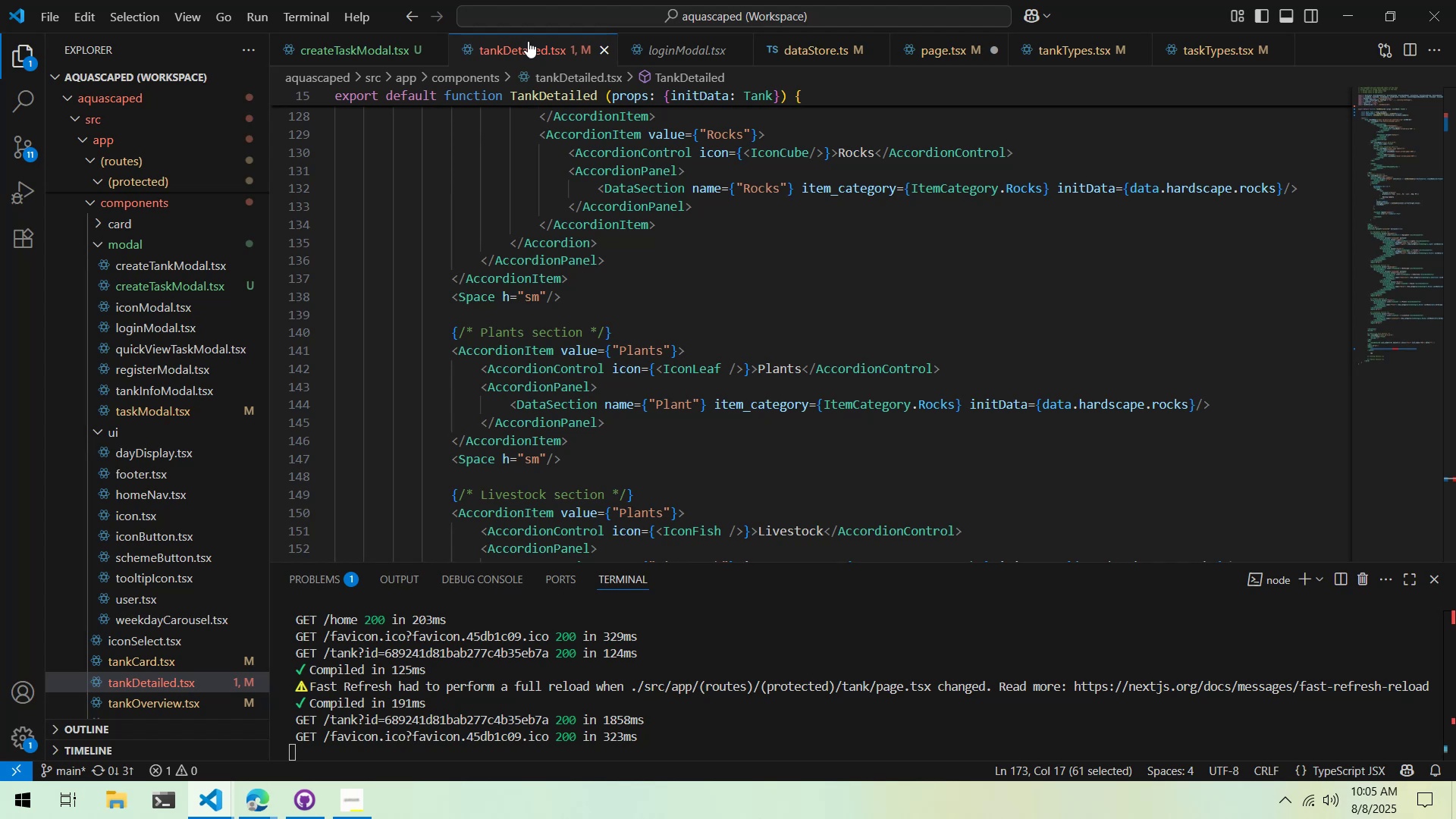 
left_click([1392, 334])
 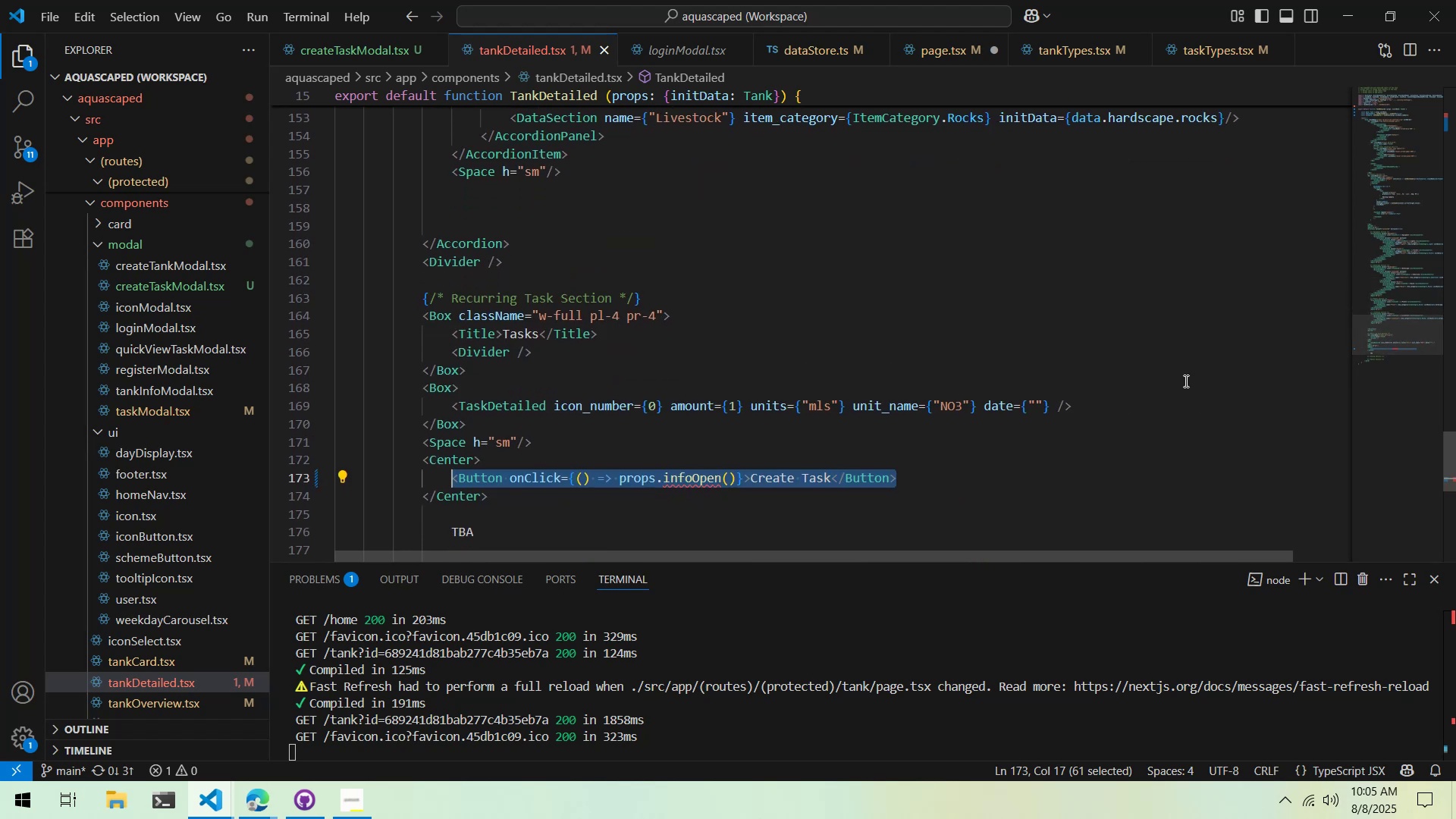 
left_click([782, 450])
 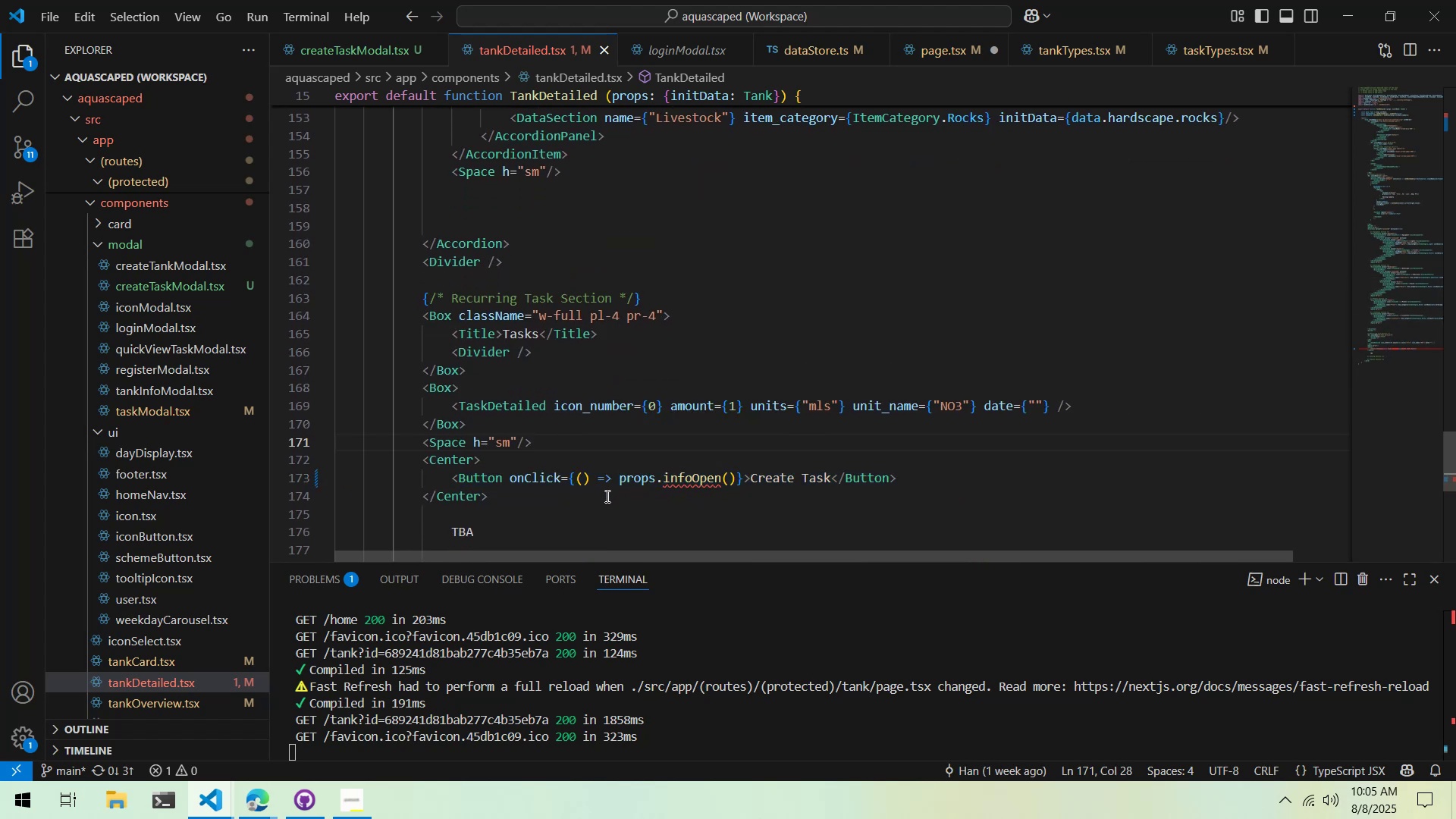 
scroll: coordinate [585, 453], scroll_direction: down, amount: 4.0
 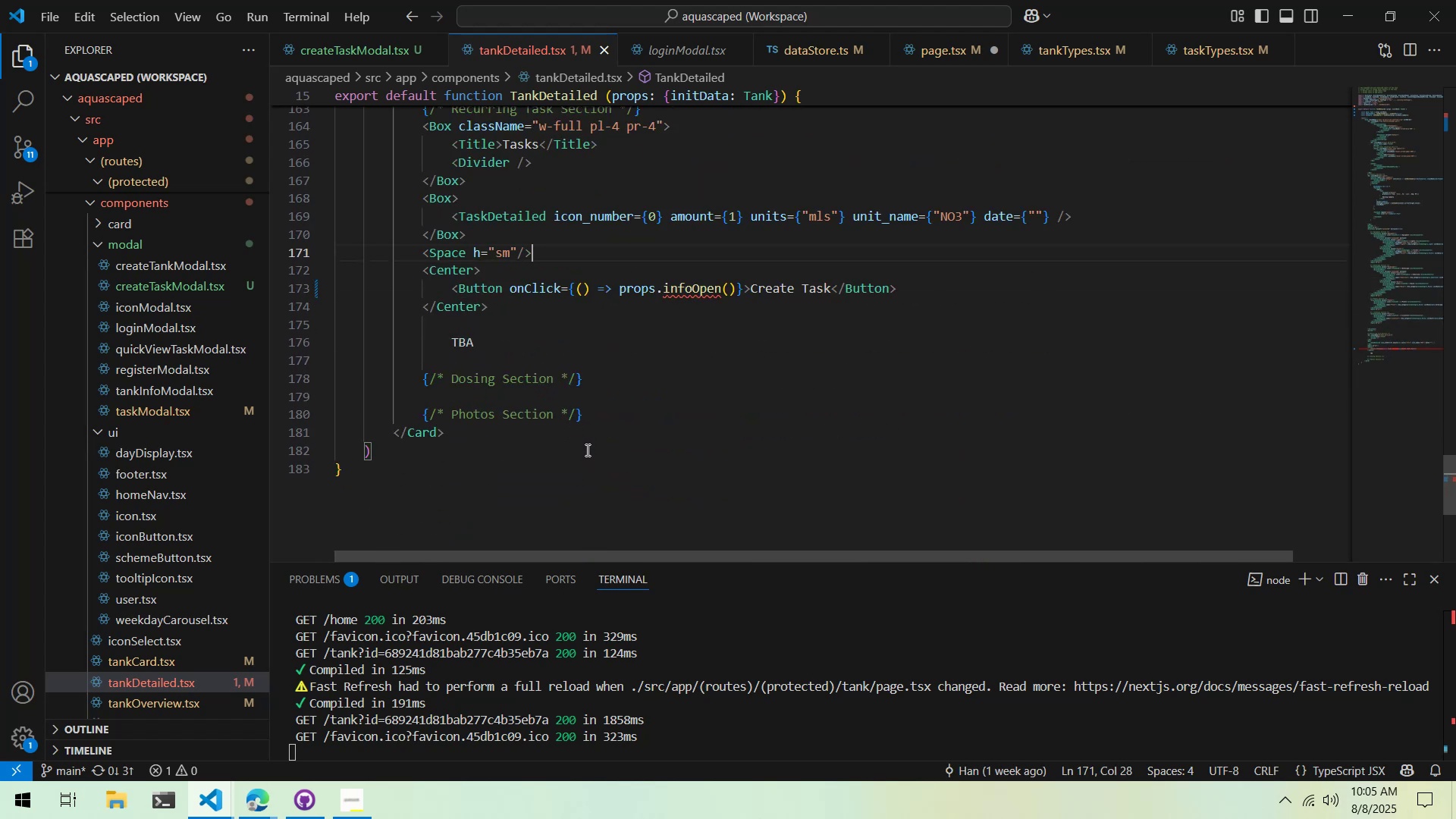 
scroll: coordinate [586, 448], scroll_direction: up, amount: 3.0
 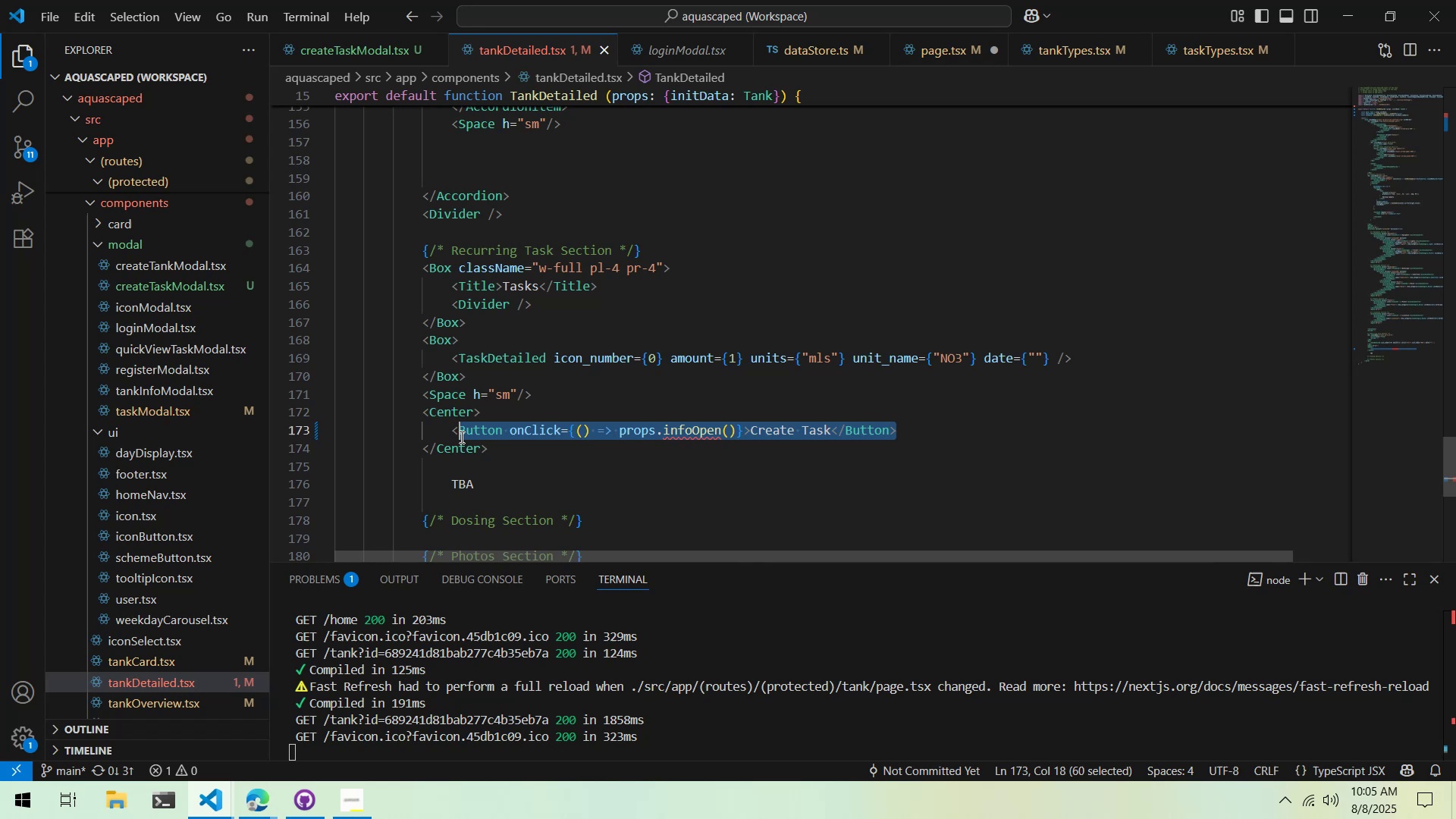 
key(Control+X)
 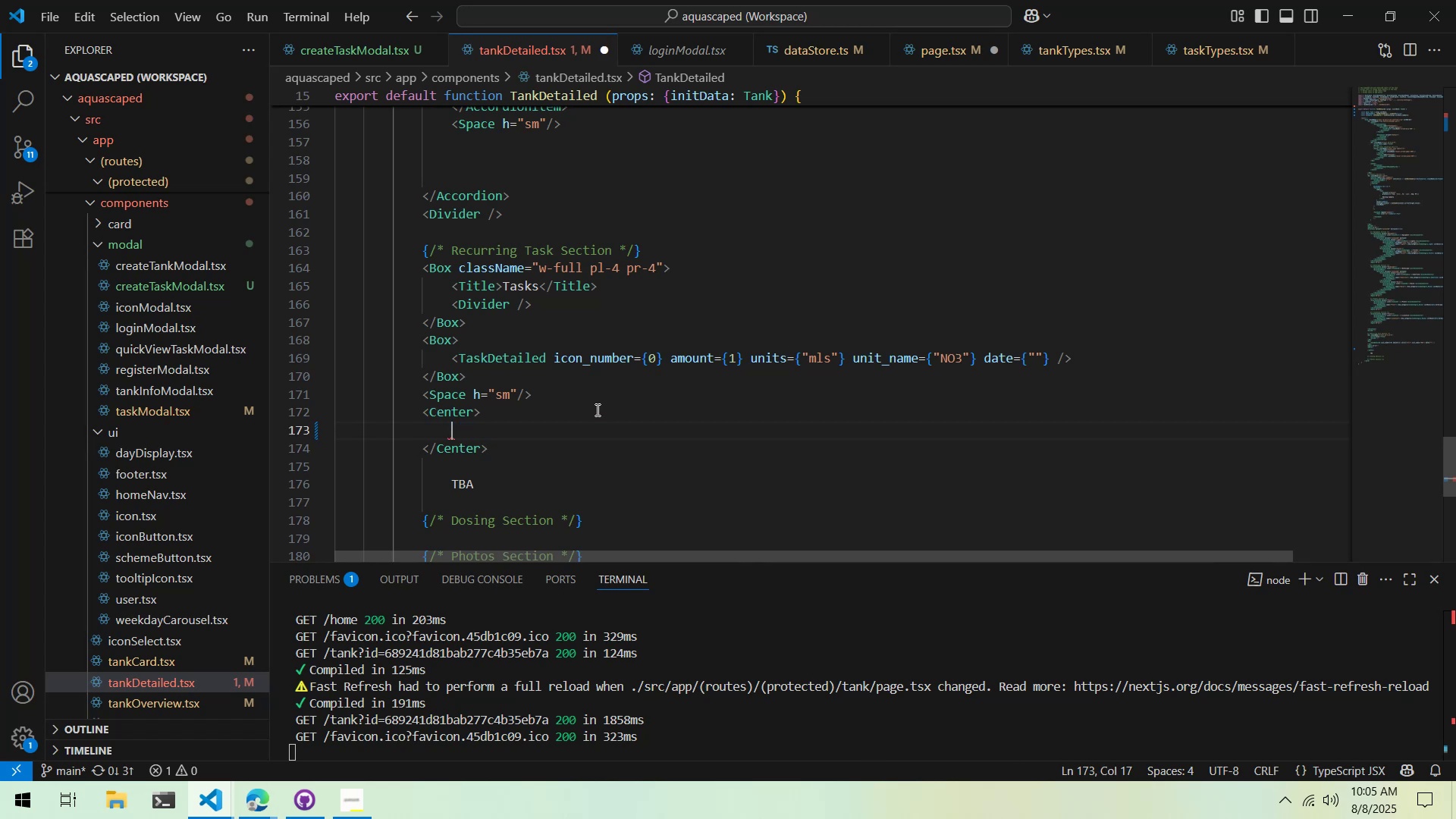 
type(M)
key(Backspace)
type(<Cr)
key(Backspace)
type(reateTask)
 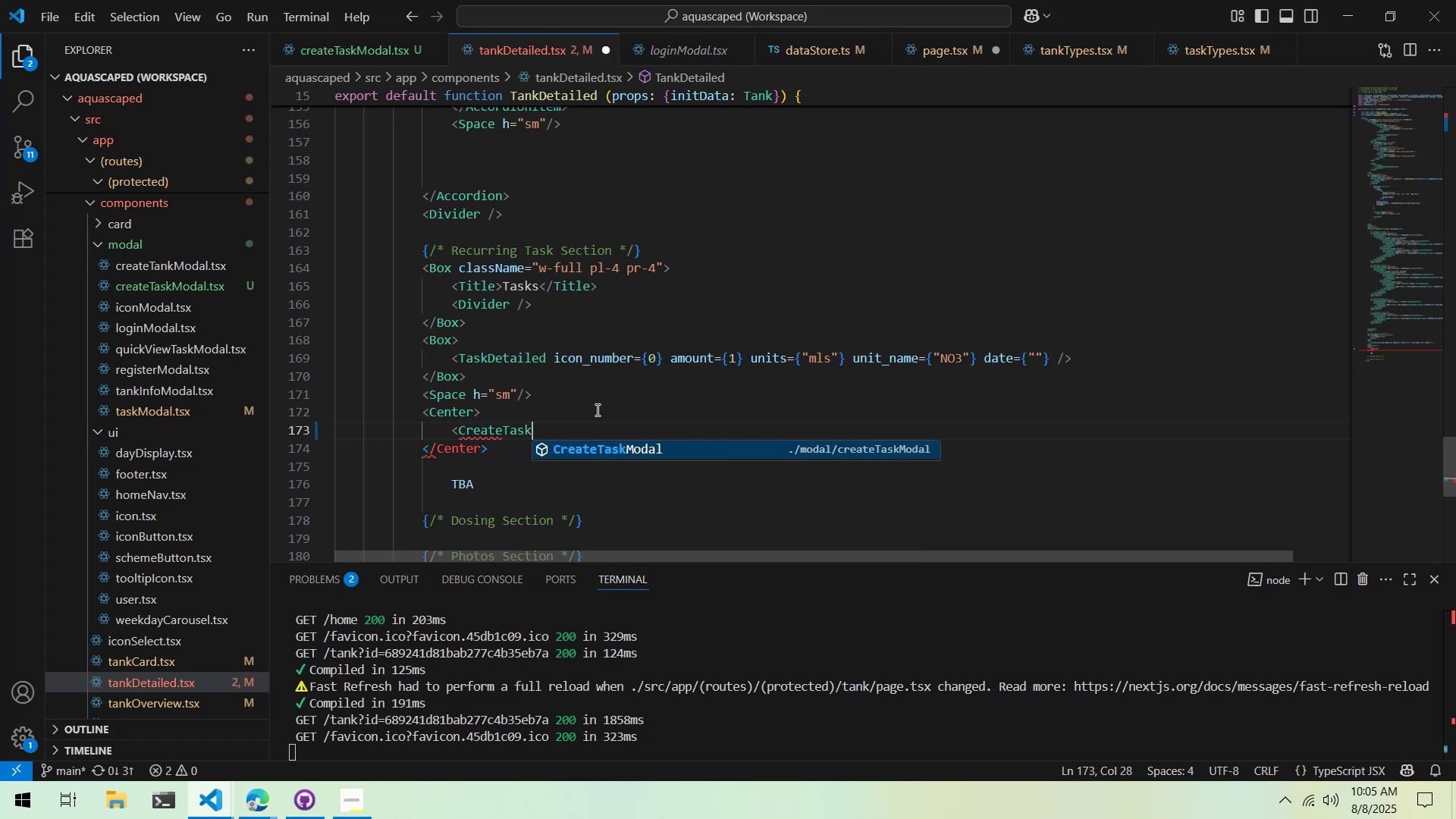 
key(Enter)
 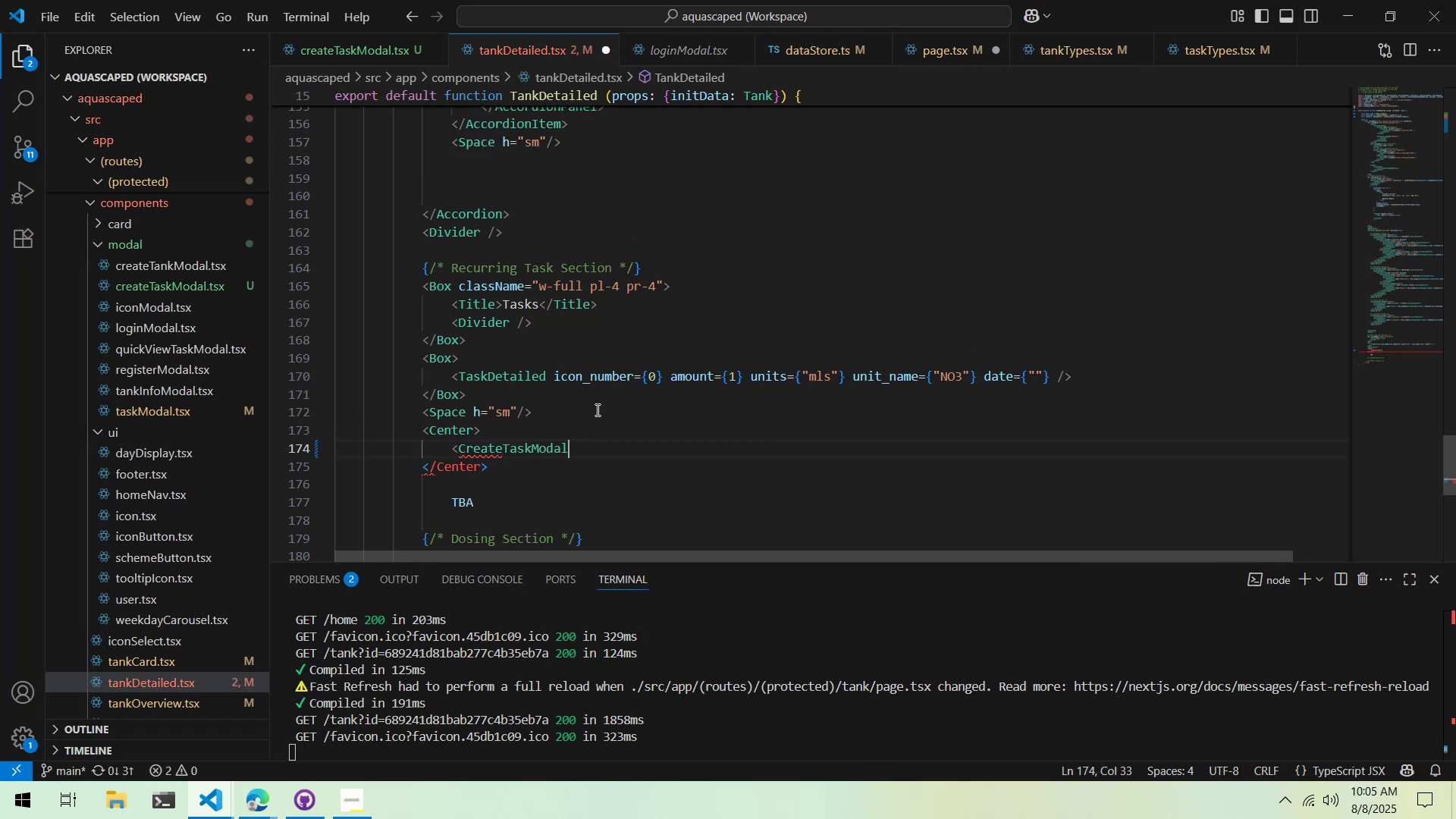 
key(Space)
 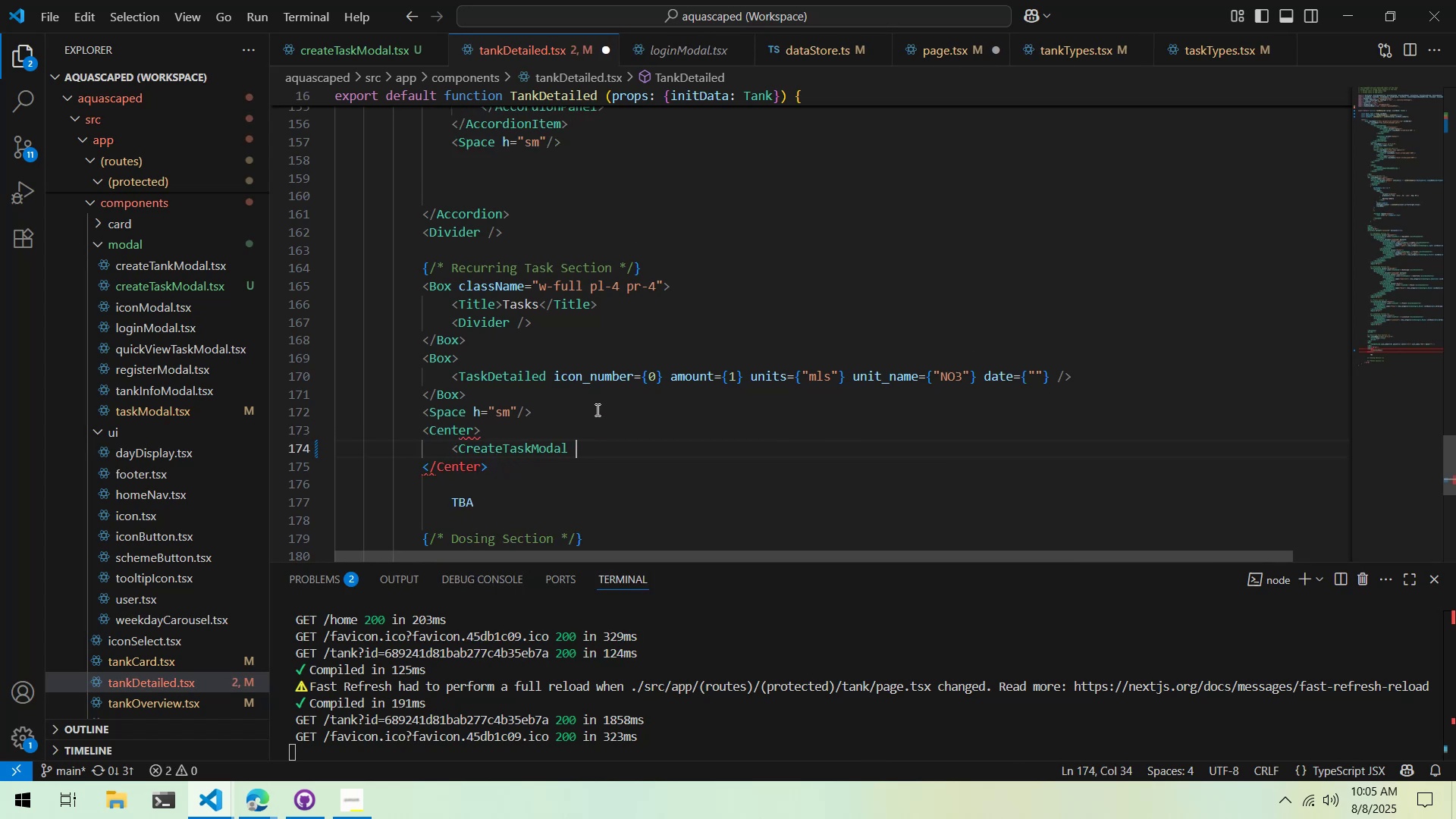 
key(Slash)
 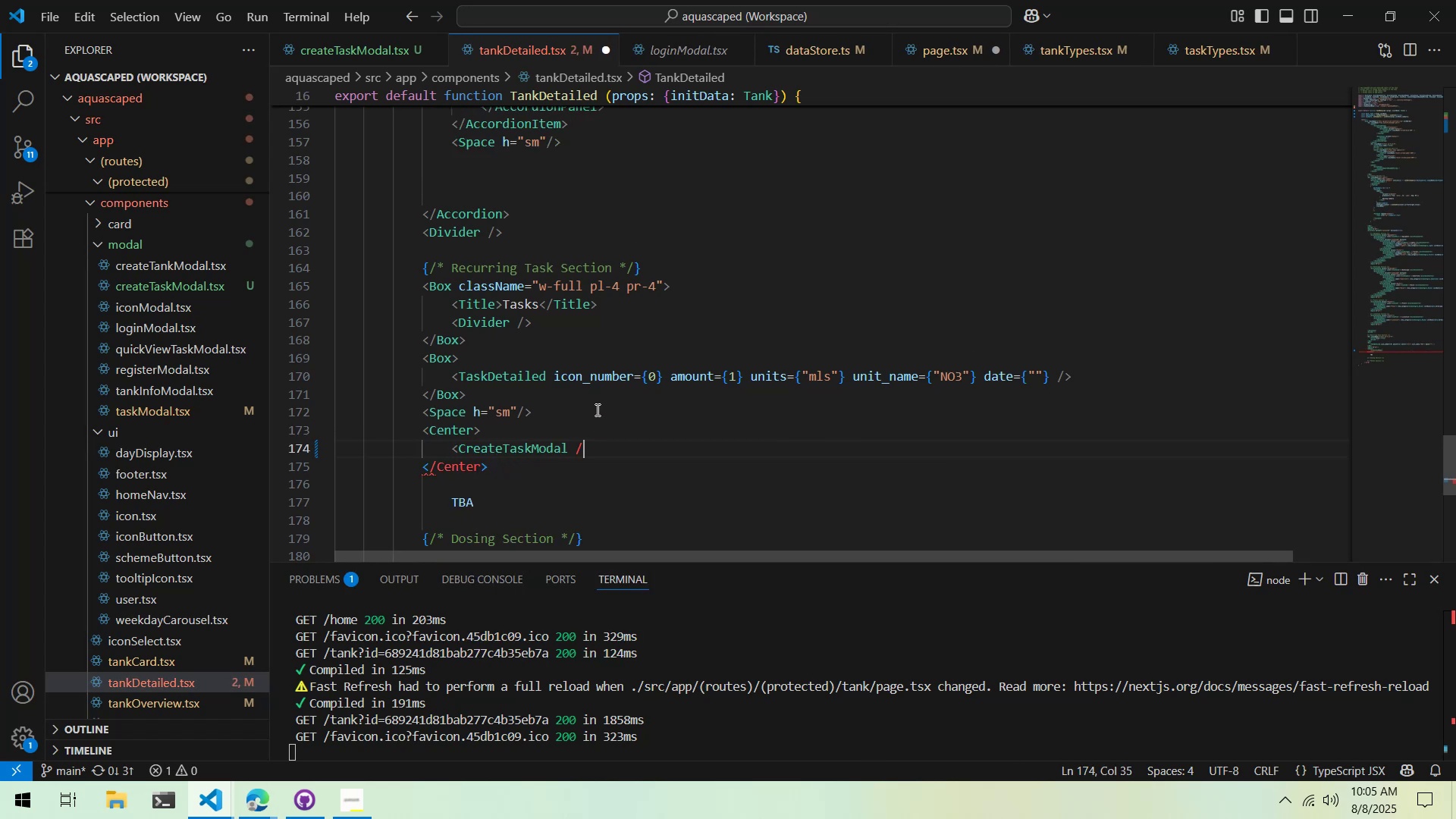 
key(Shift+ShiftLeft)
 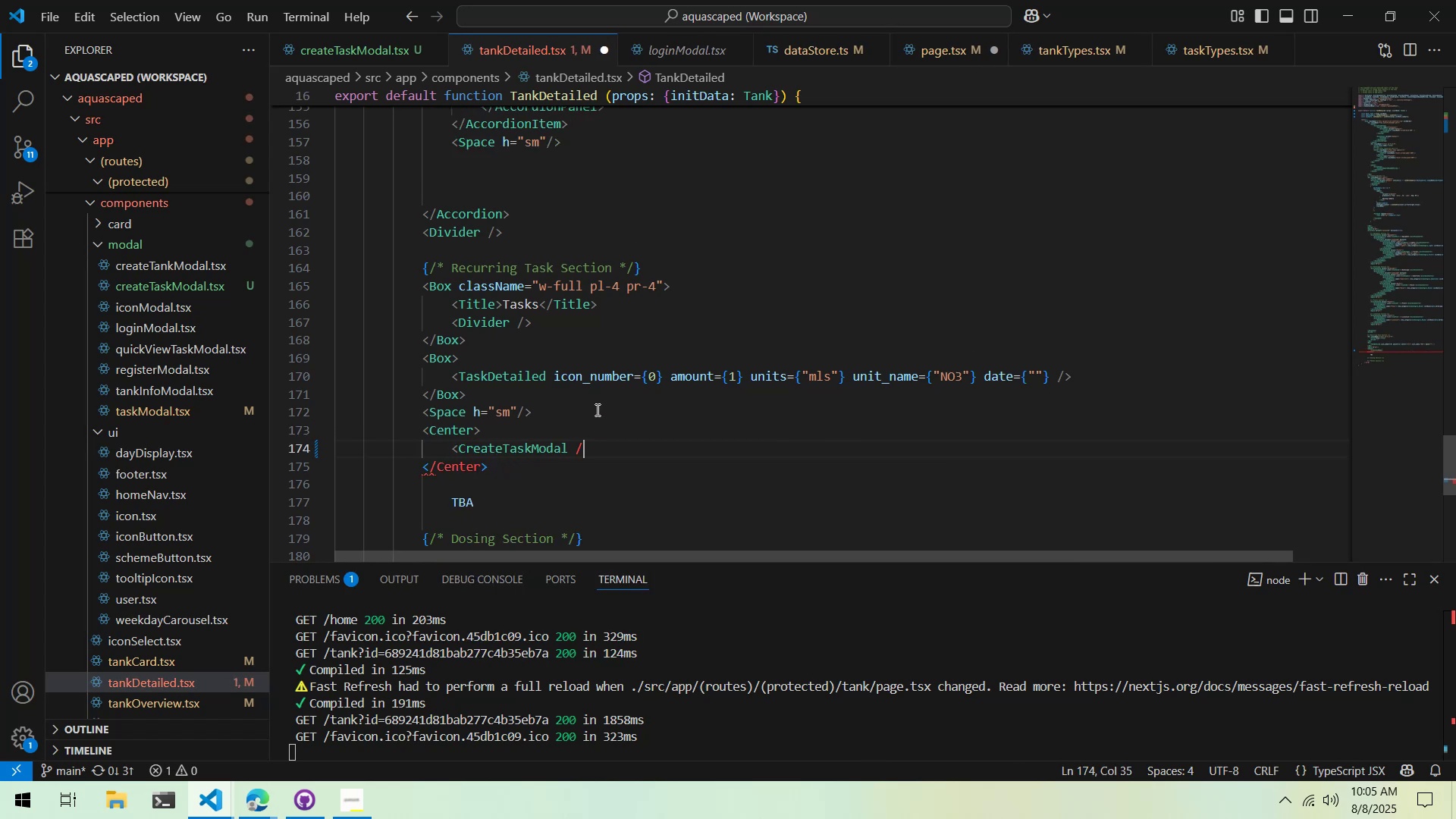 
key(Shift+Period)
 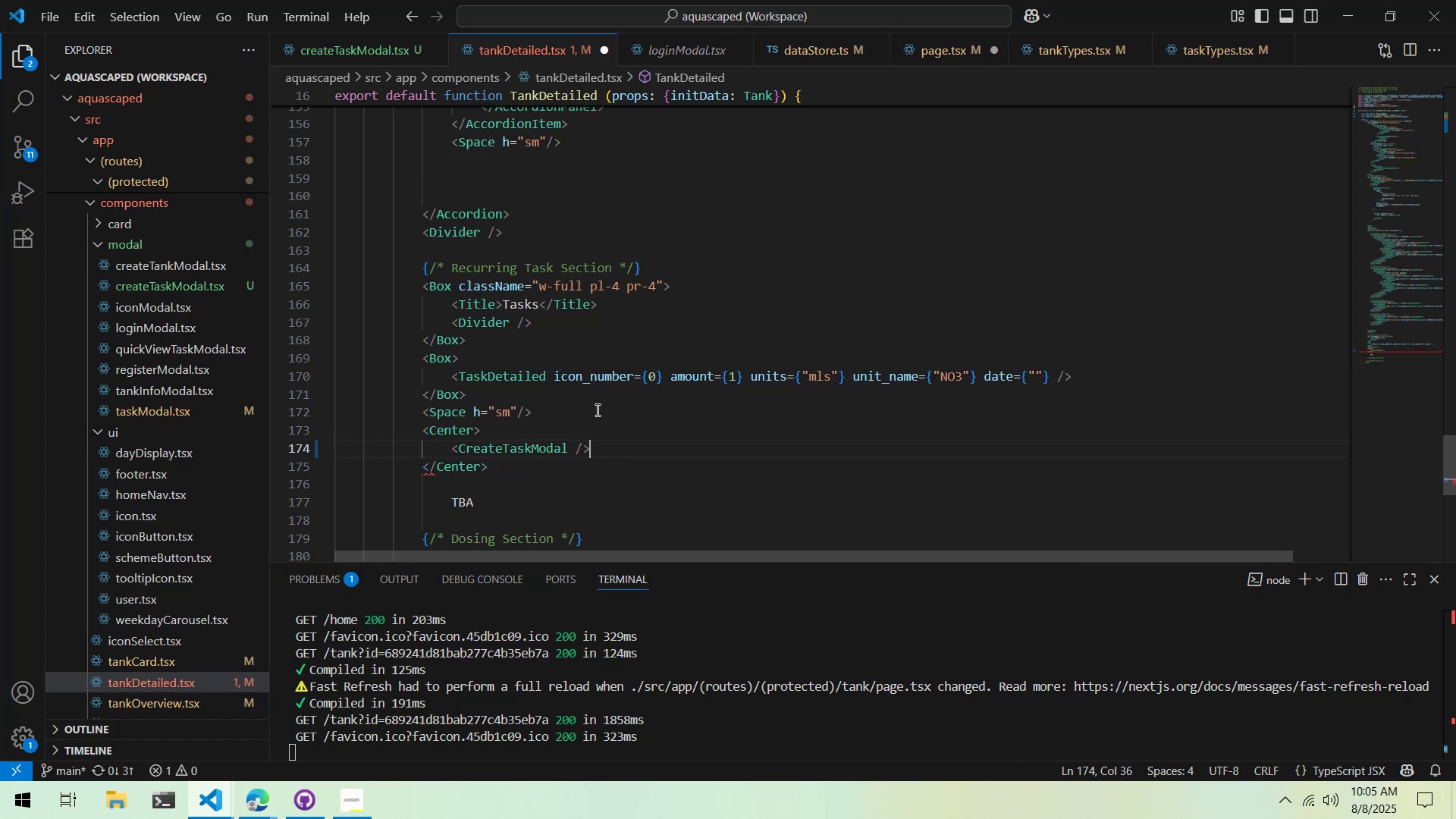 
key(Control+ControlLeft)
 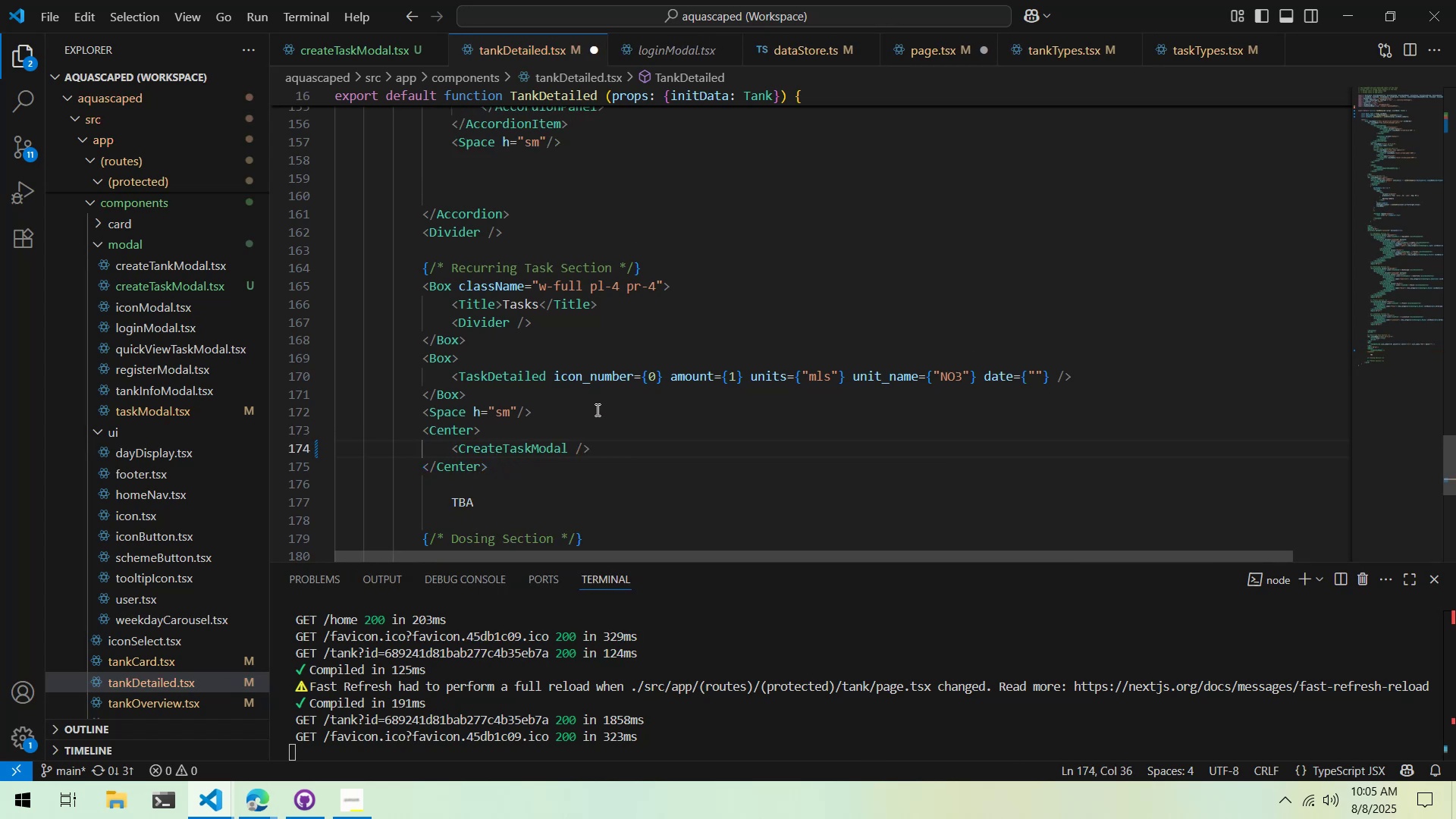 
key(Control+S)
 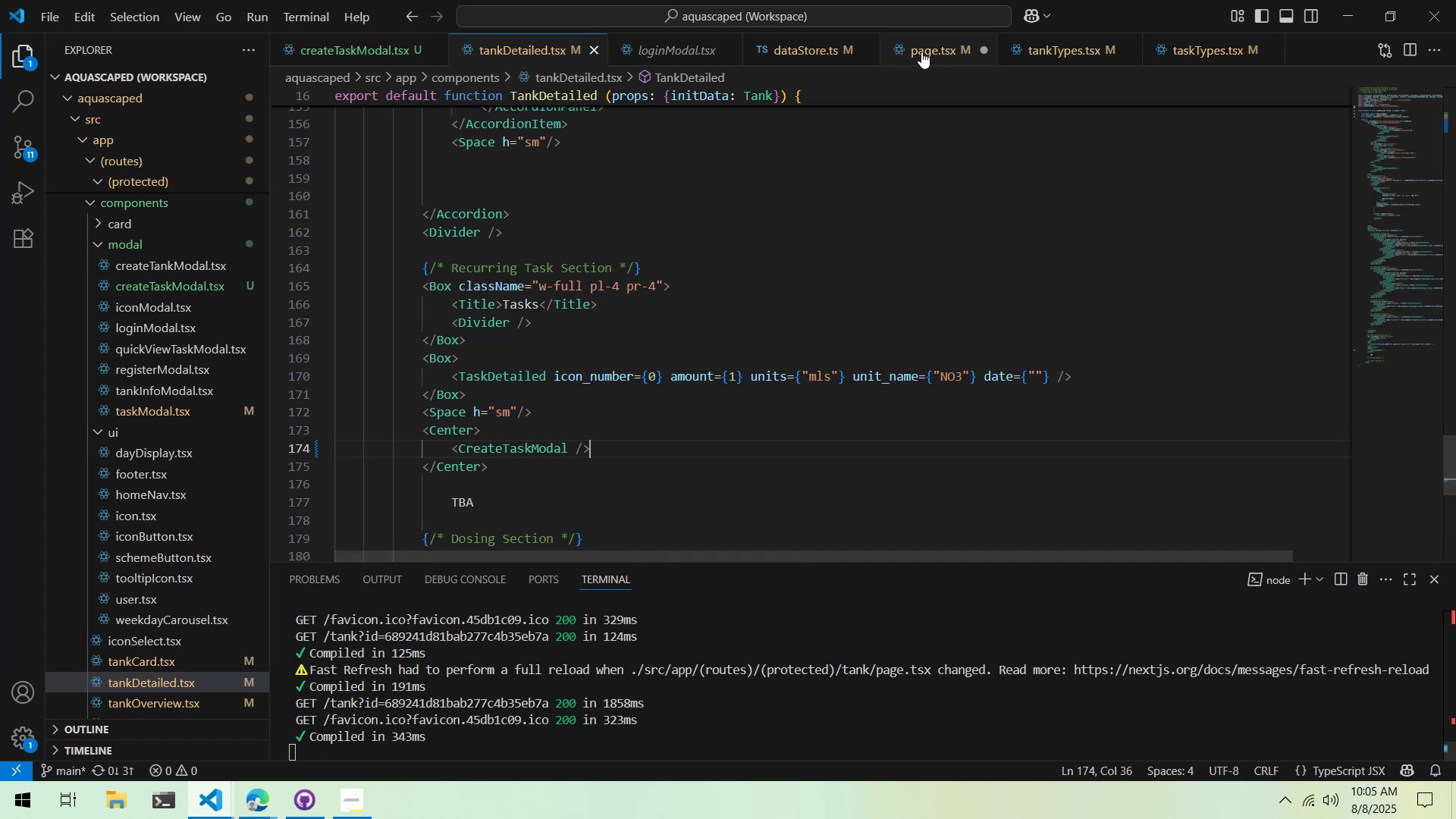 
double_click([883, 140])
 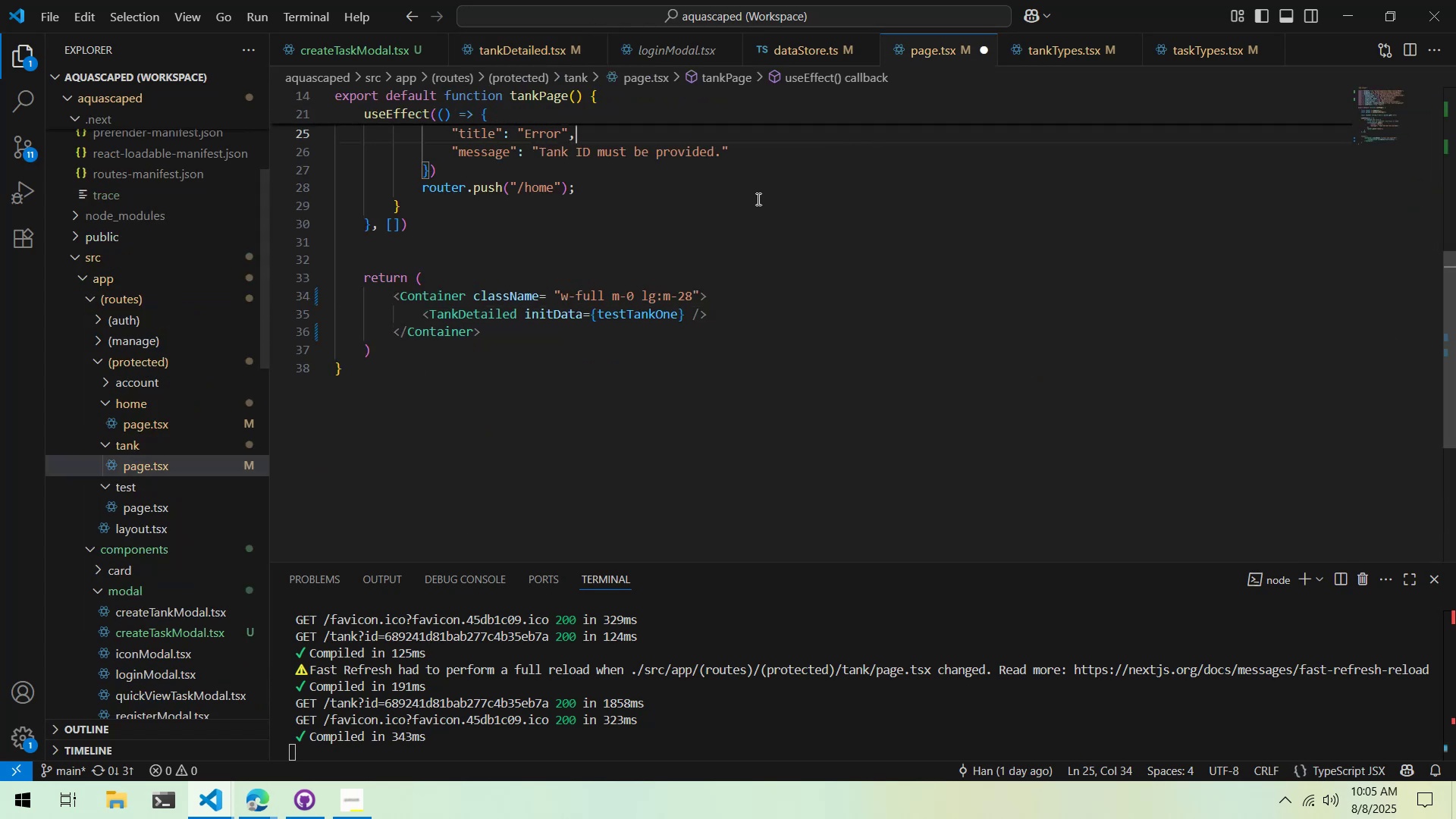 
key(Control+ControlLeft)
 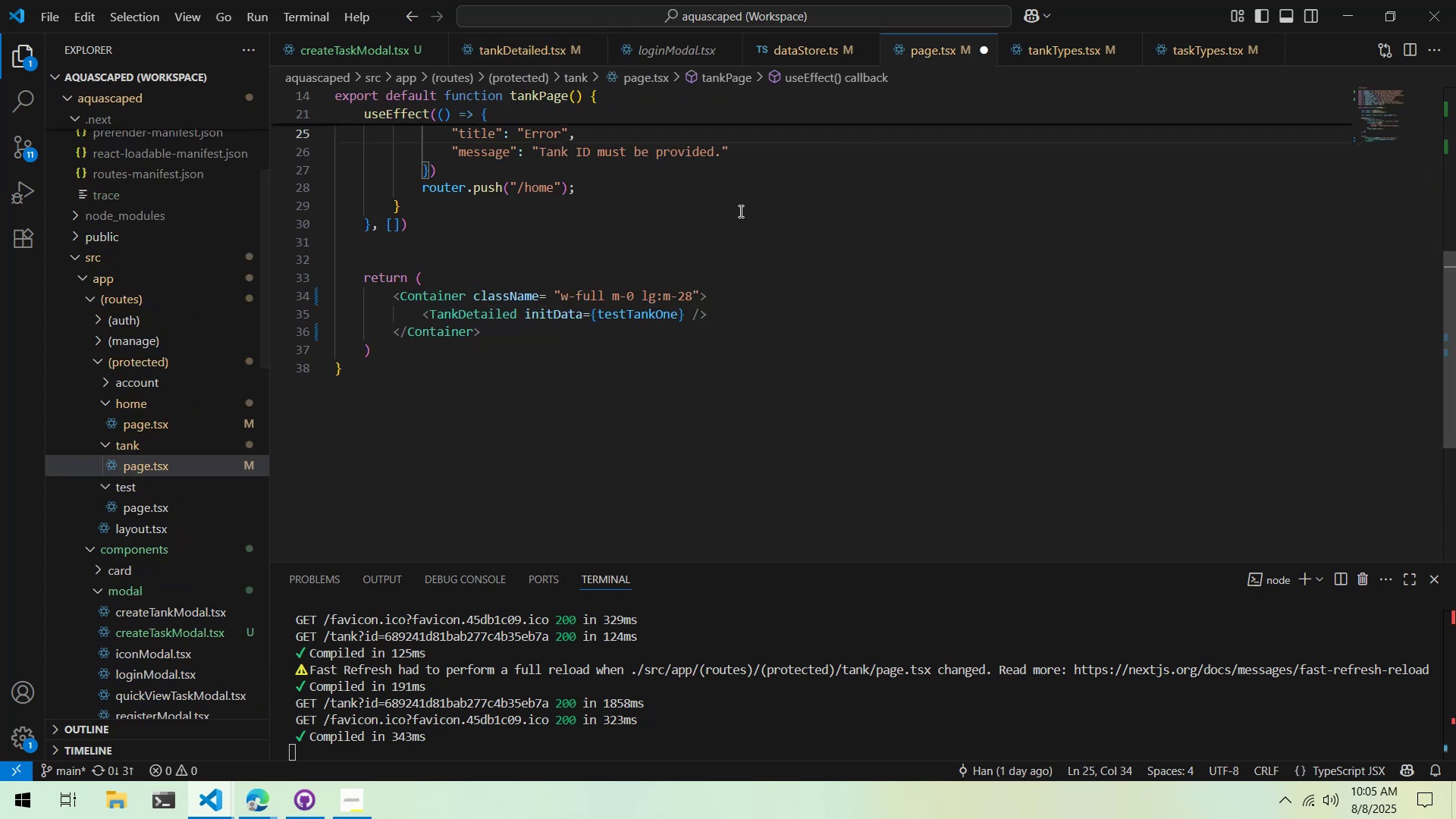 
key(Control+S)
 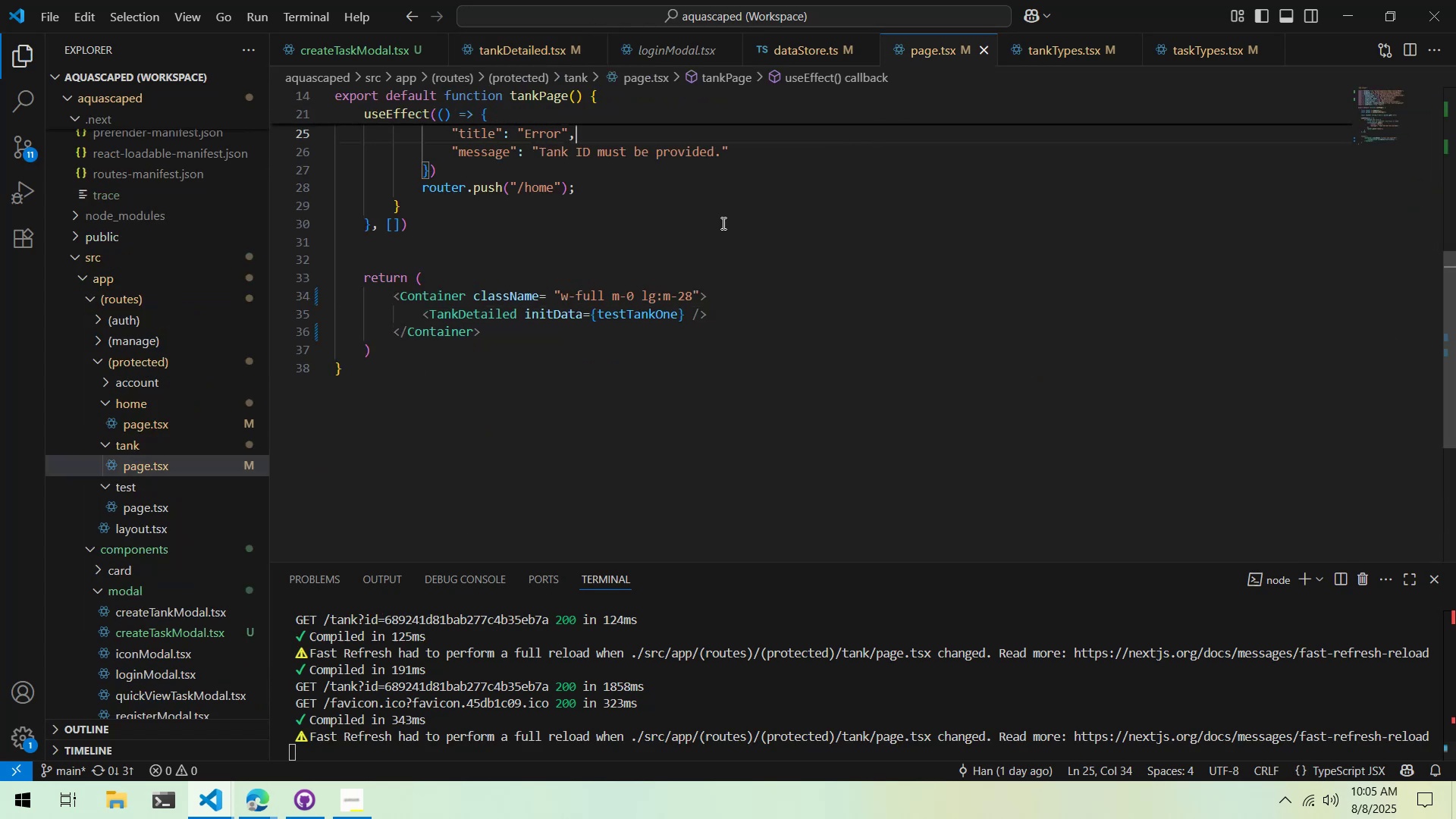 
key(Alt+AltLeft)
 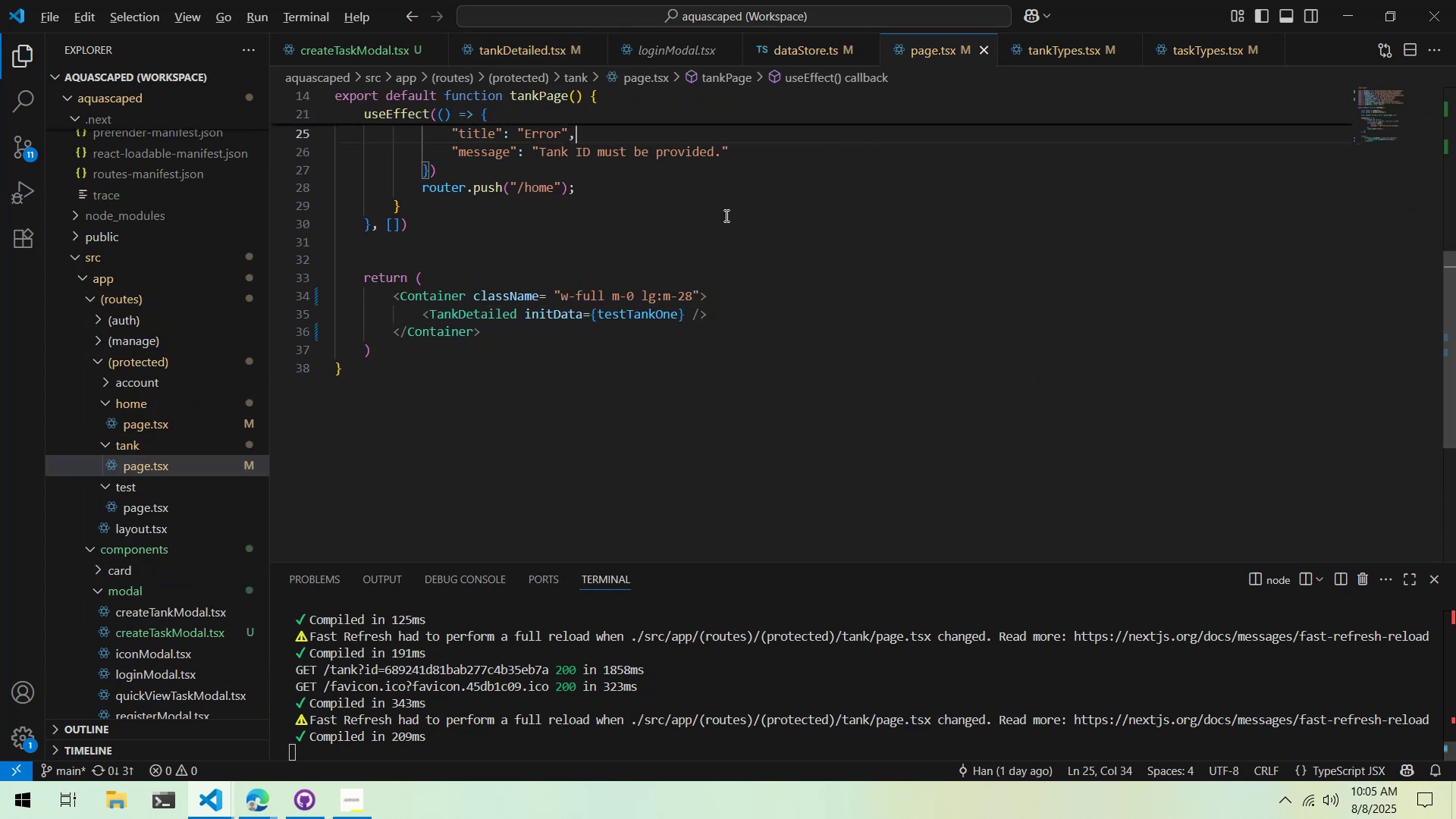 
key(Alt+Tab)
 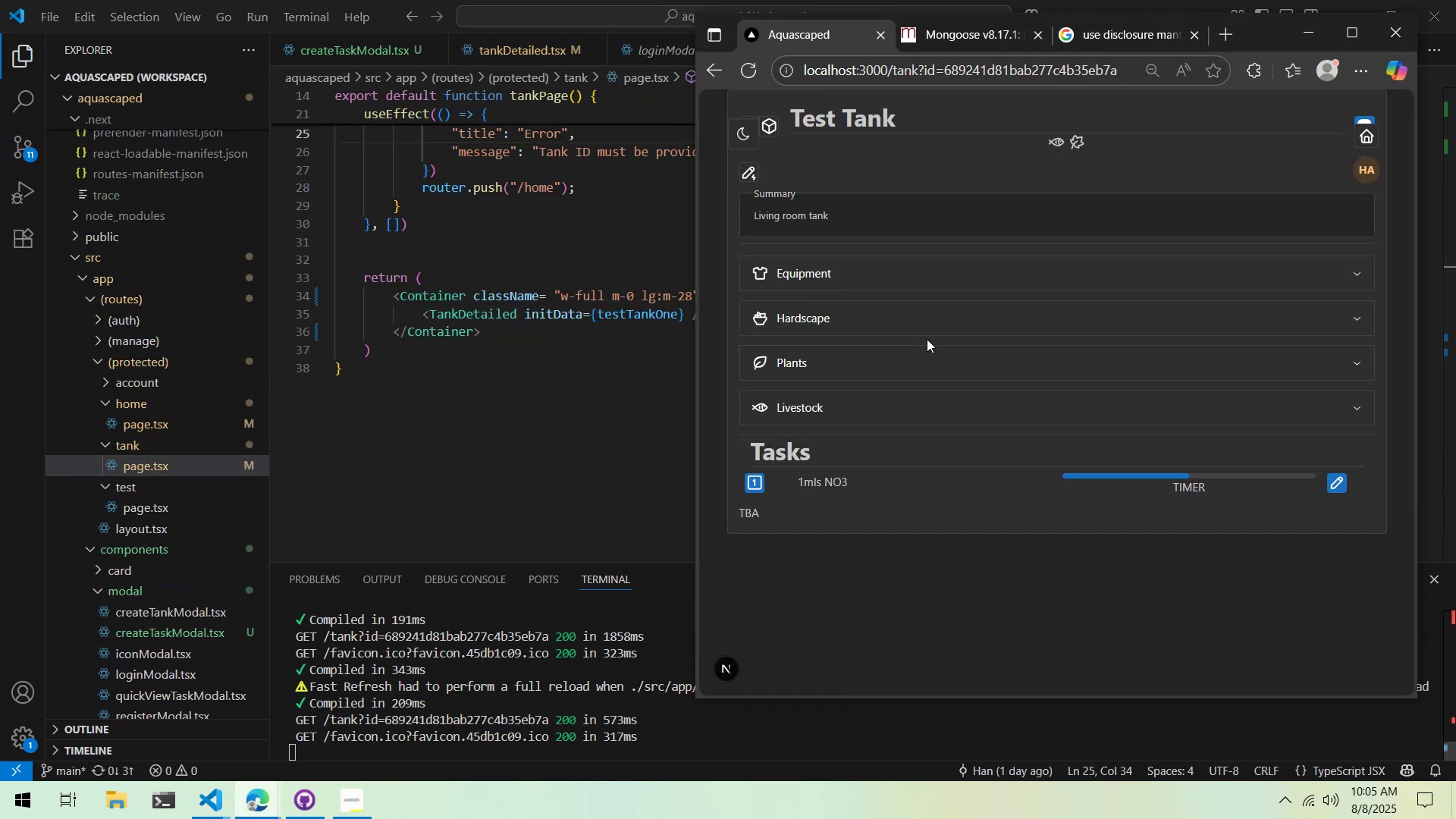 
scroll: coordinate [930, 334], scroll_direction: up, amount: 4.0
 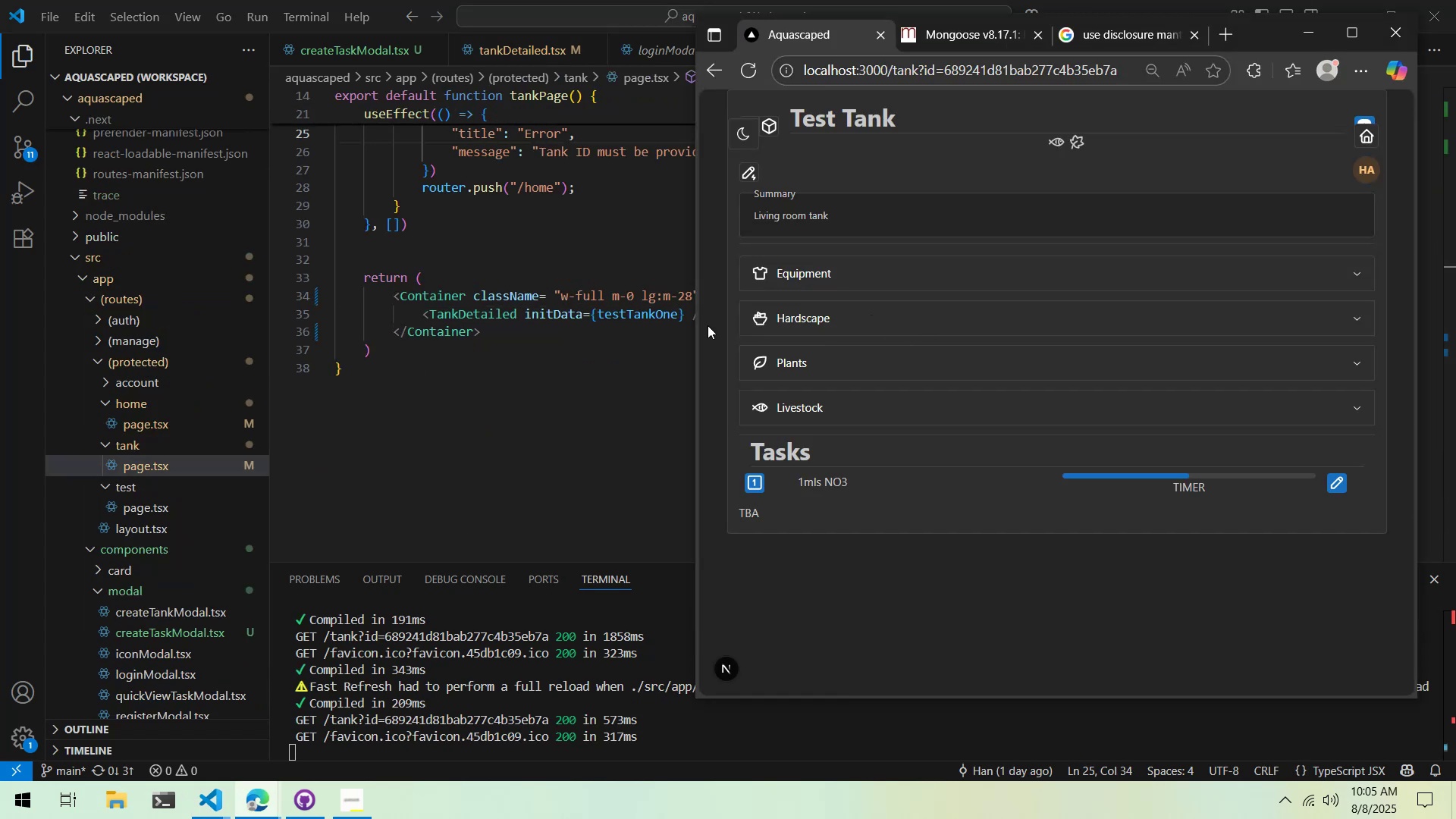 
key(Alt+AltLeft)
 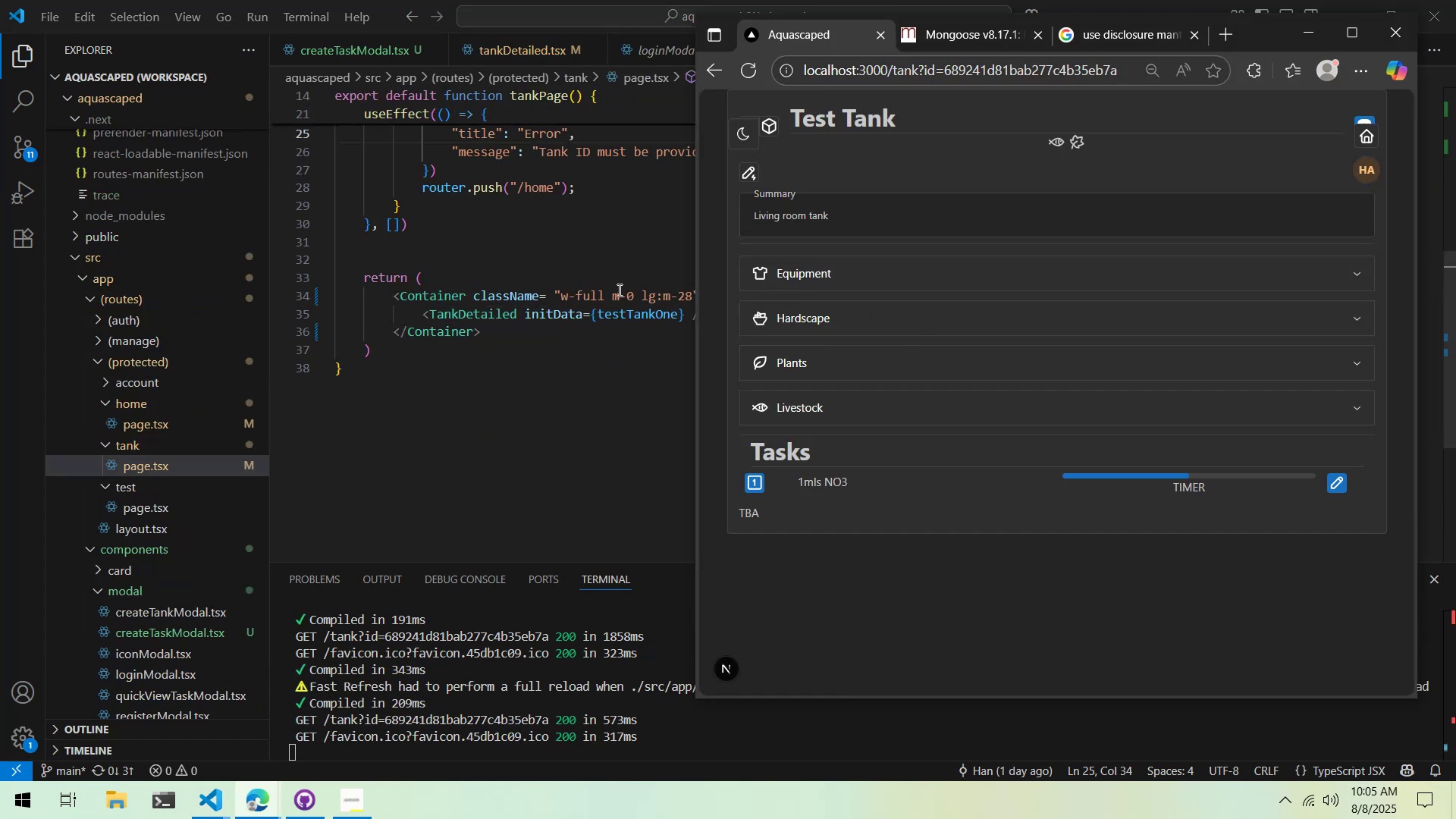 
key(Alt+Tab)
 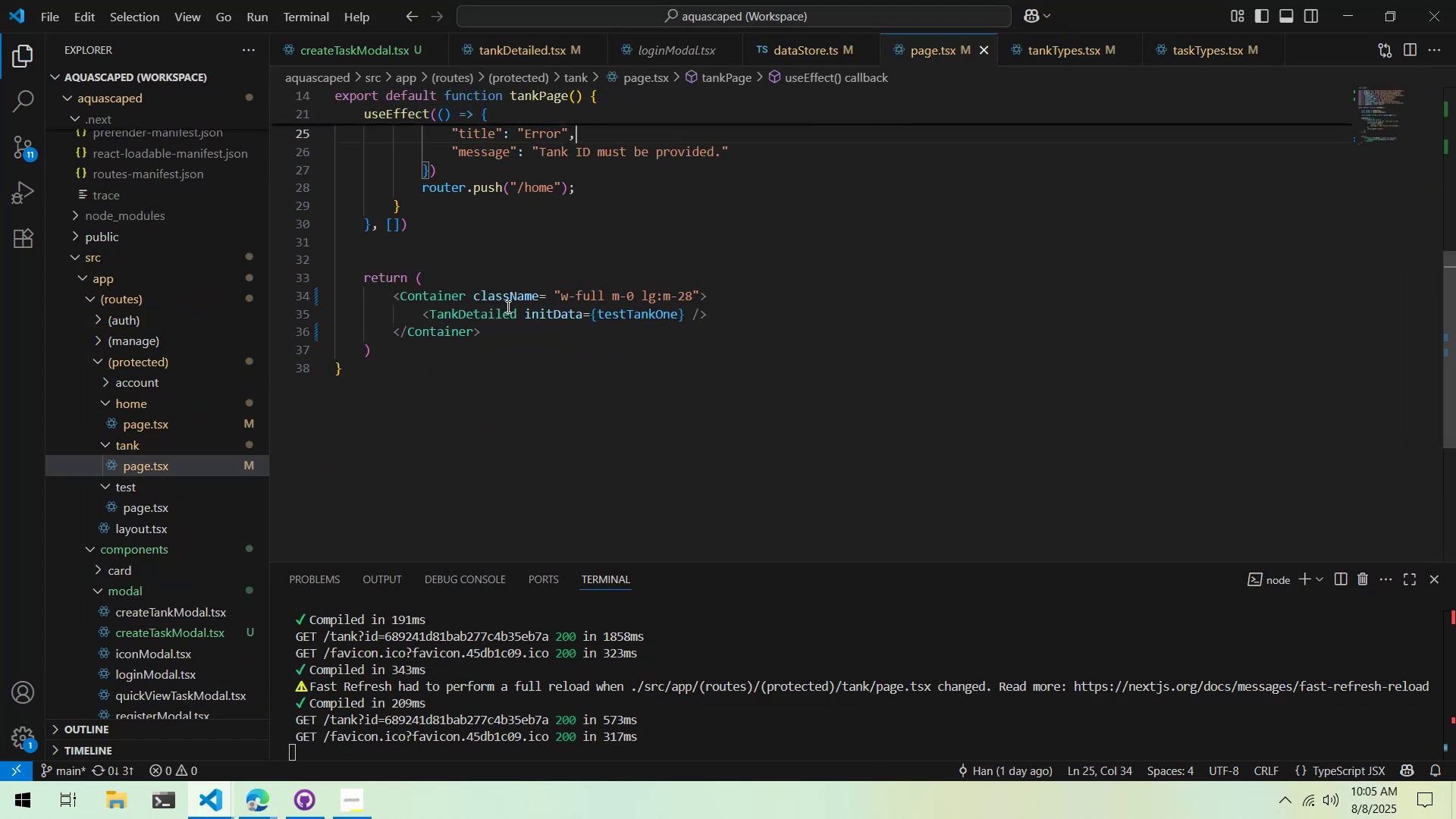 
left_click([516, 50])
 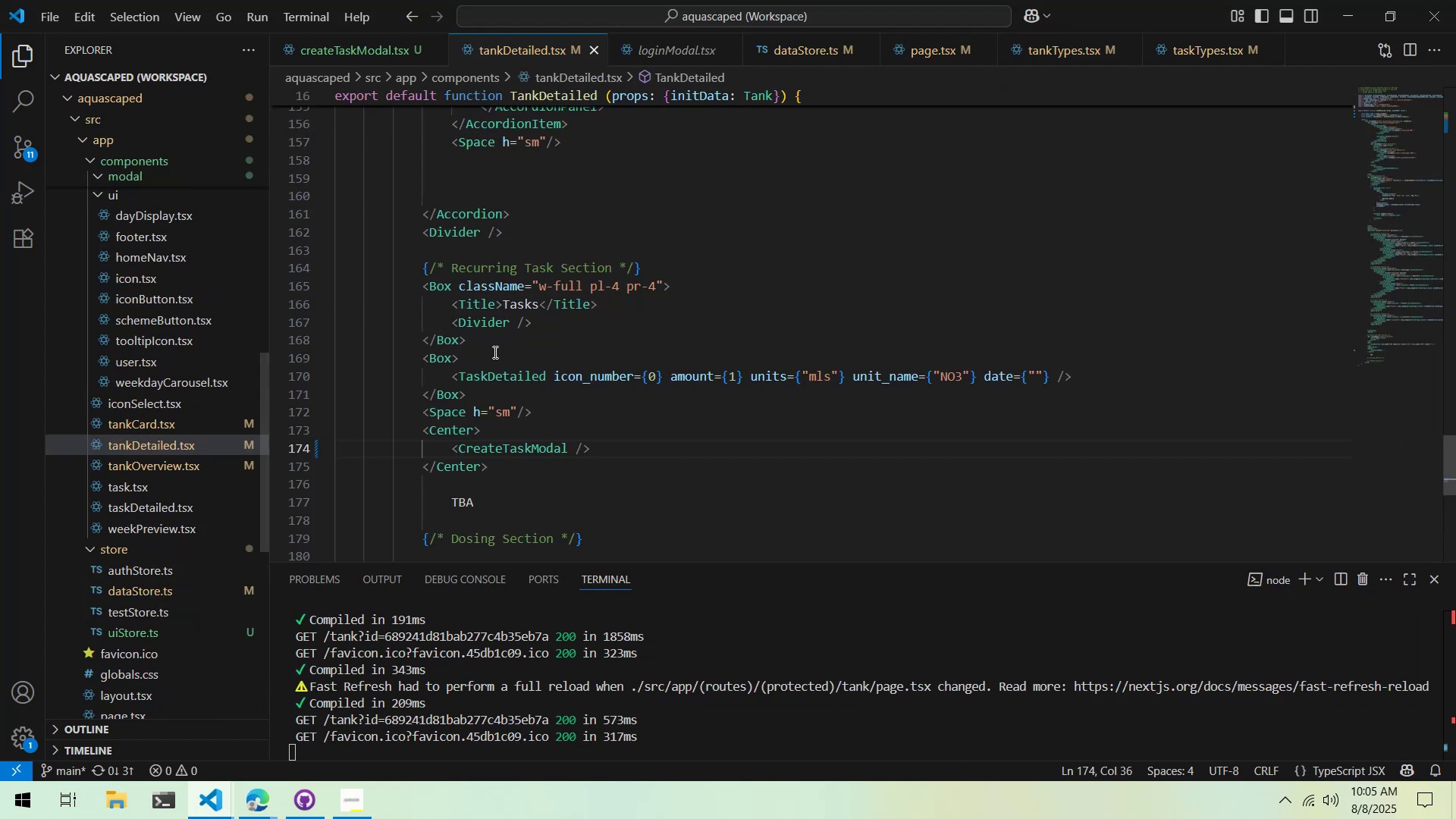 
scroll: coordinate [495, 346], scroll_direction: down, amount: 4.0
 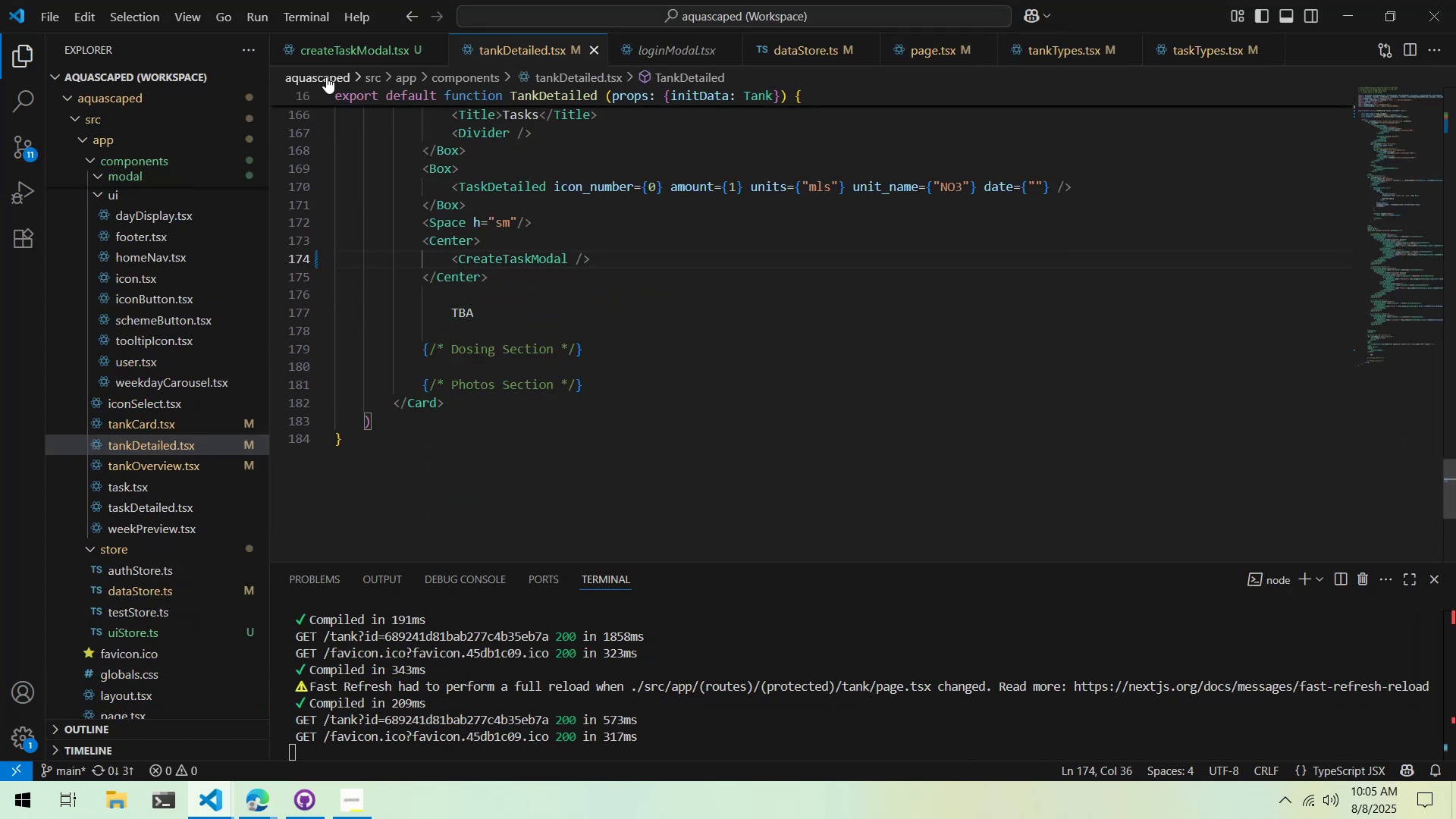 
left_click([325, 52])
 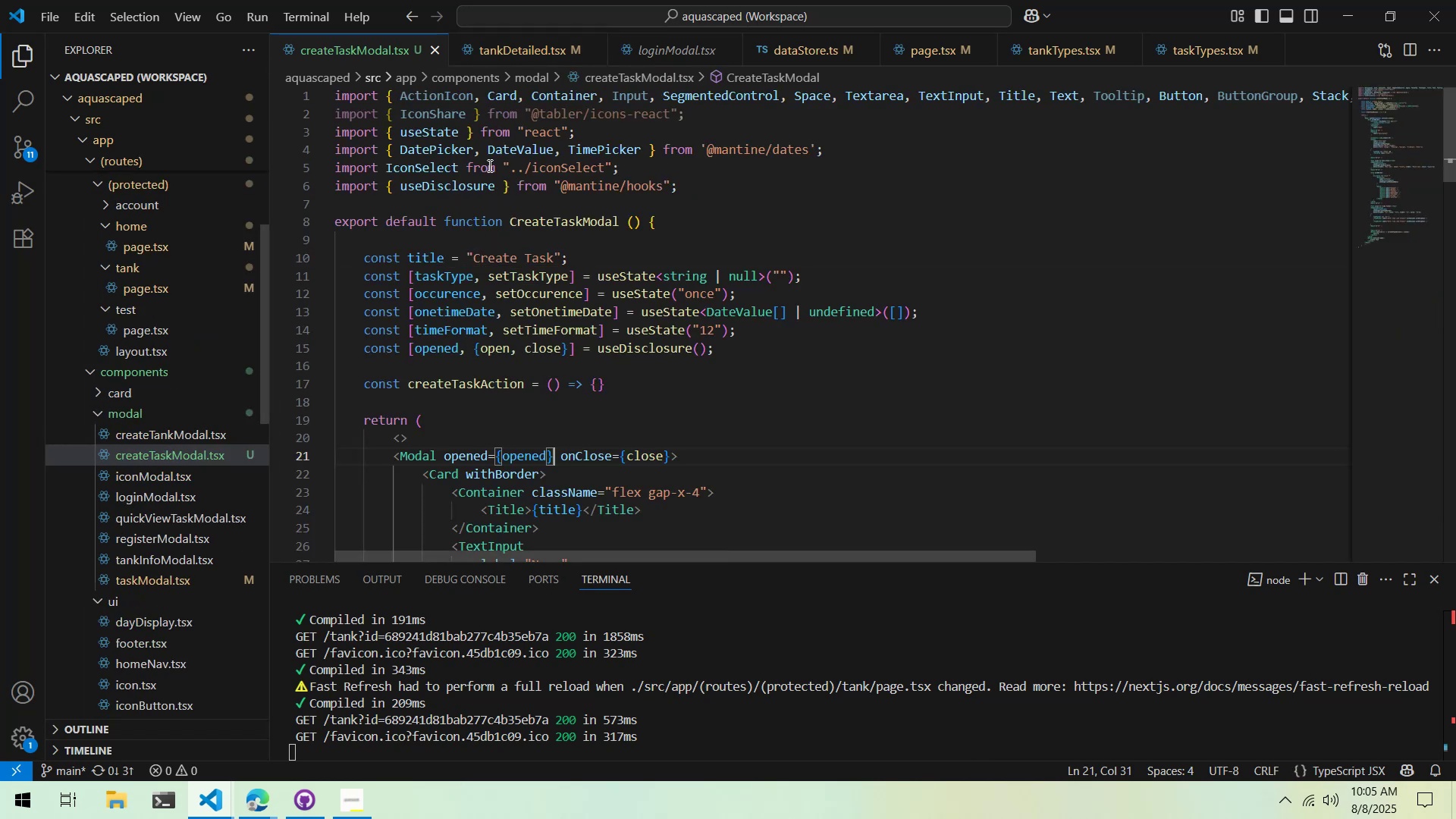 
scroll: coordinate [559, 271], scroll_direction: down, amount: 35.0
 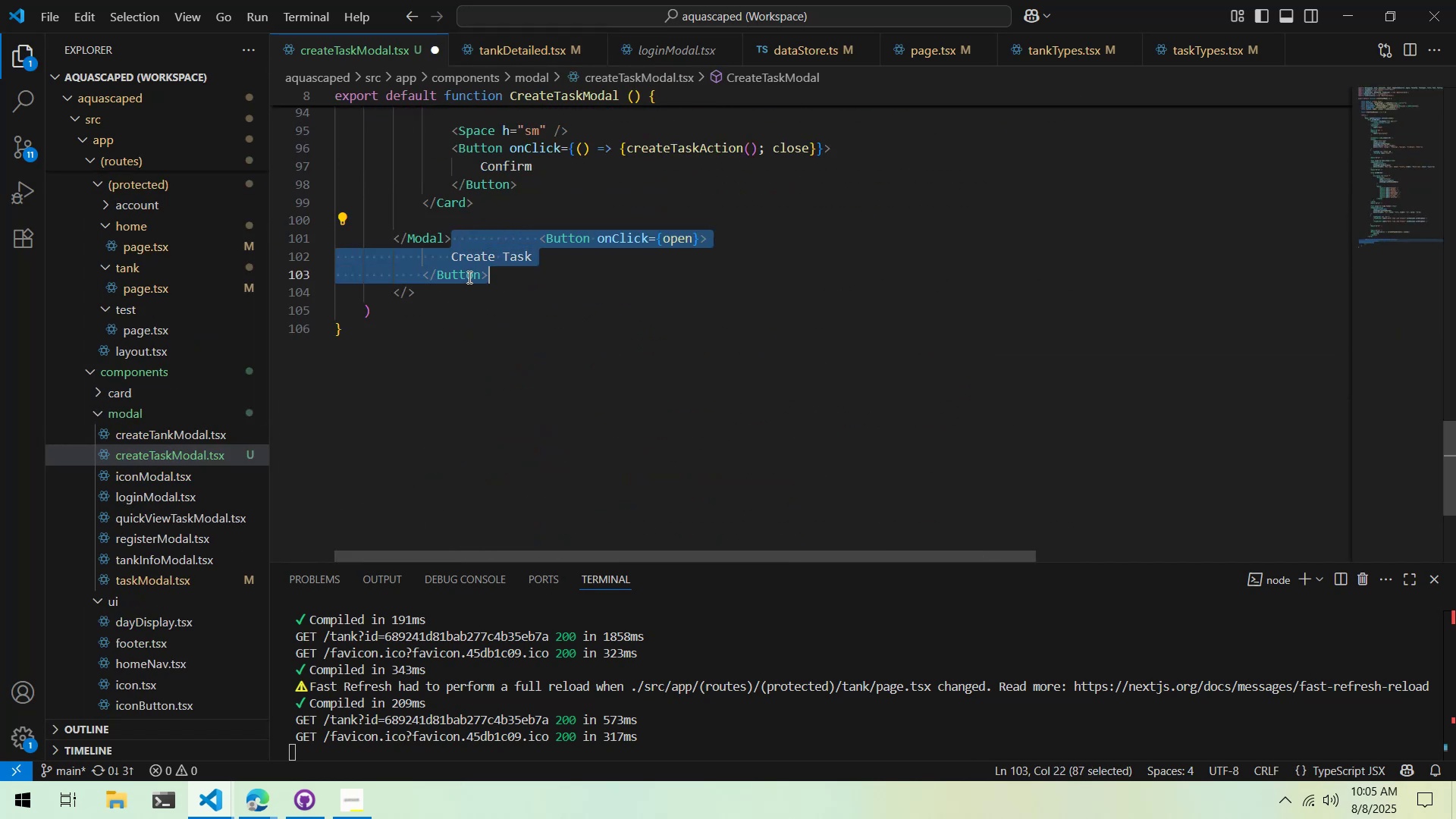 
left_click([530, 212])
 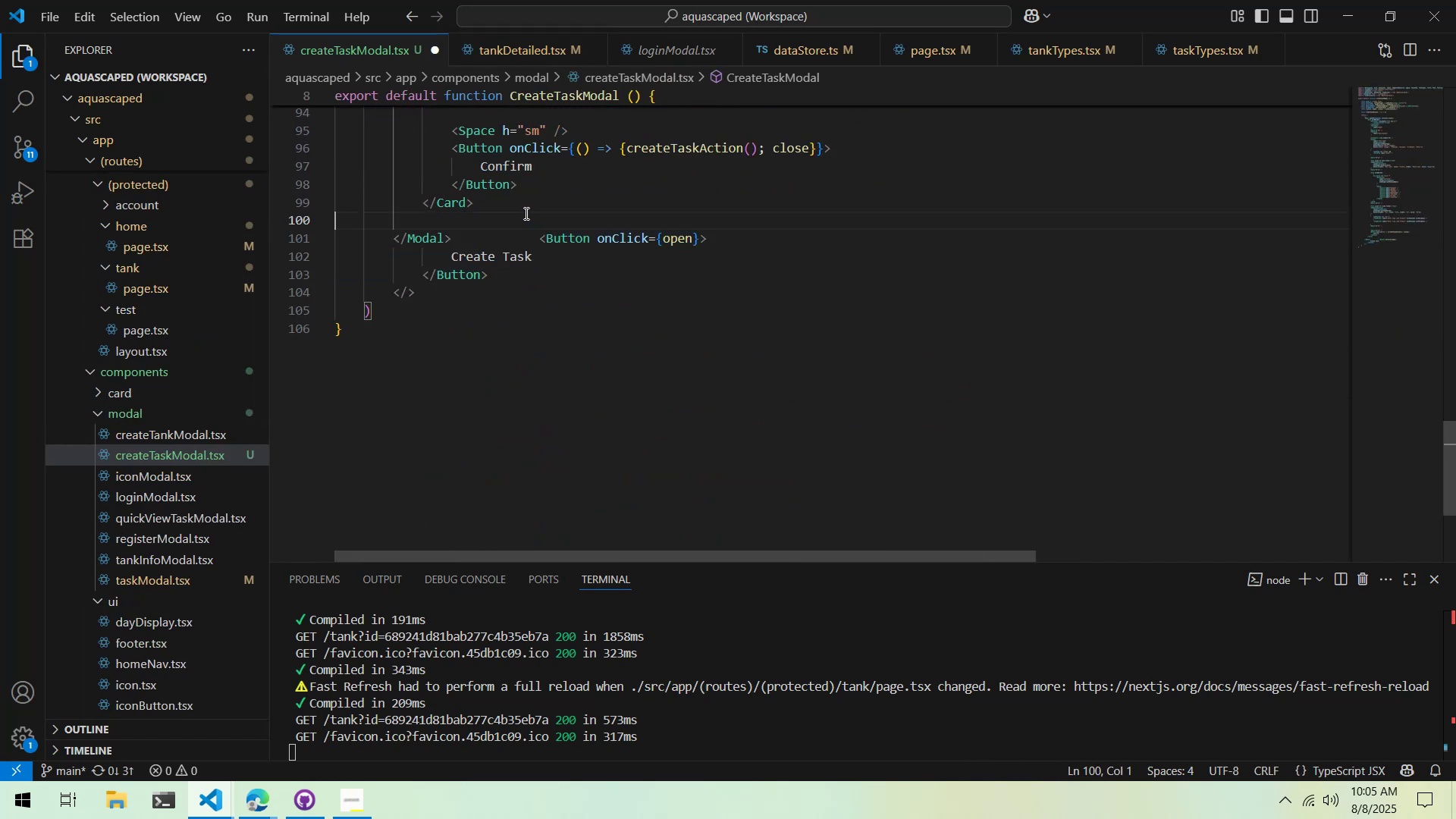 
key(Control+ControlLeft)
 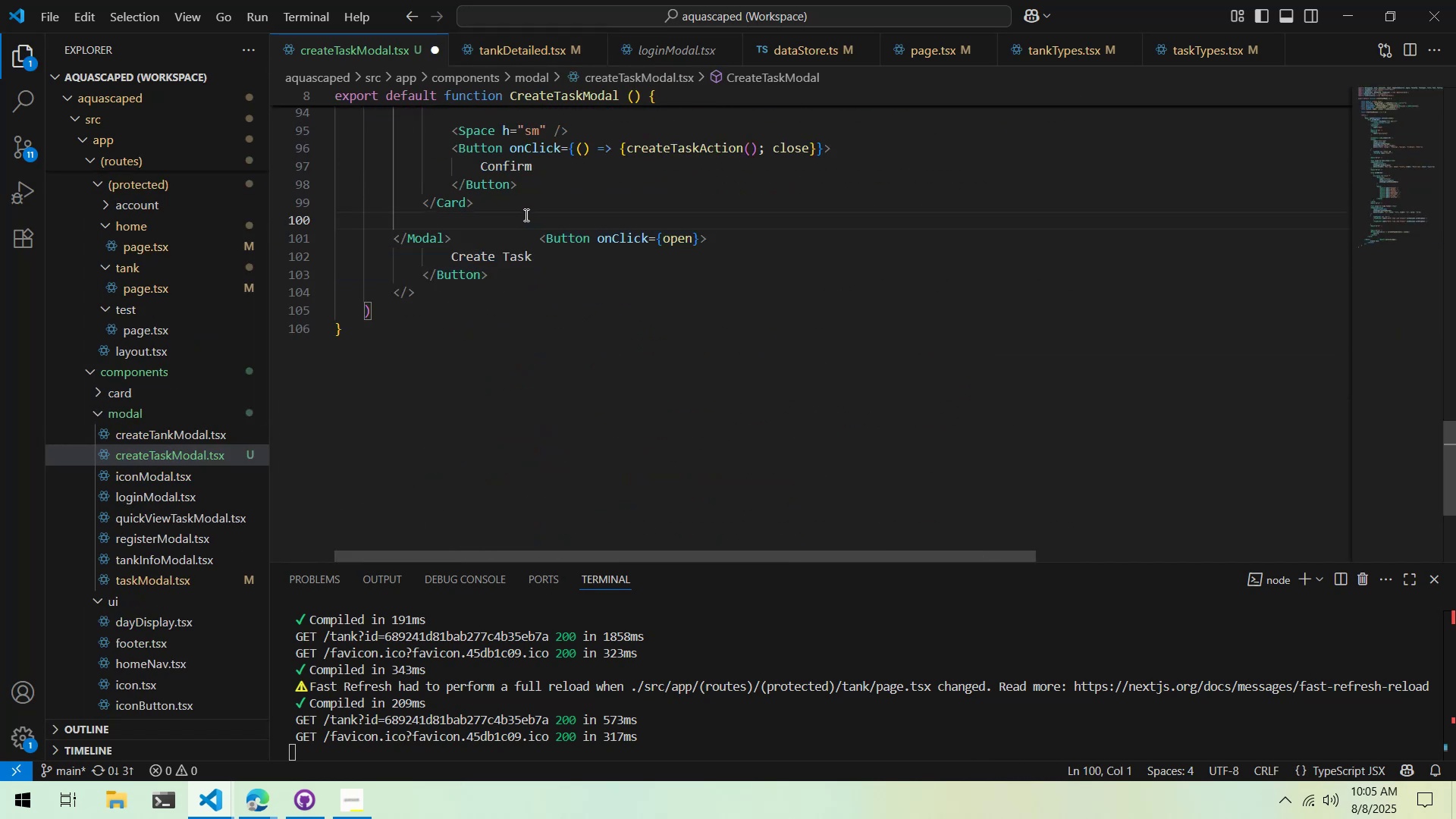 
key(Control+X)
 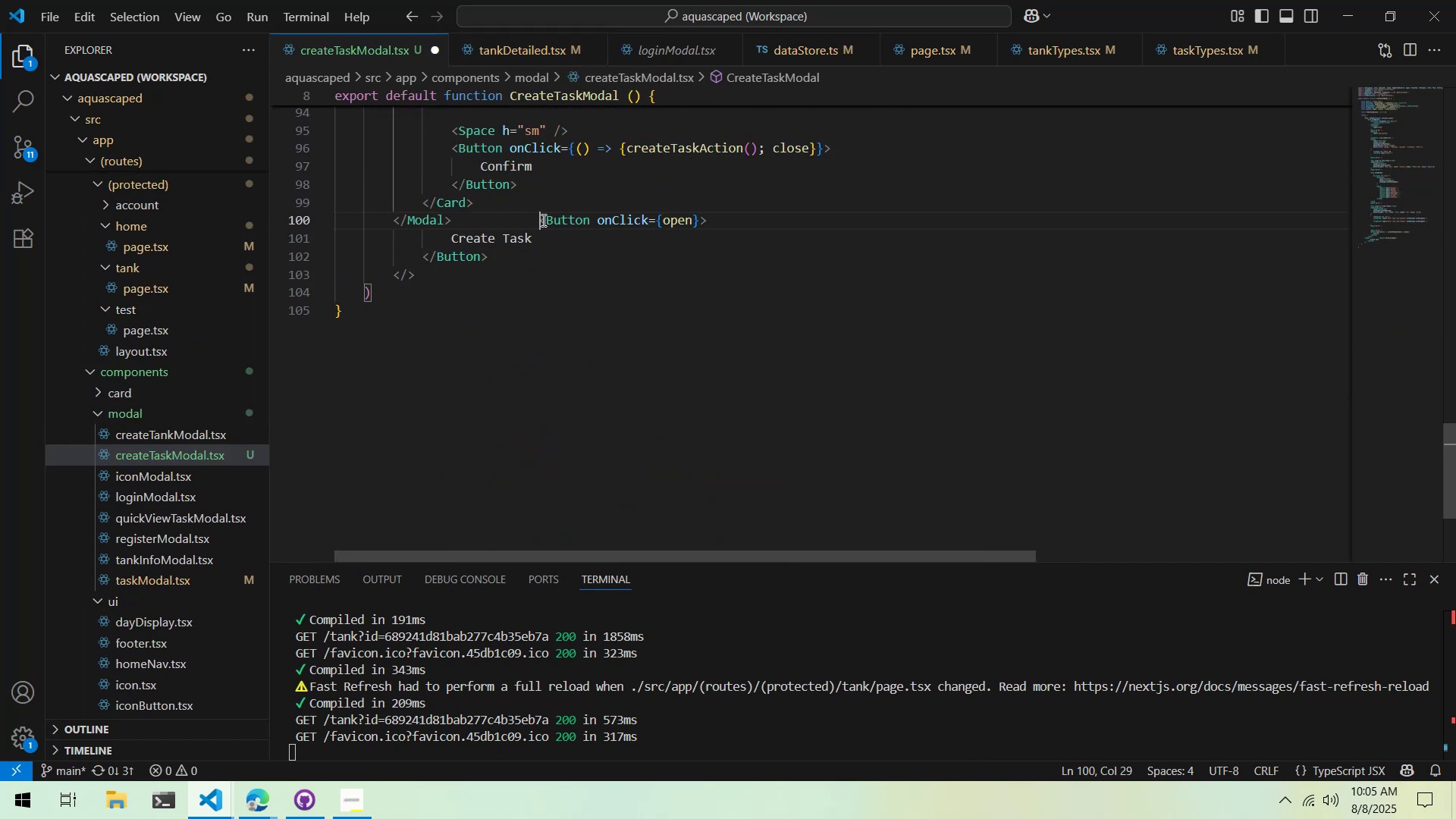 
key(Control+Backspace)
 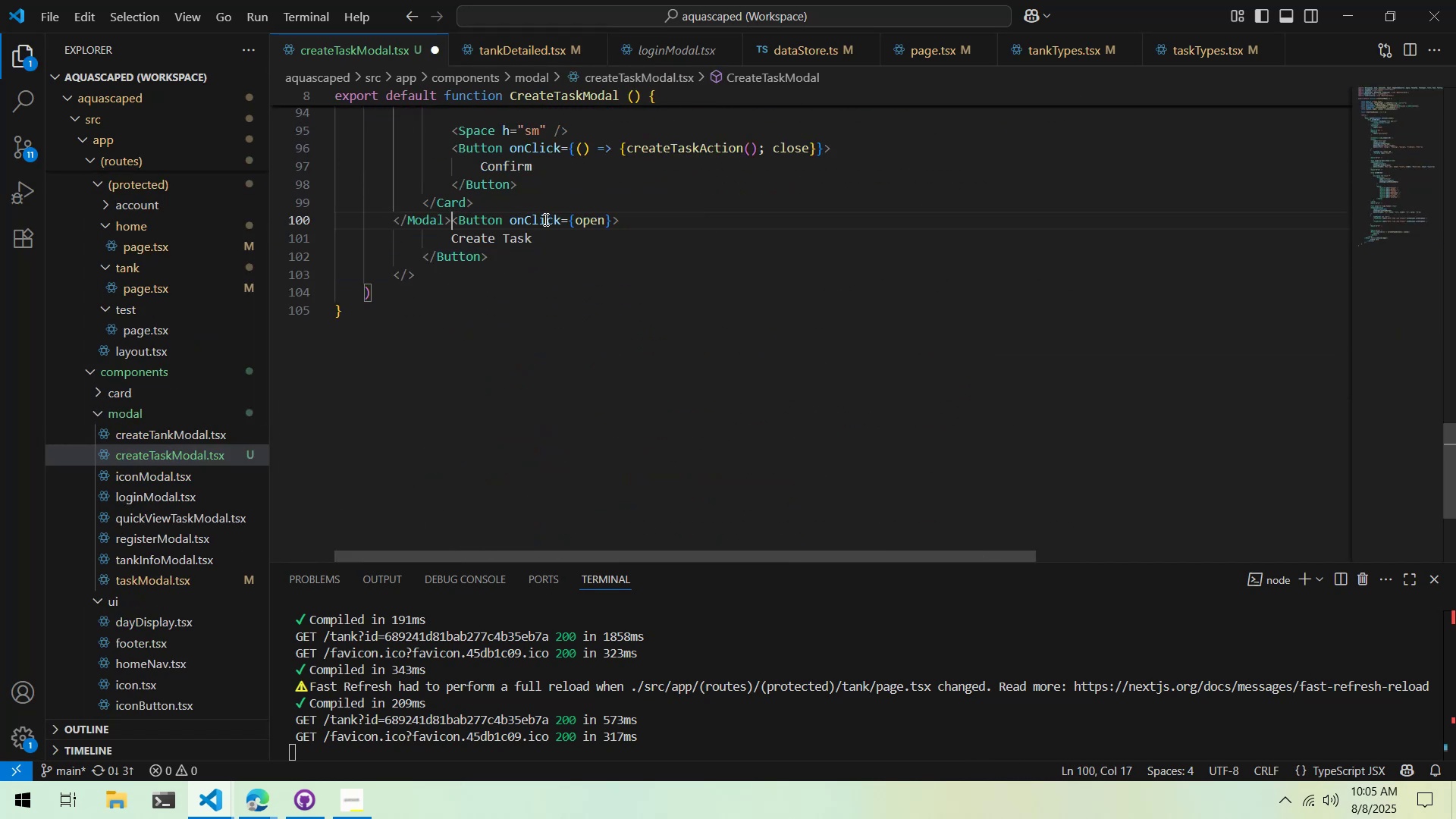 
key(Enter)
 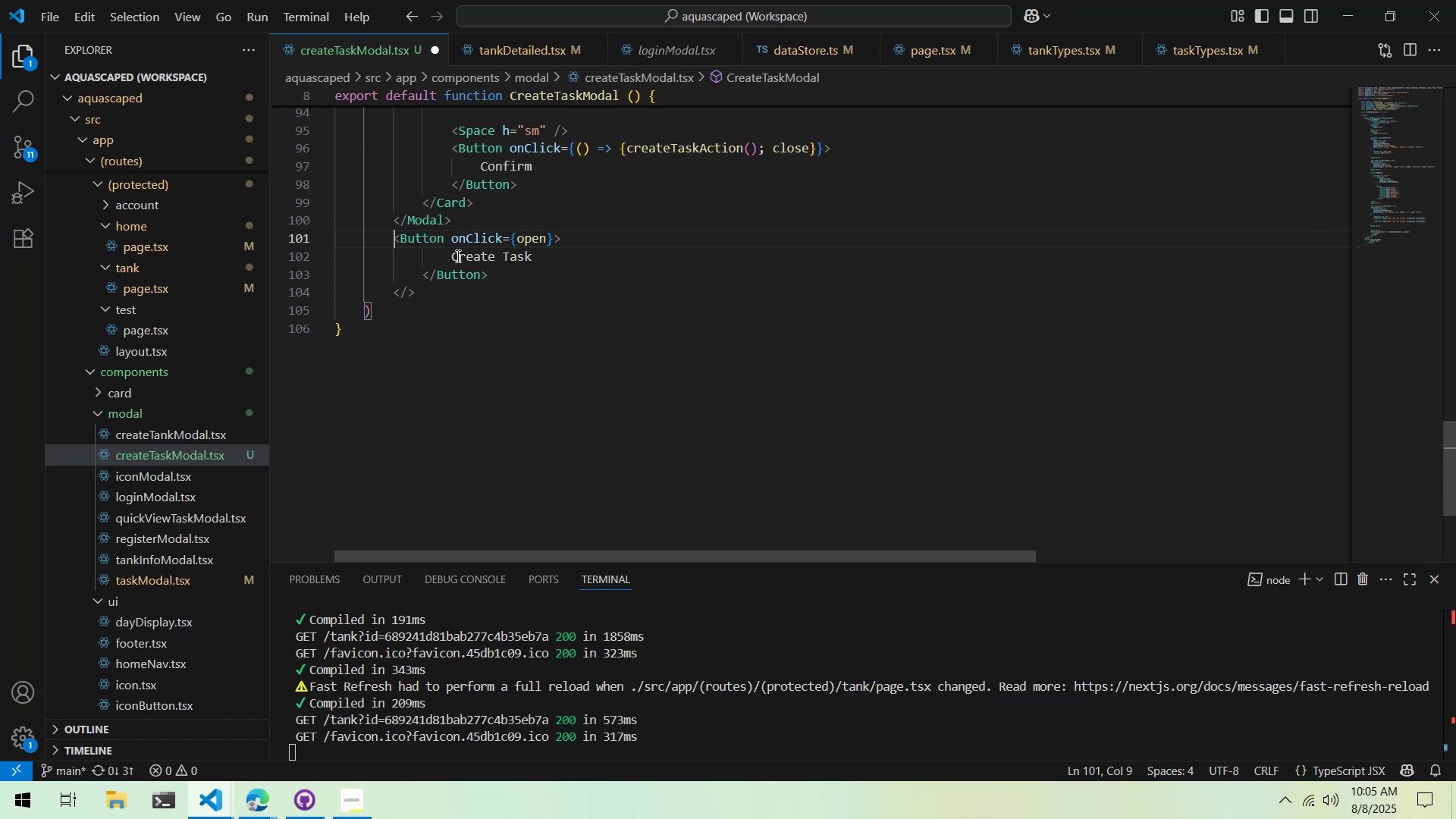 
double_click([453, 256])
 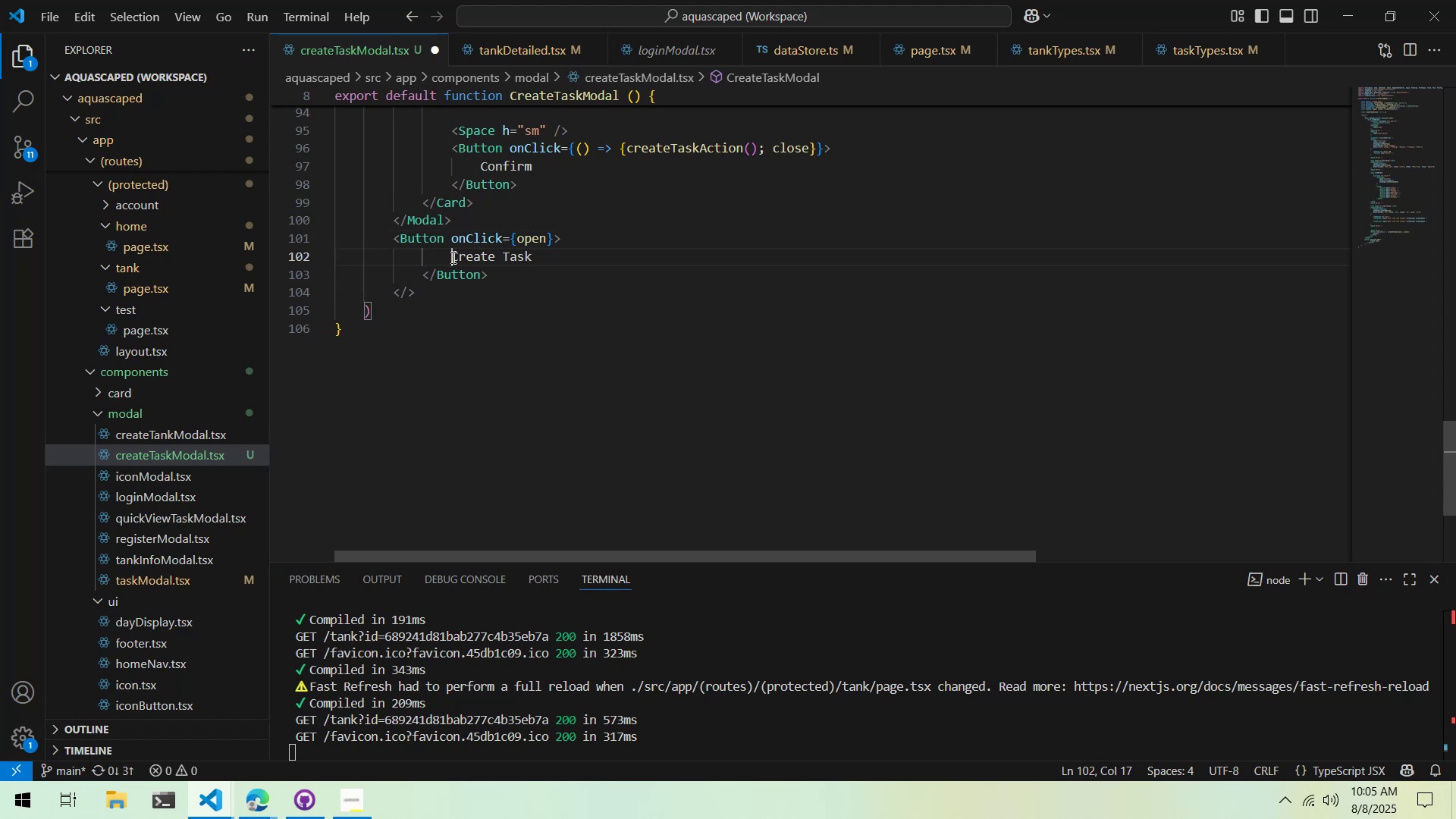 
key(Shift+ShiftLeft)
 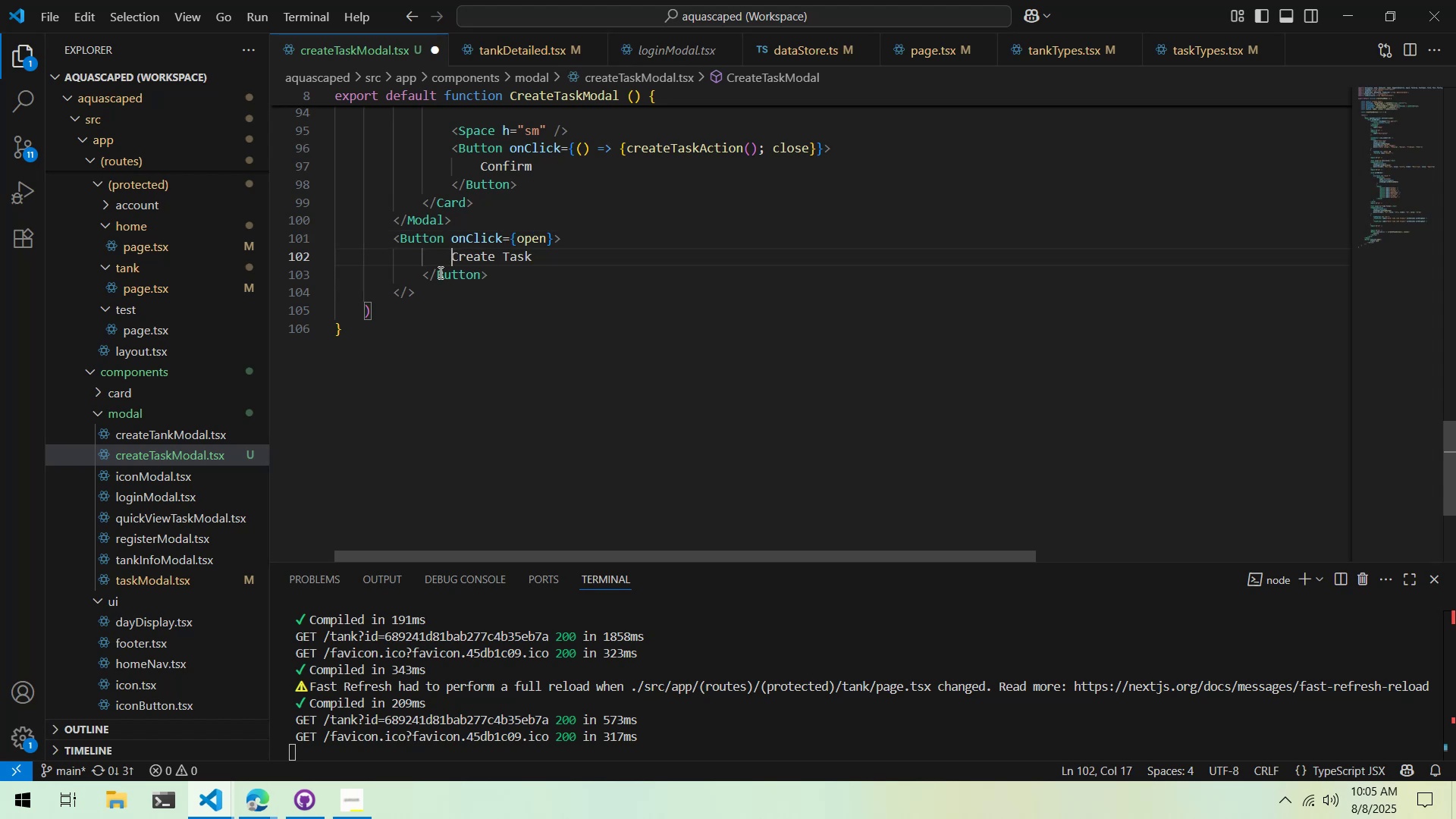 
key(Shift+Tab)
 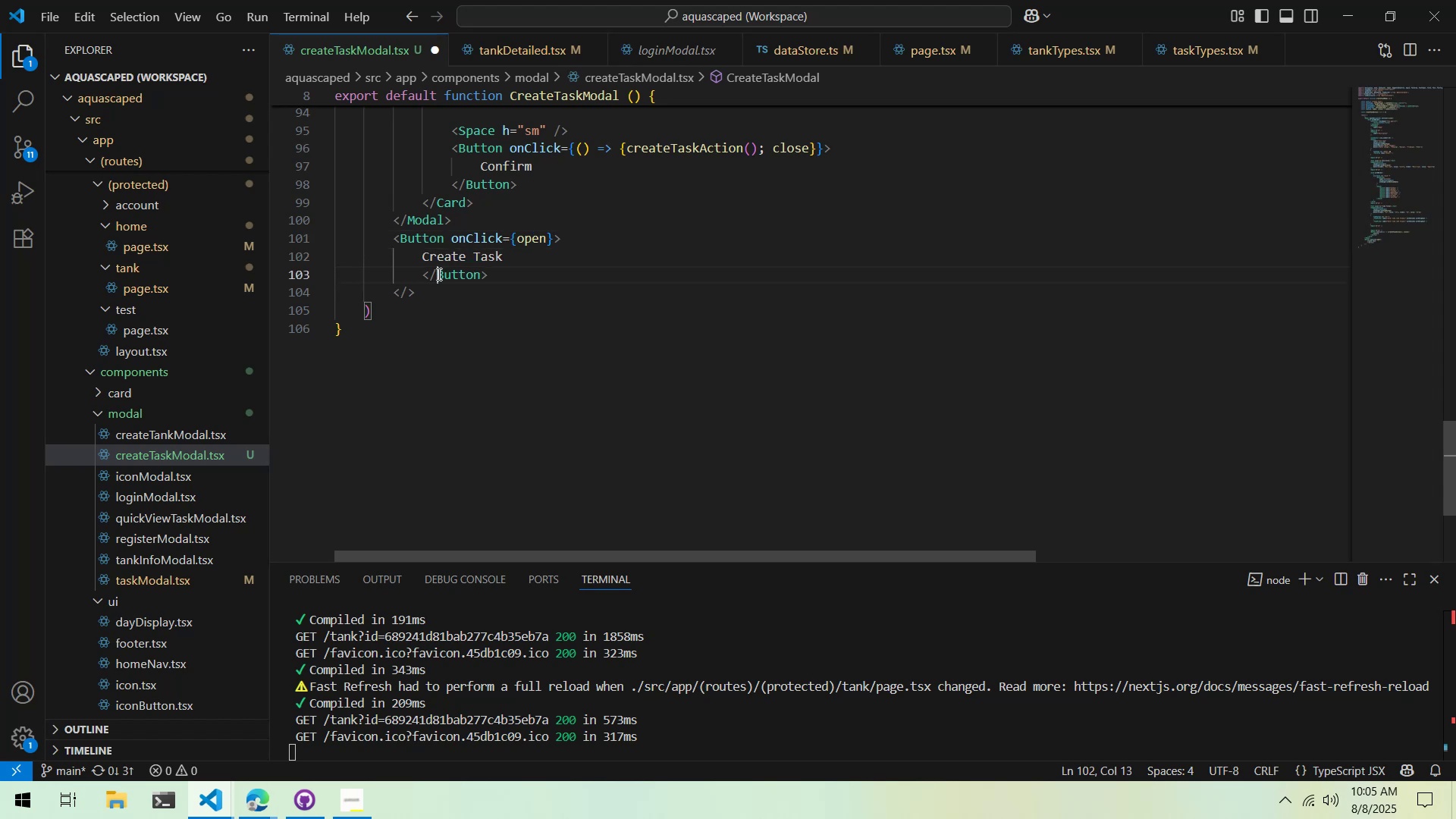 
triple_click([438, 274])
 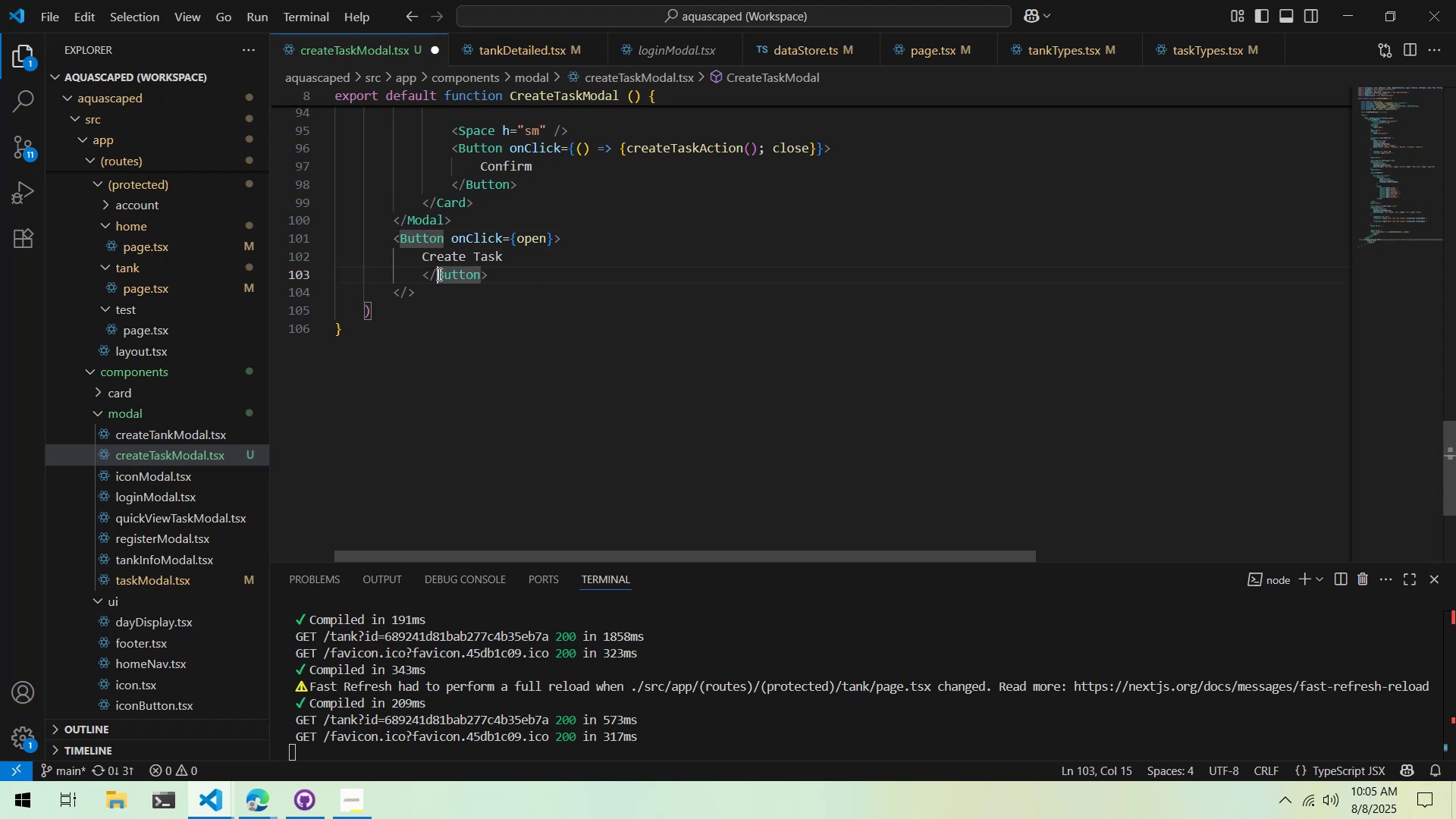 
key(Shift+ShiftLeft)
 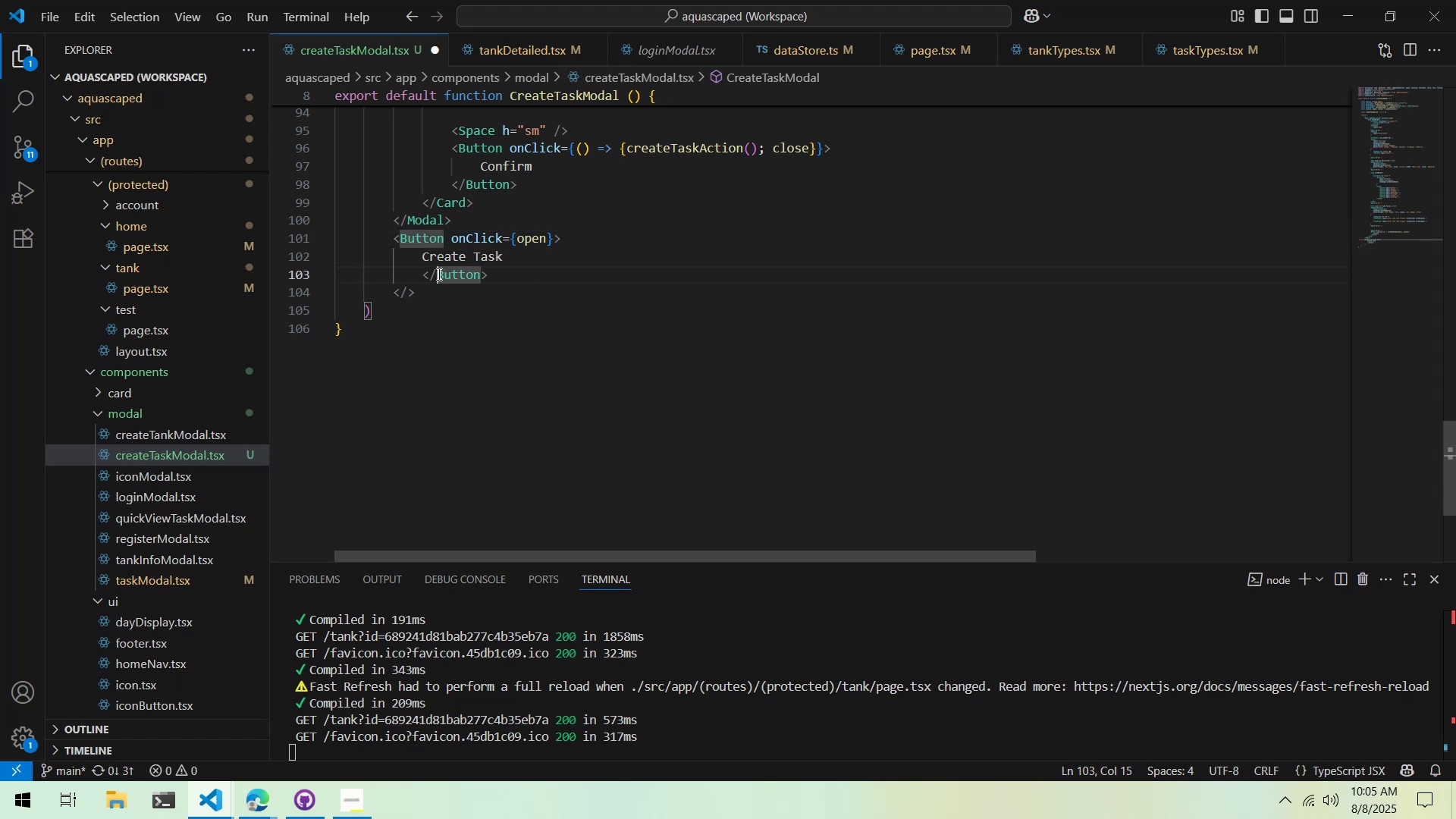 
key(Shift+Tab)
 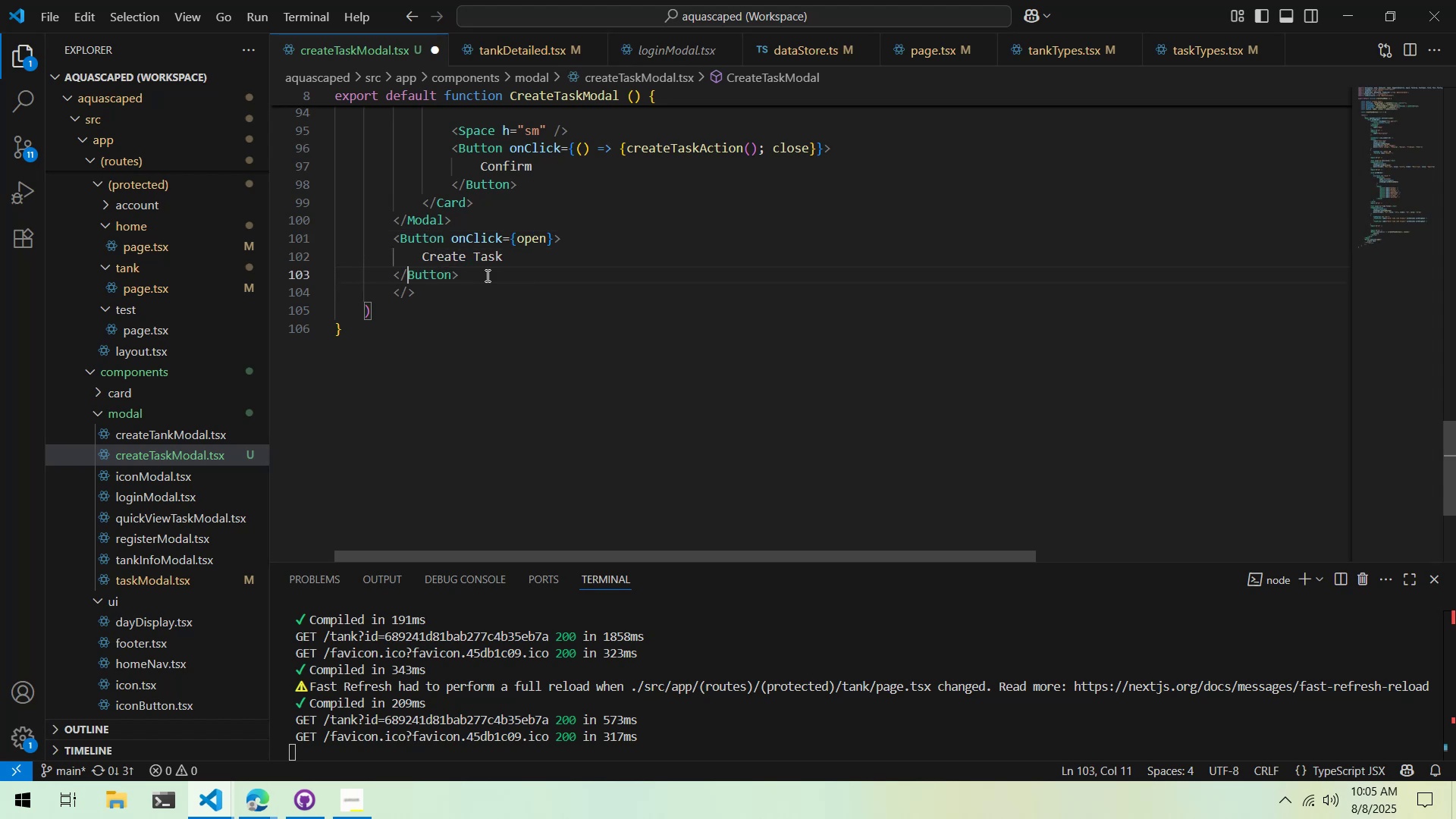 
key(Control+ControlLeft)
 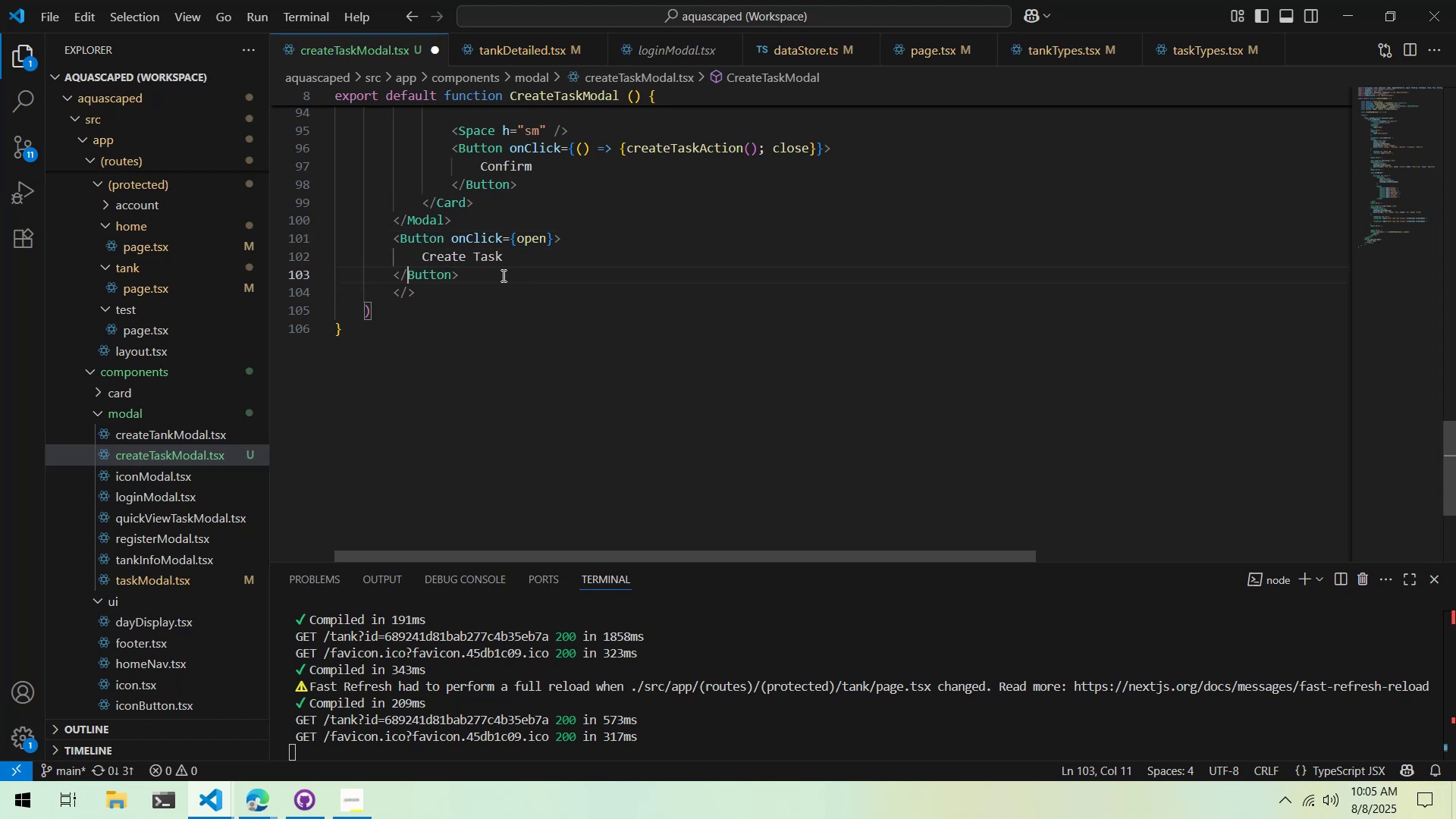 
key(Control+S)
 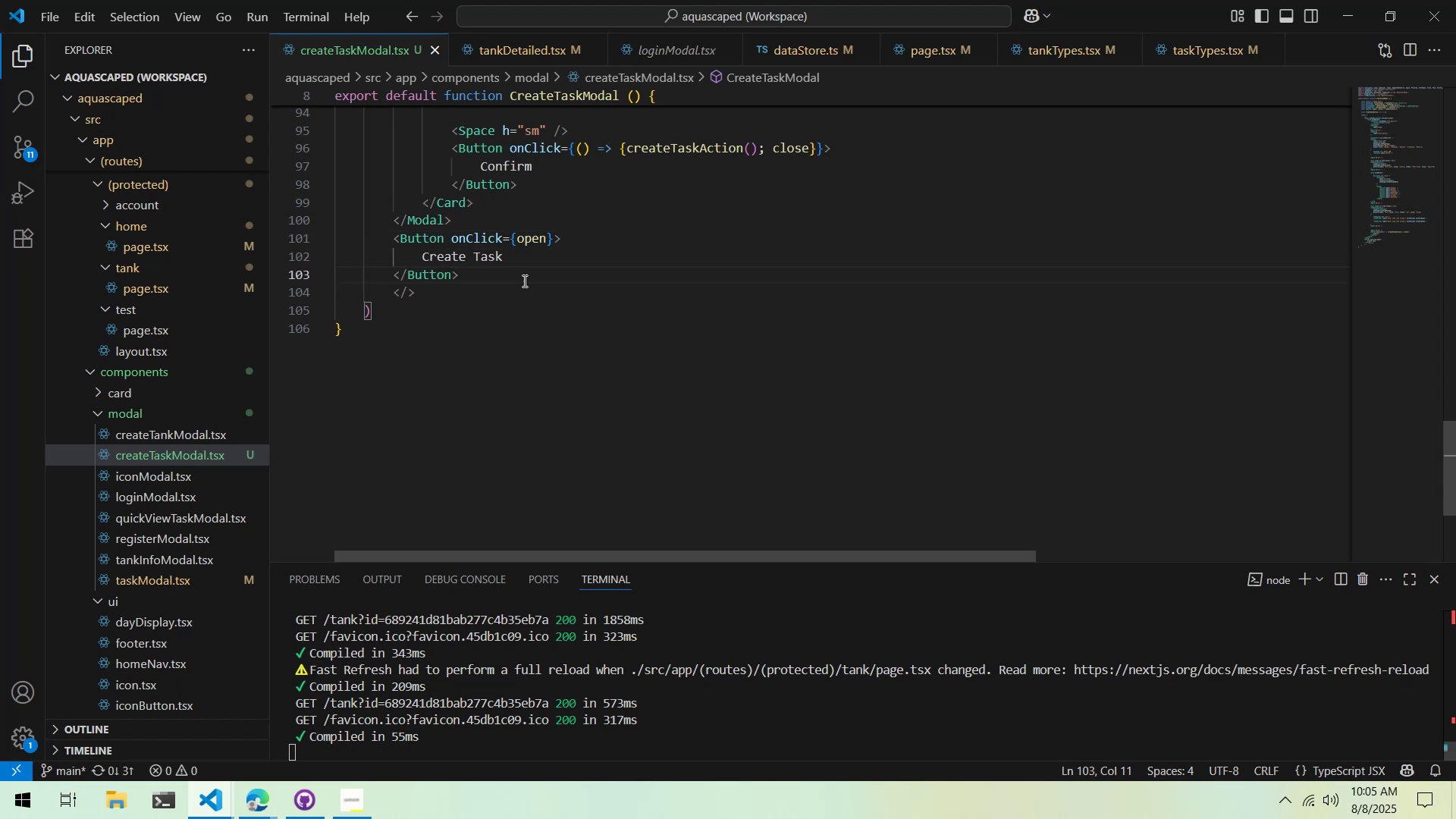 
key(Alt+AltLeft)
 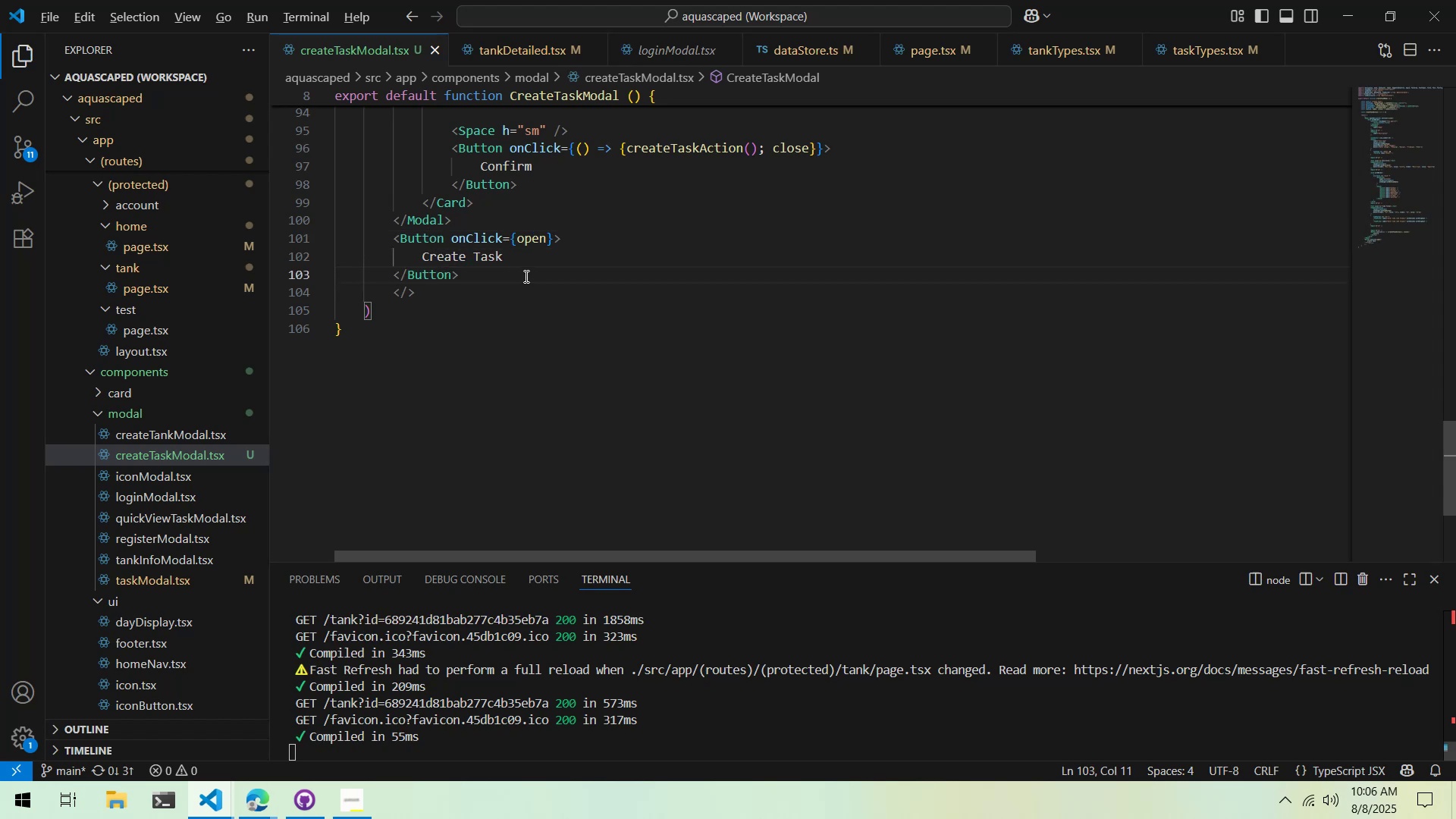 
key(Alt+Tab)
 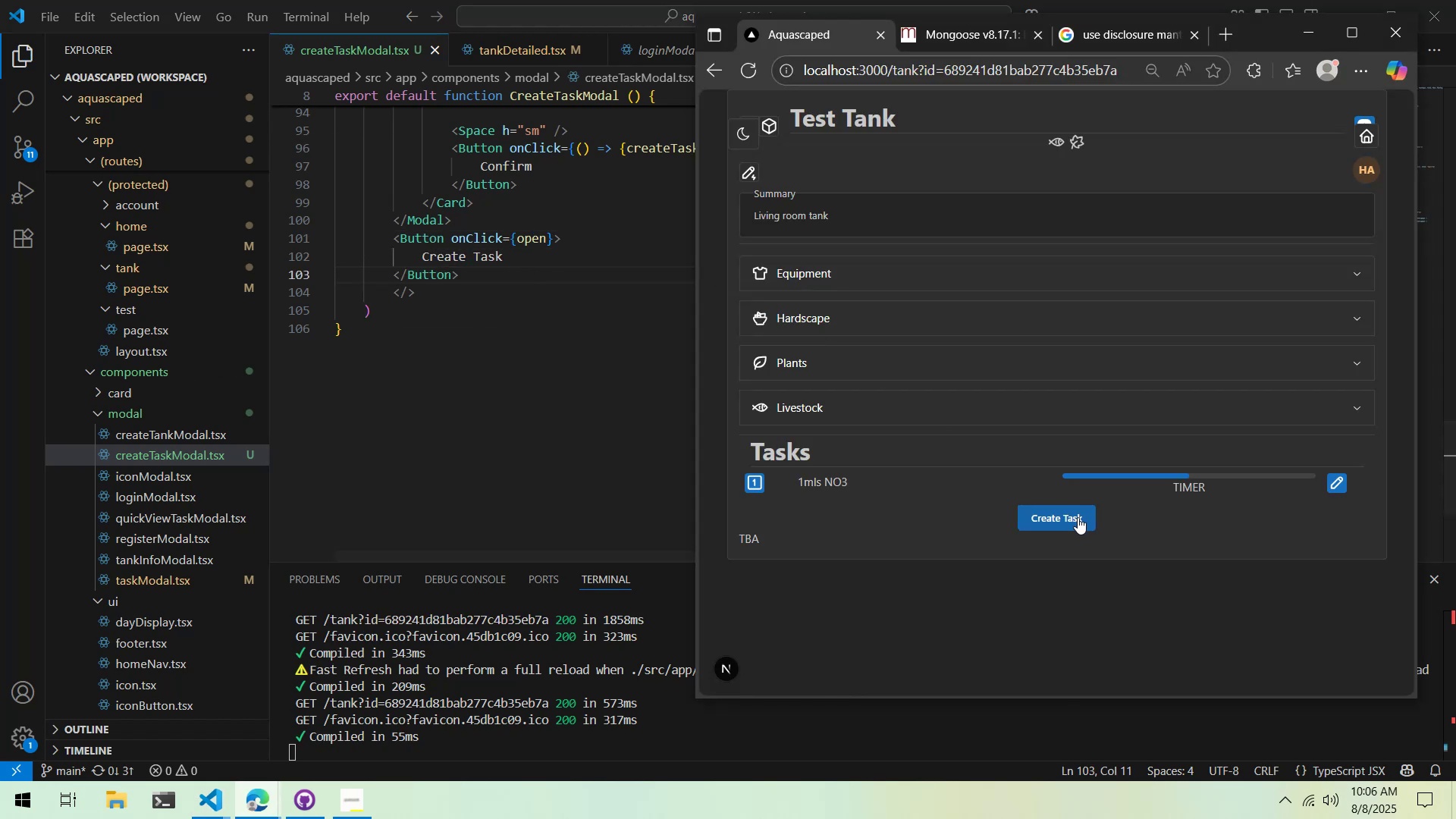 
scroll: coordinate [1075, 488], scroll_direction: up, amount: 2.0
 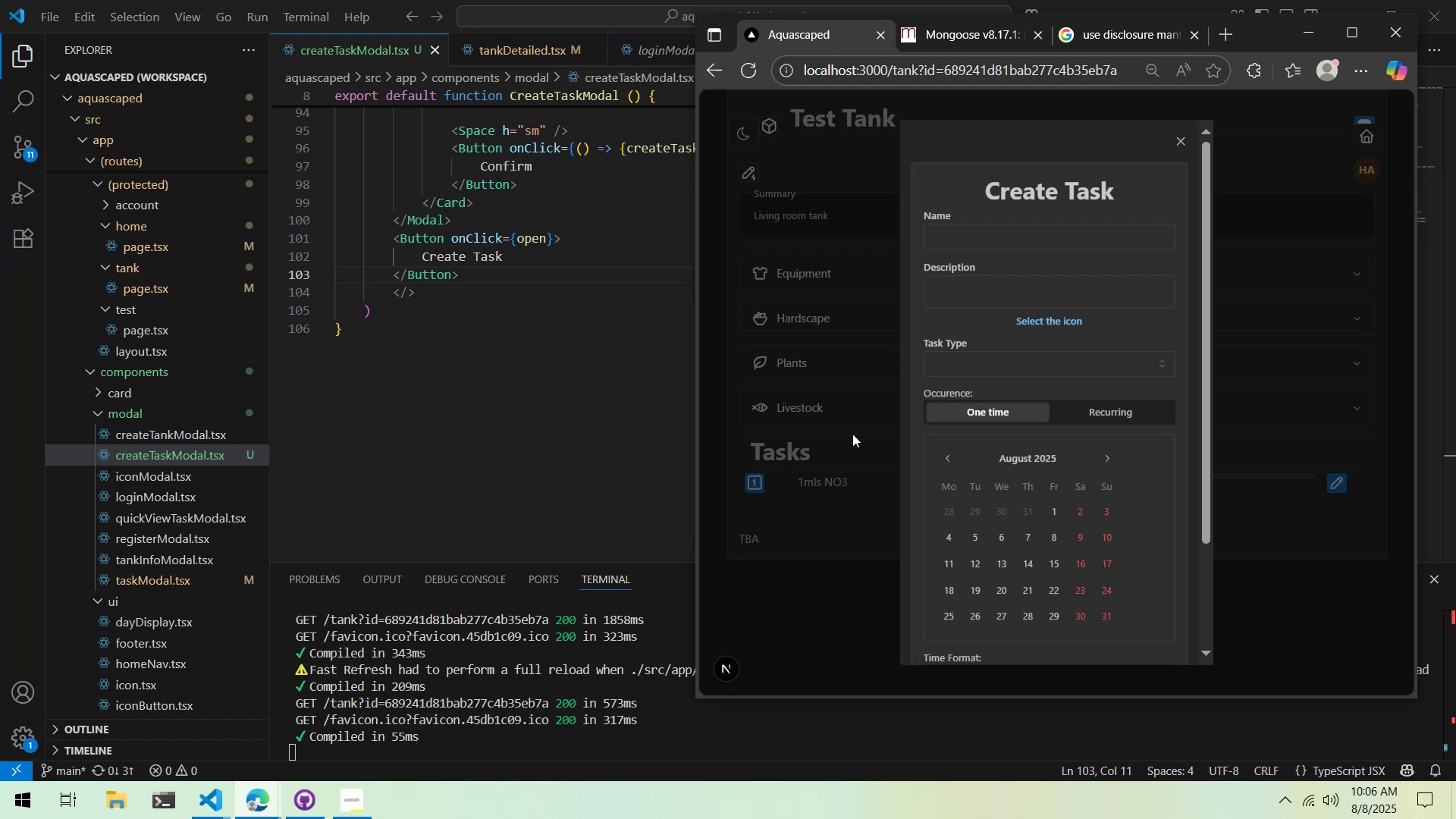 
scroll: coordinate [1000, 425], scroll_direction: none, amount: 0.0
 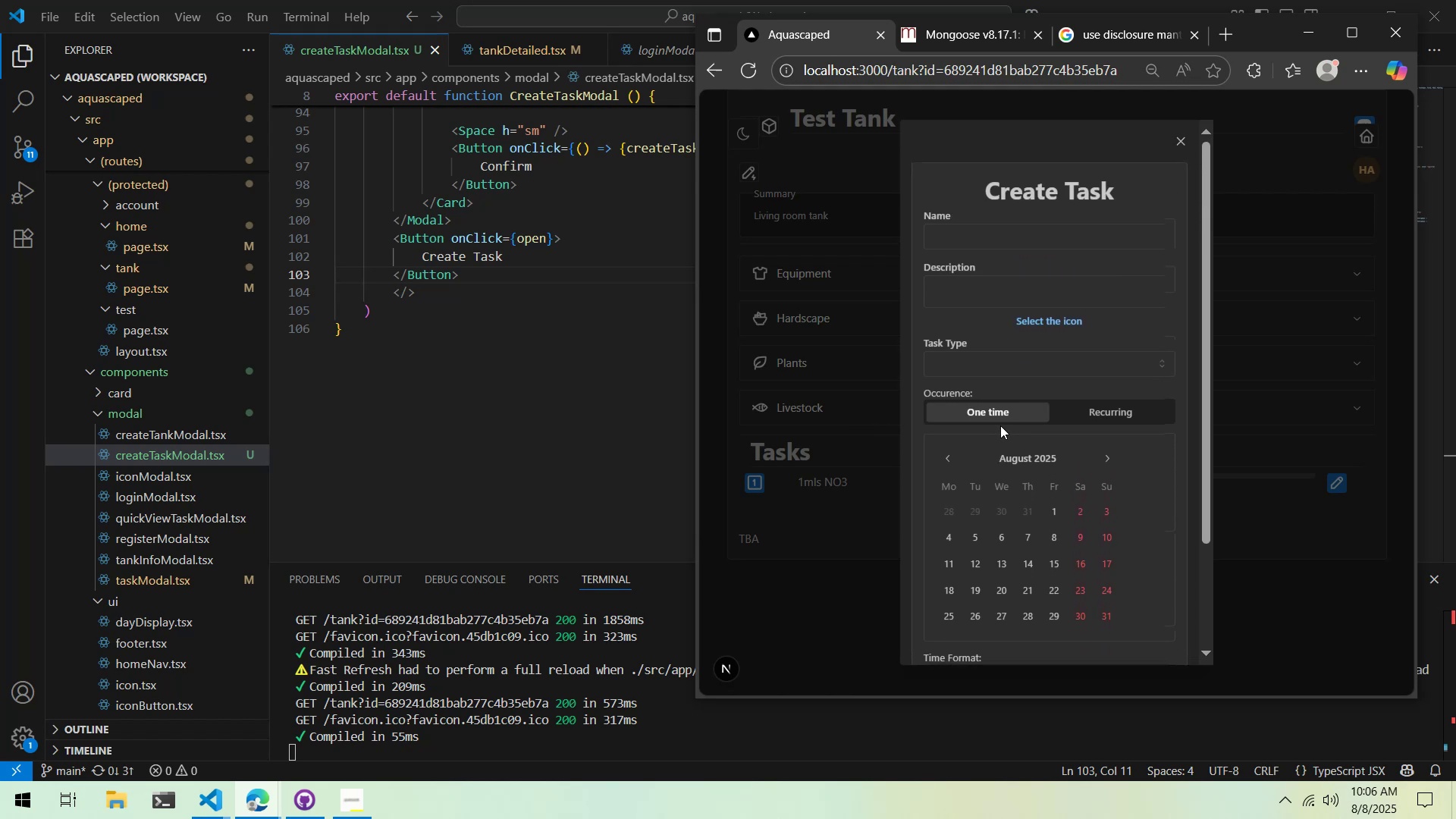 
scroll: coordinate [1000, 425], scroll_direction: down, amount: 2.0
 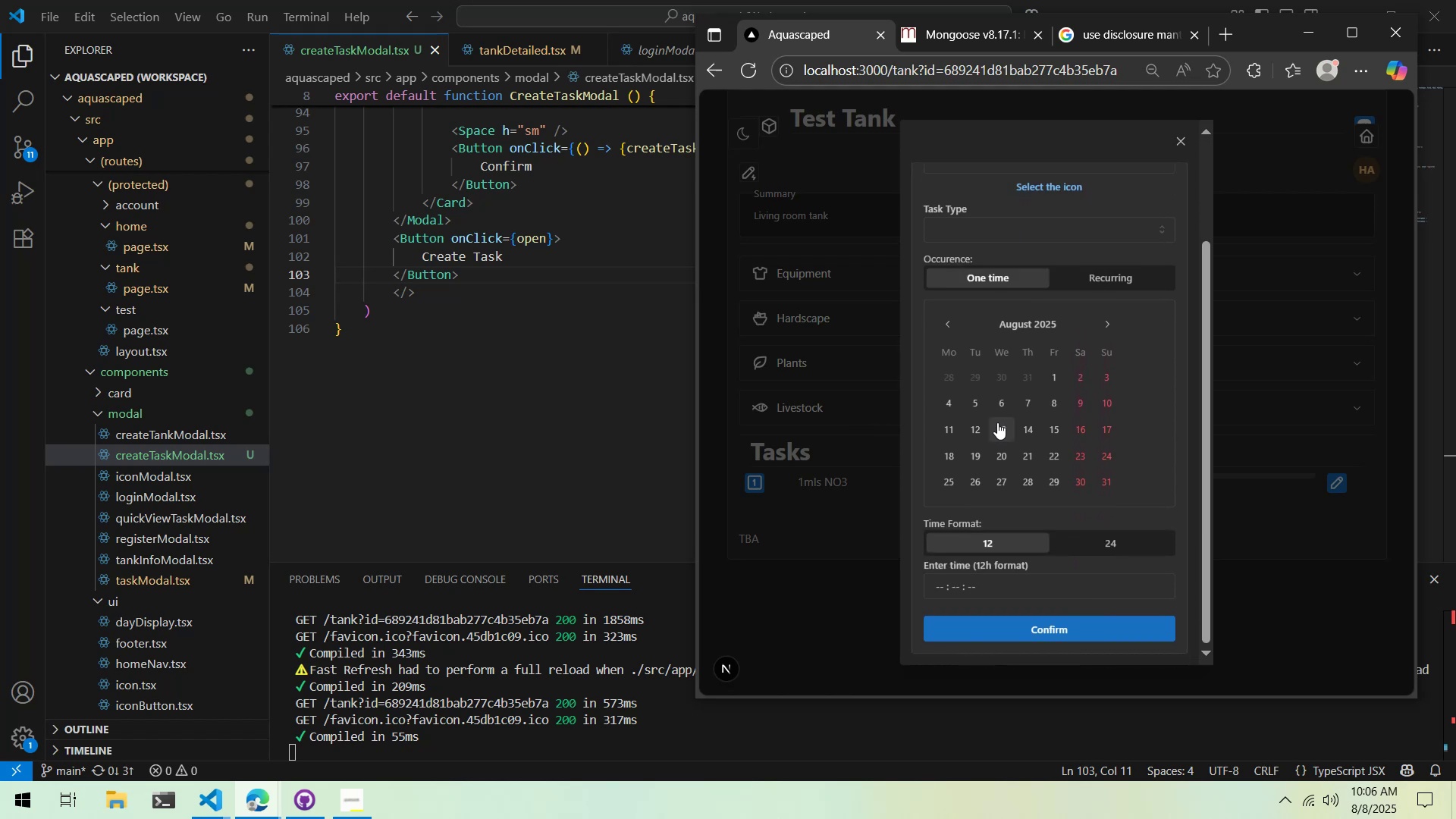 
scroll: coordinate [990, 420], scroll_direction: up, amount: 2.0
 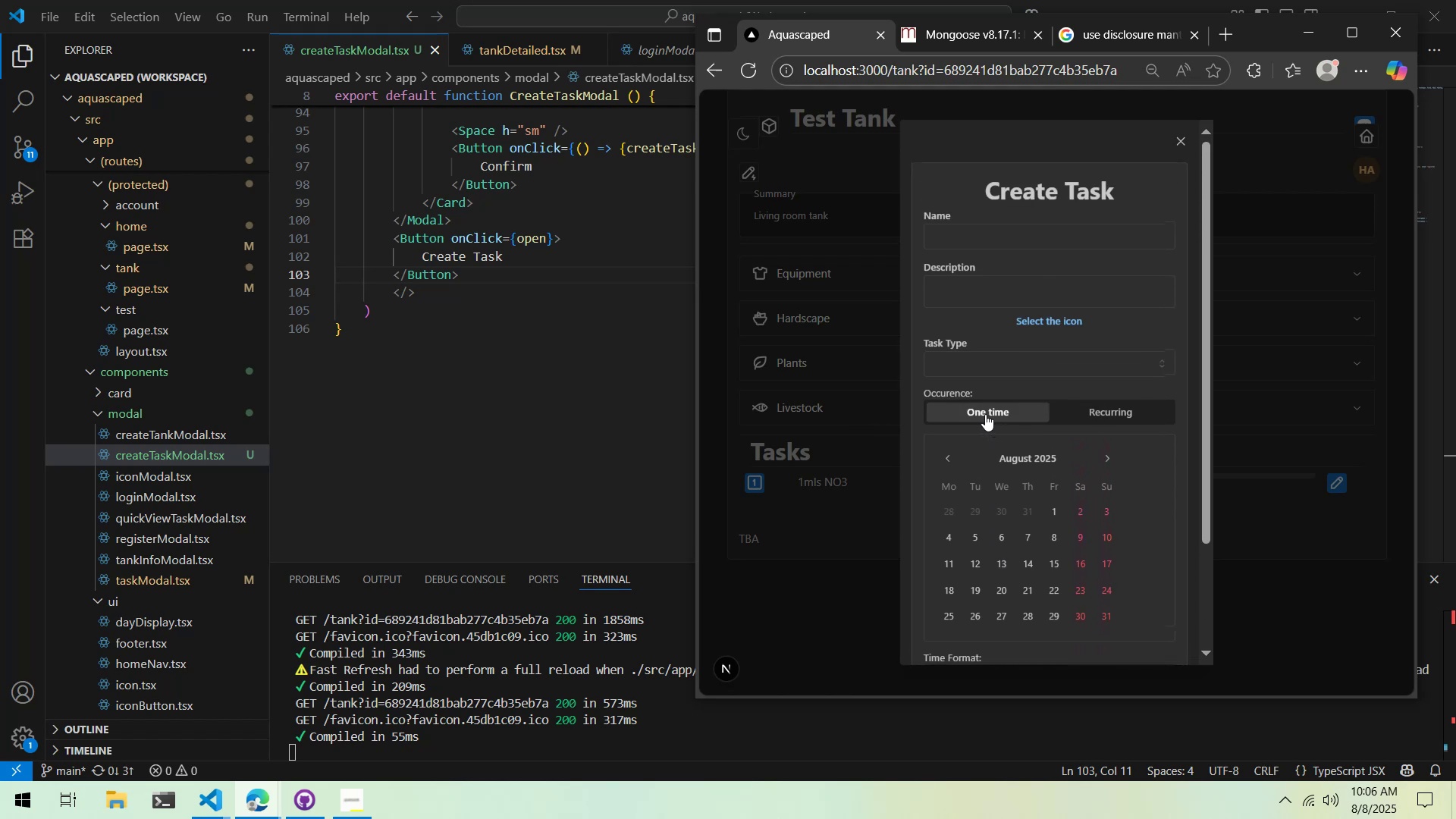 
left_click([792, 399])
 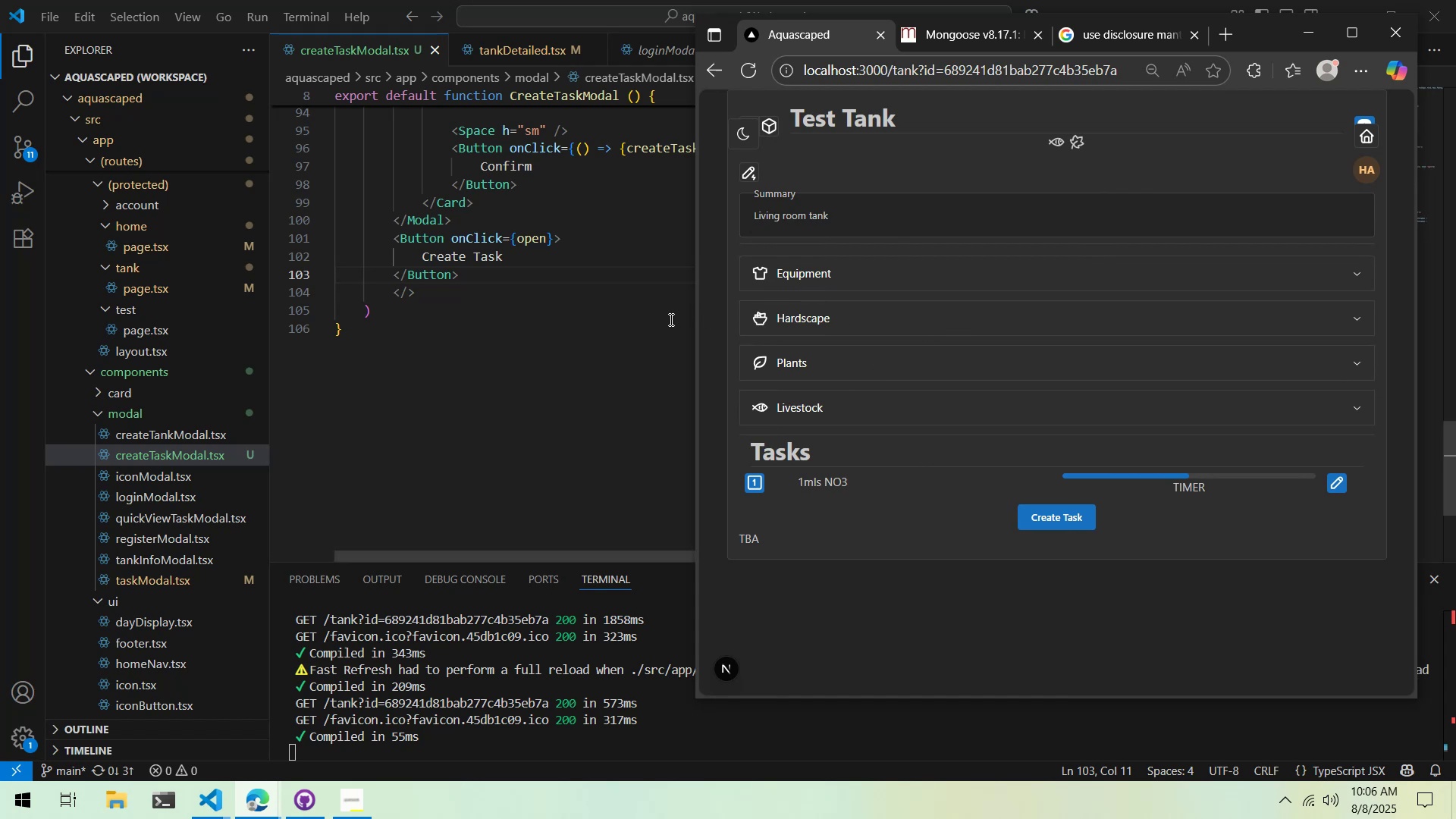 
left_click([1116, 40])
 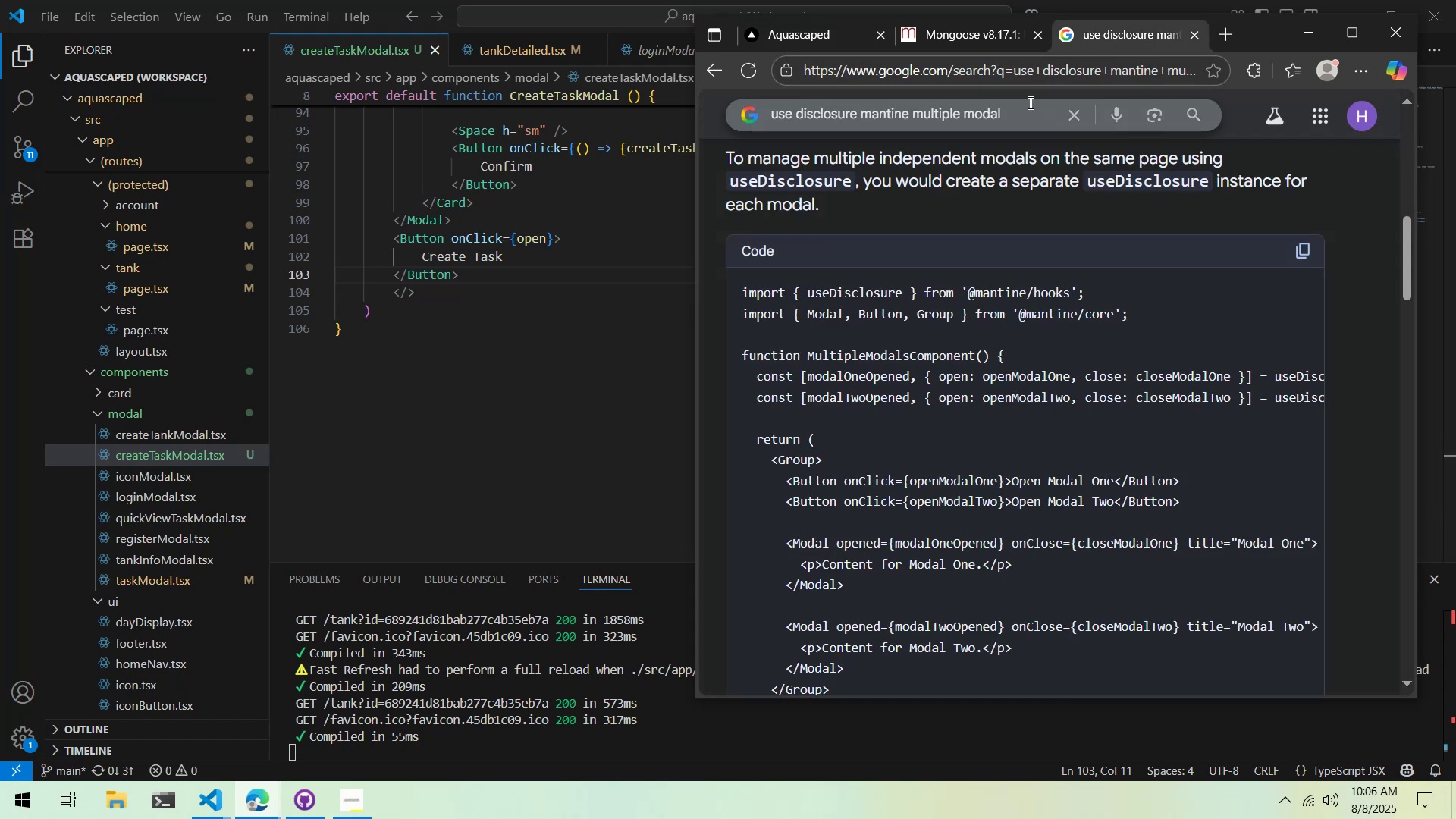 
left_click([971, 35])
 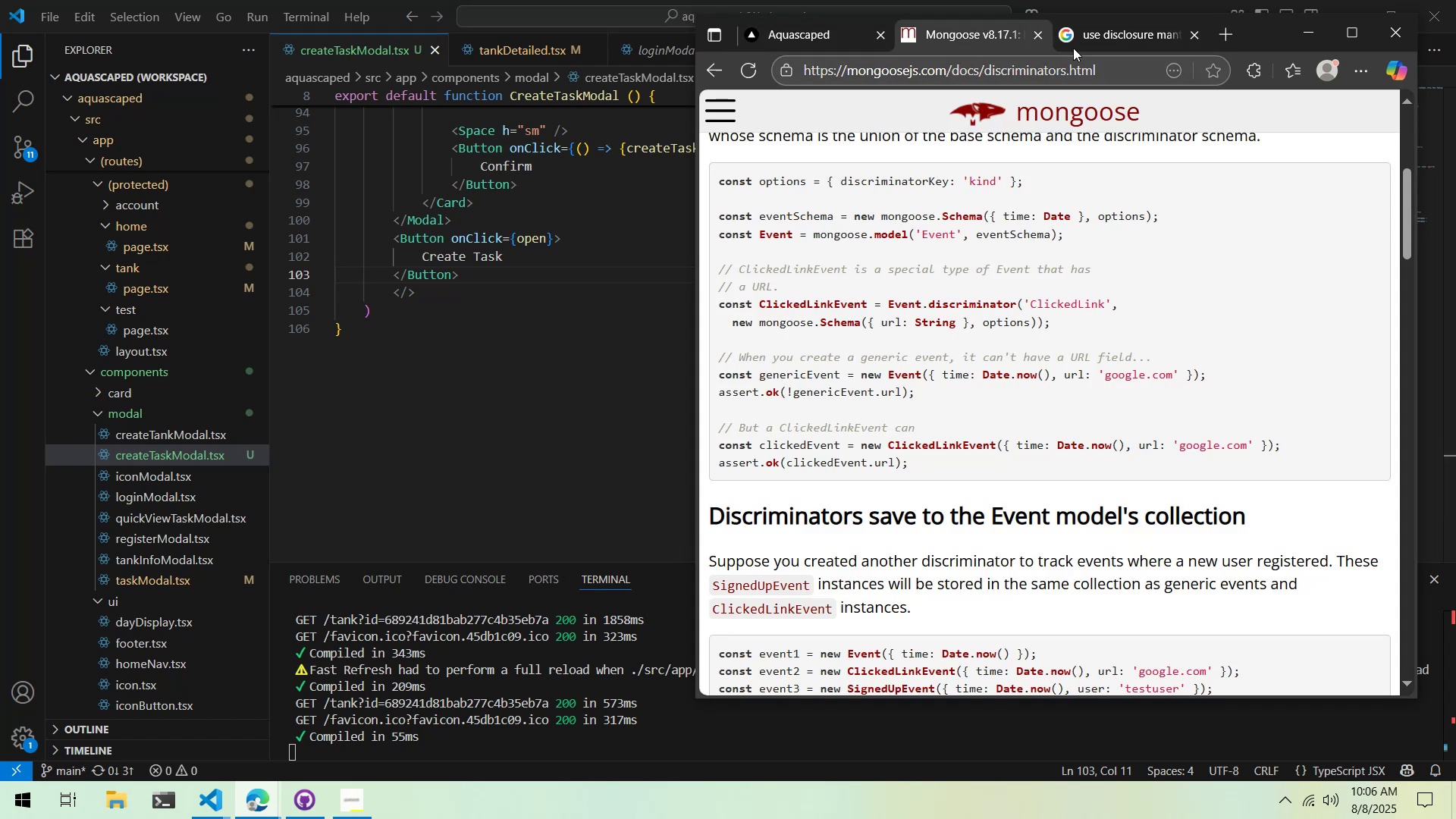 
left_click([1089, 33])
 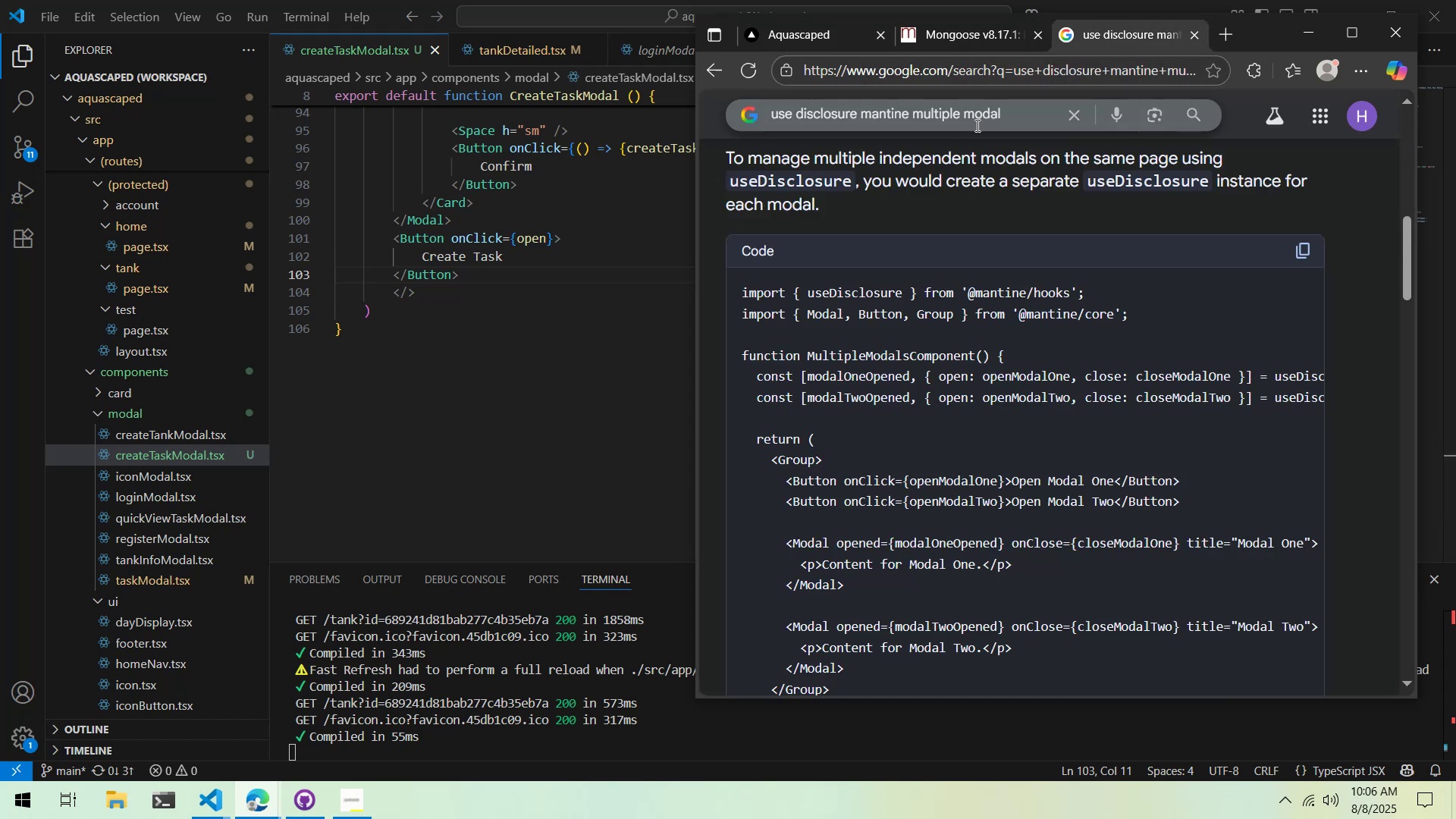 
double_click([976, 125])
 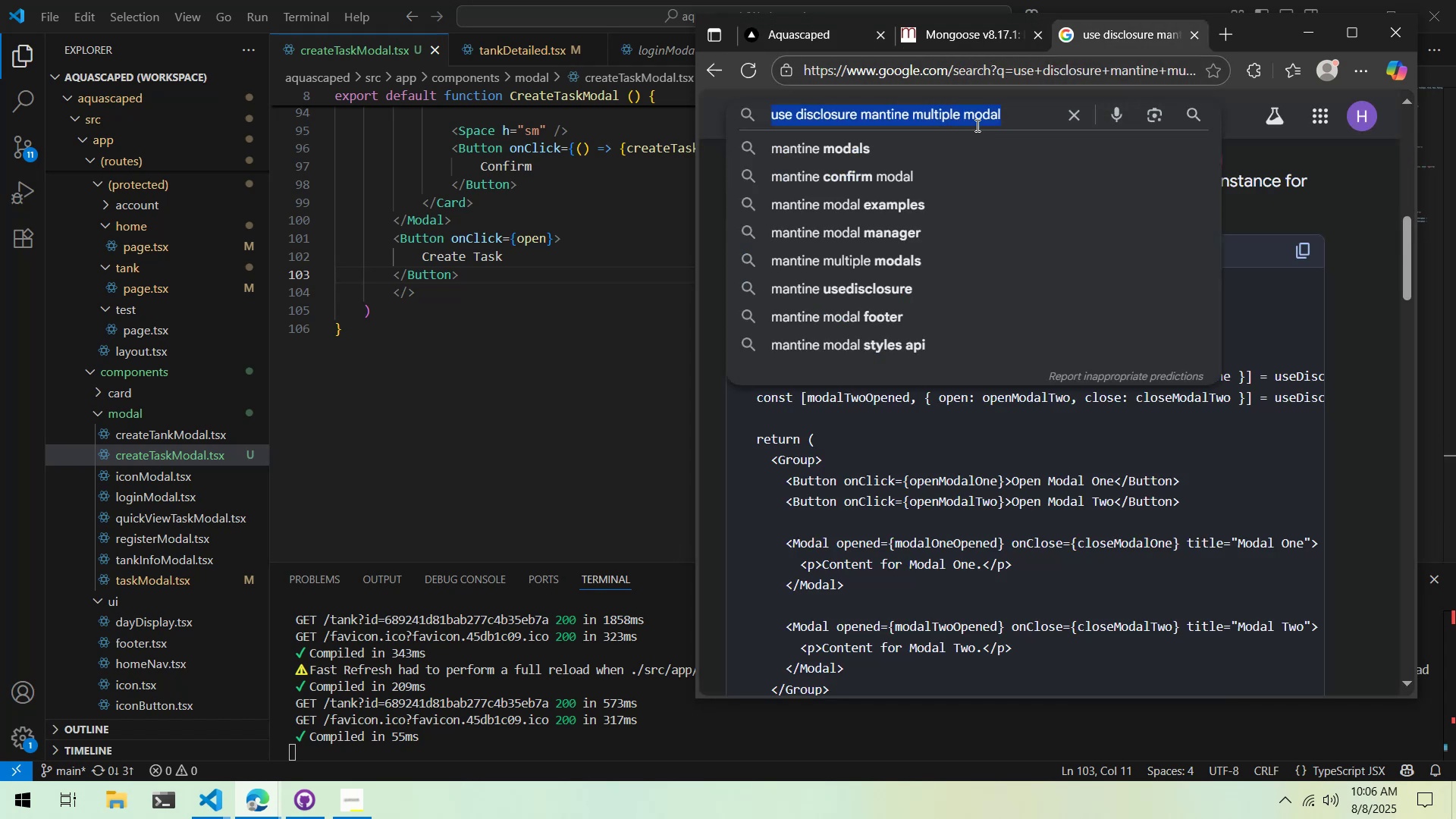 
triple_click([976, 125])
 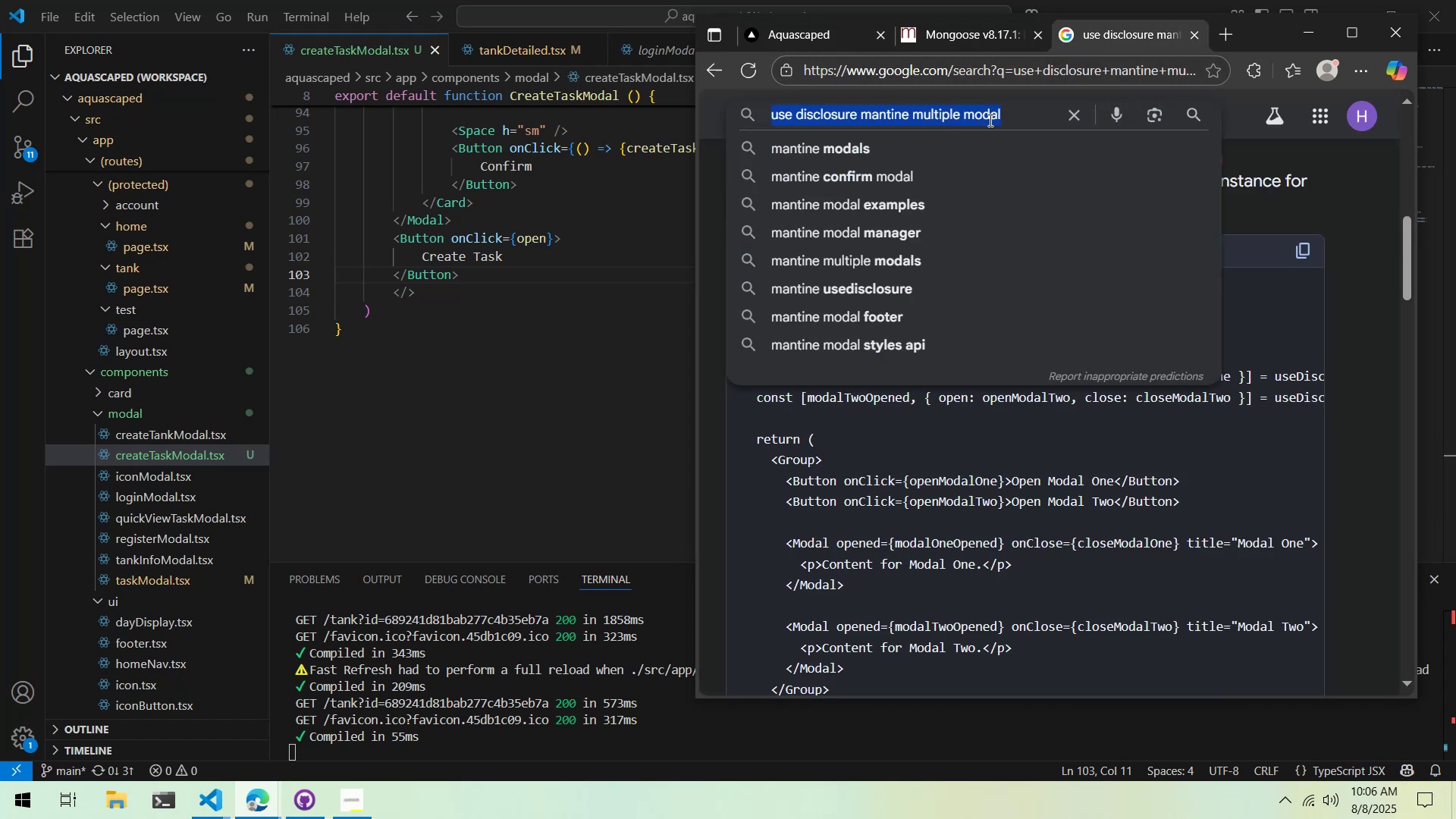 
type(mantine modal )
 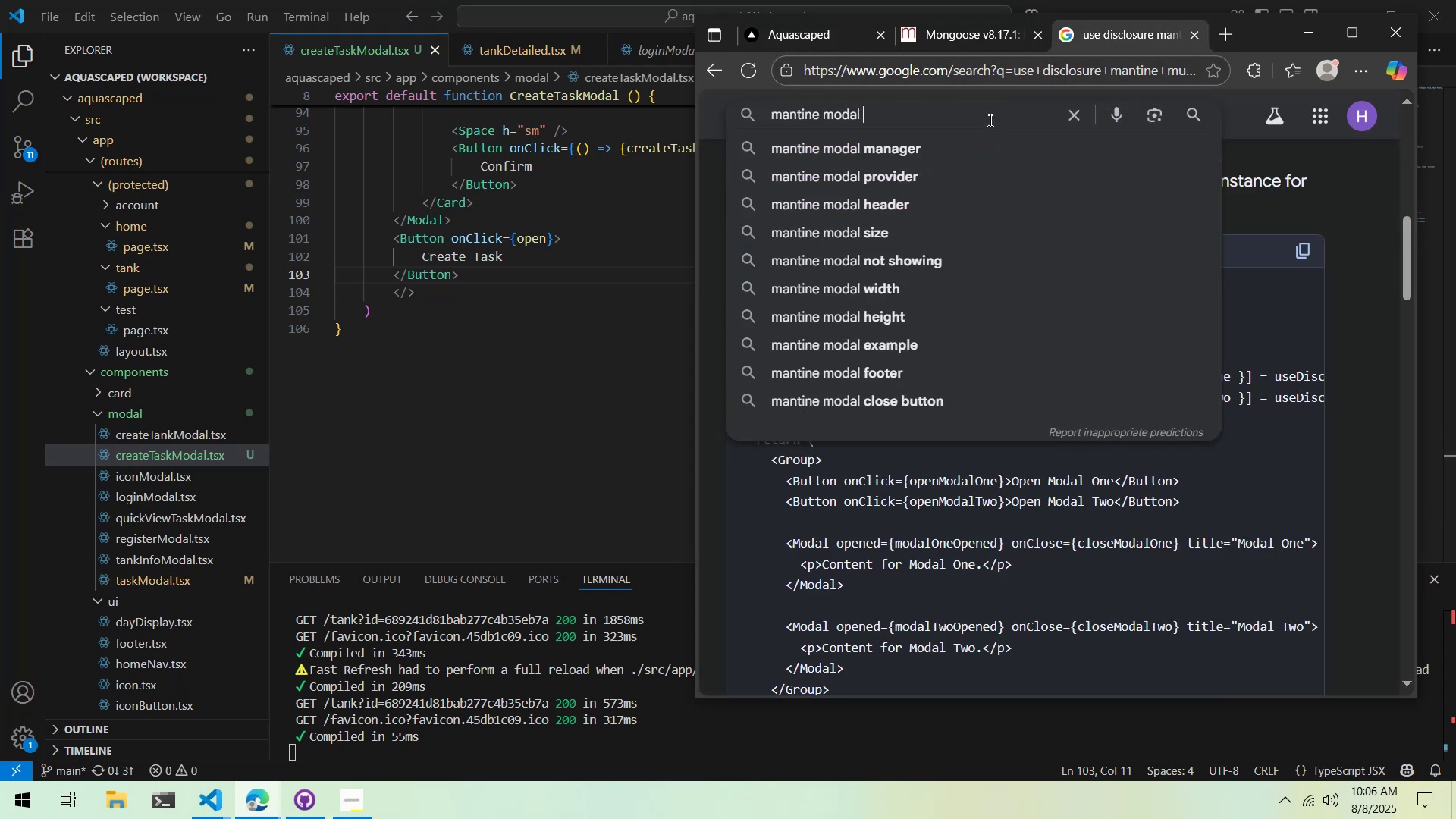 
key(Enter)
 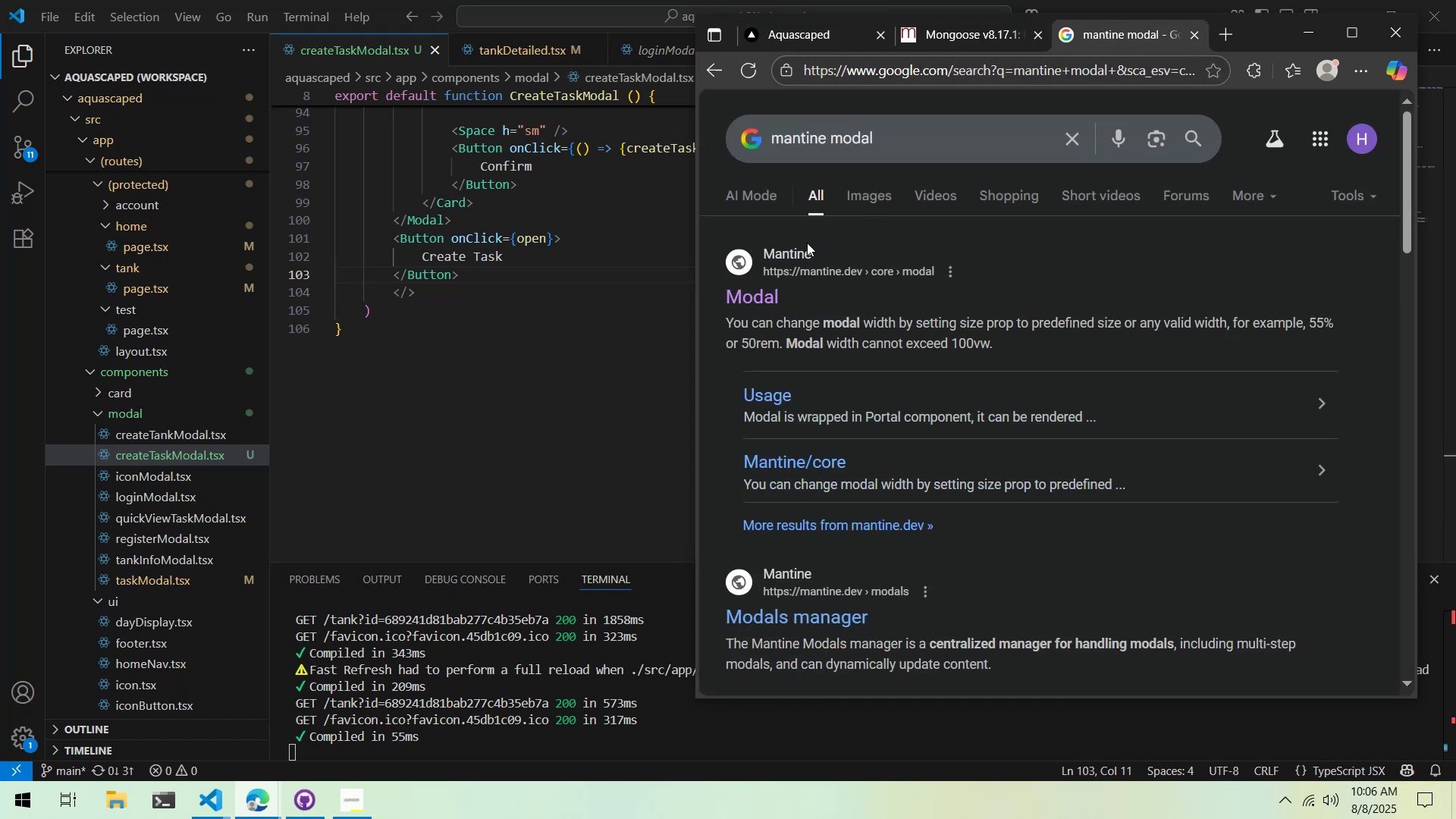 
left_click([752, 281])
 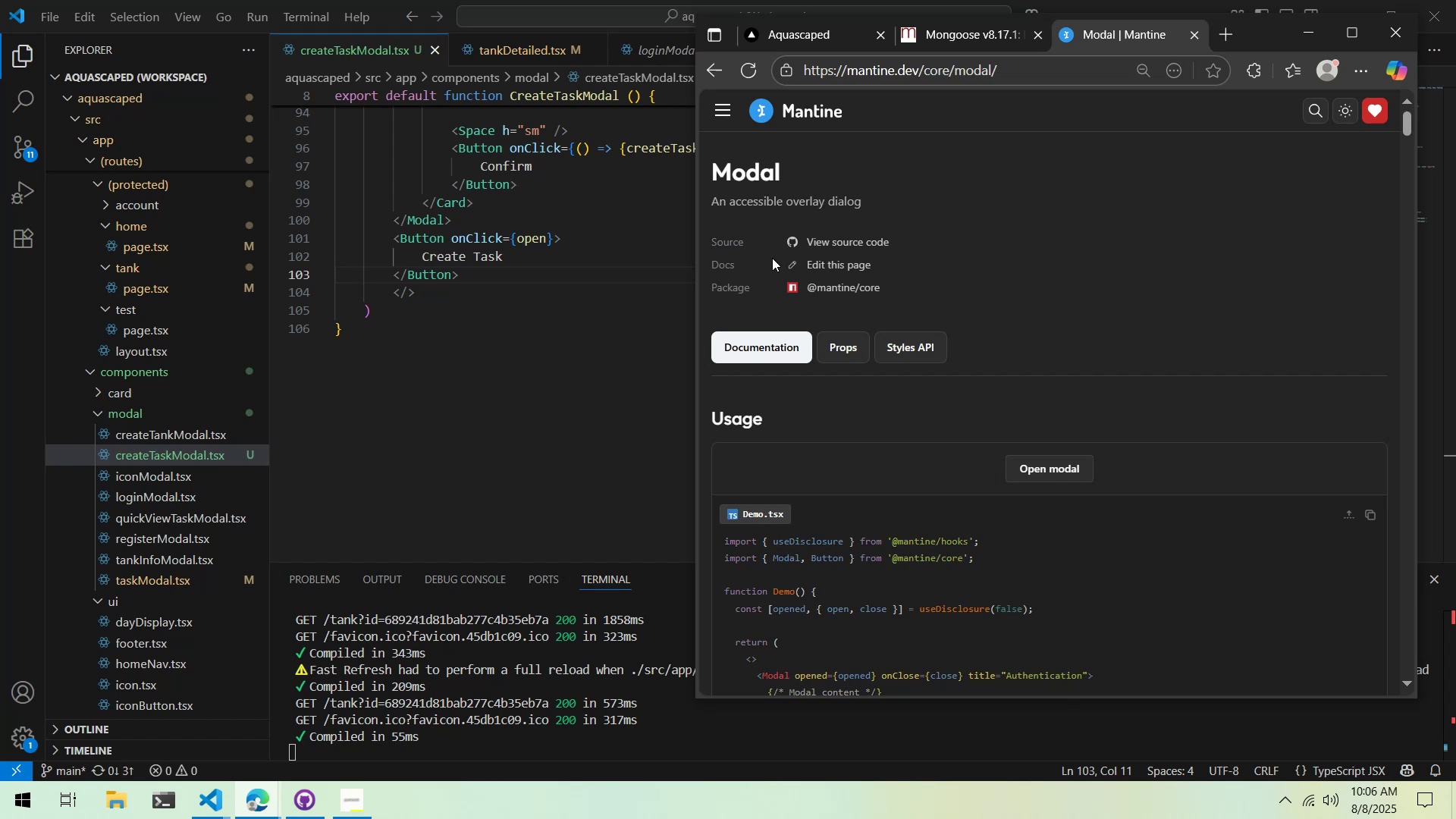 
left_click([916, 345])
 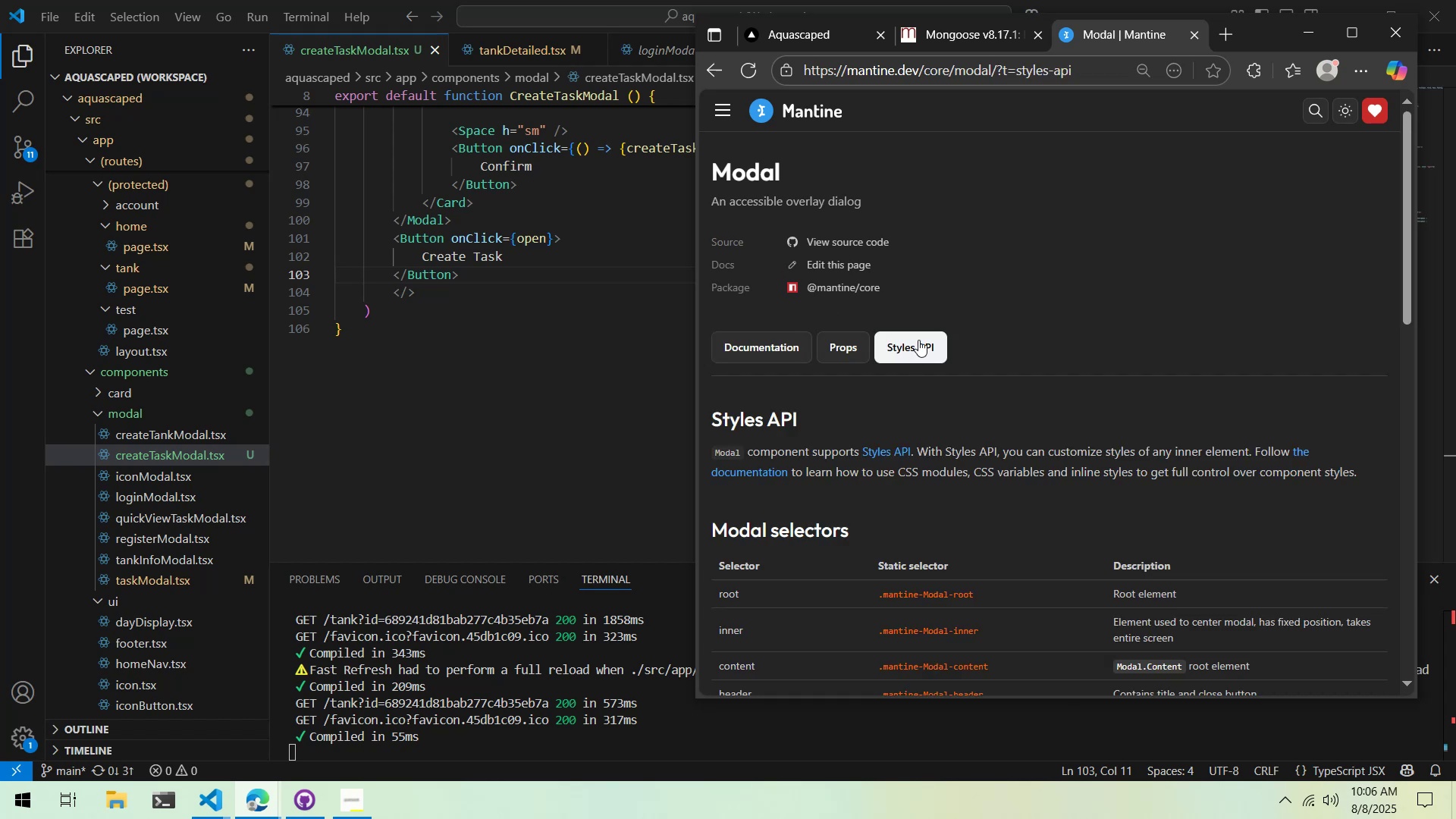 
scroll: coordinate [838, 325], scroll_direction: down, amount: 2.0
 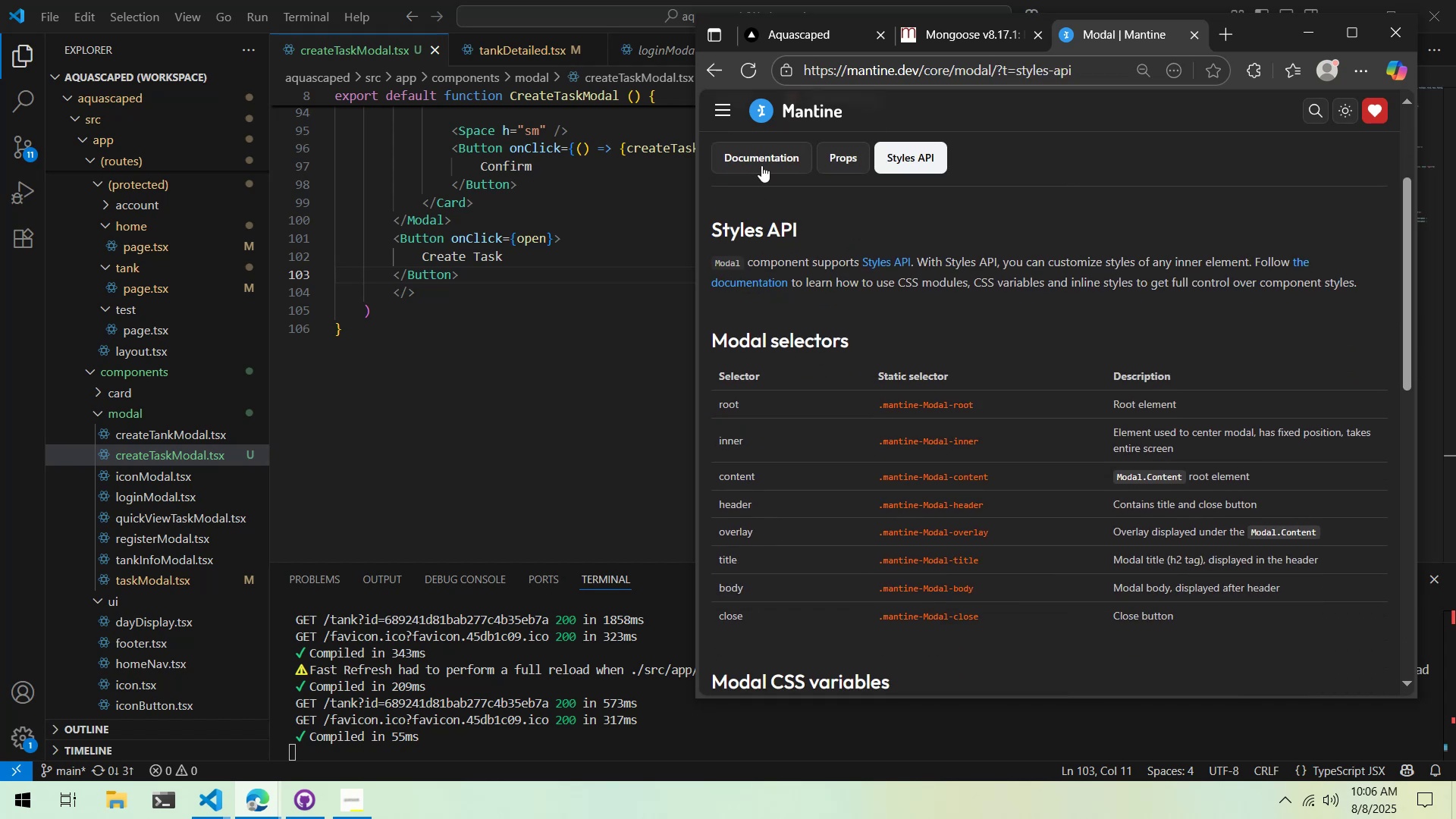 
left_click([767, 148])
 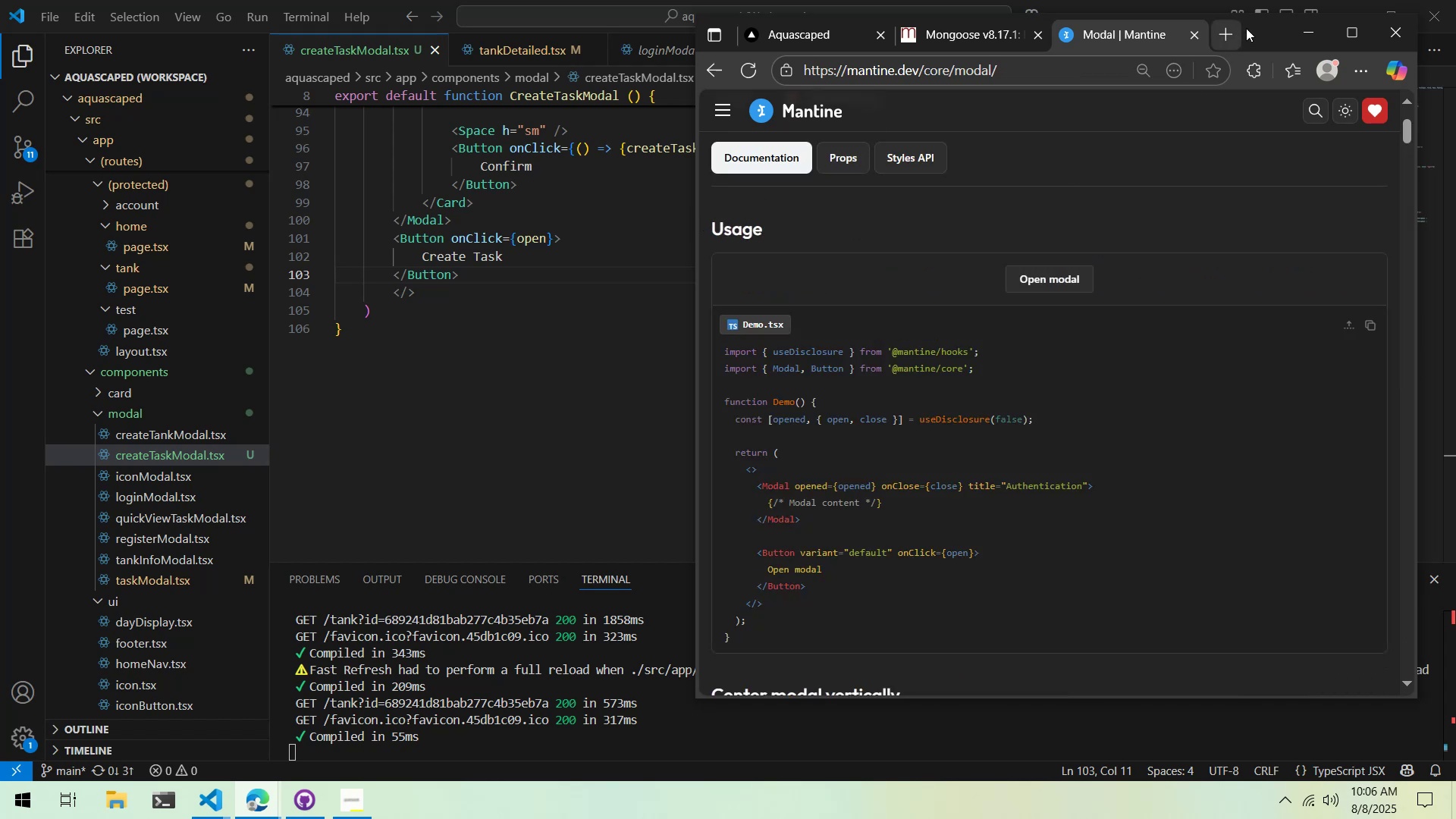 
double_click([1246, 27])
 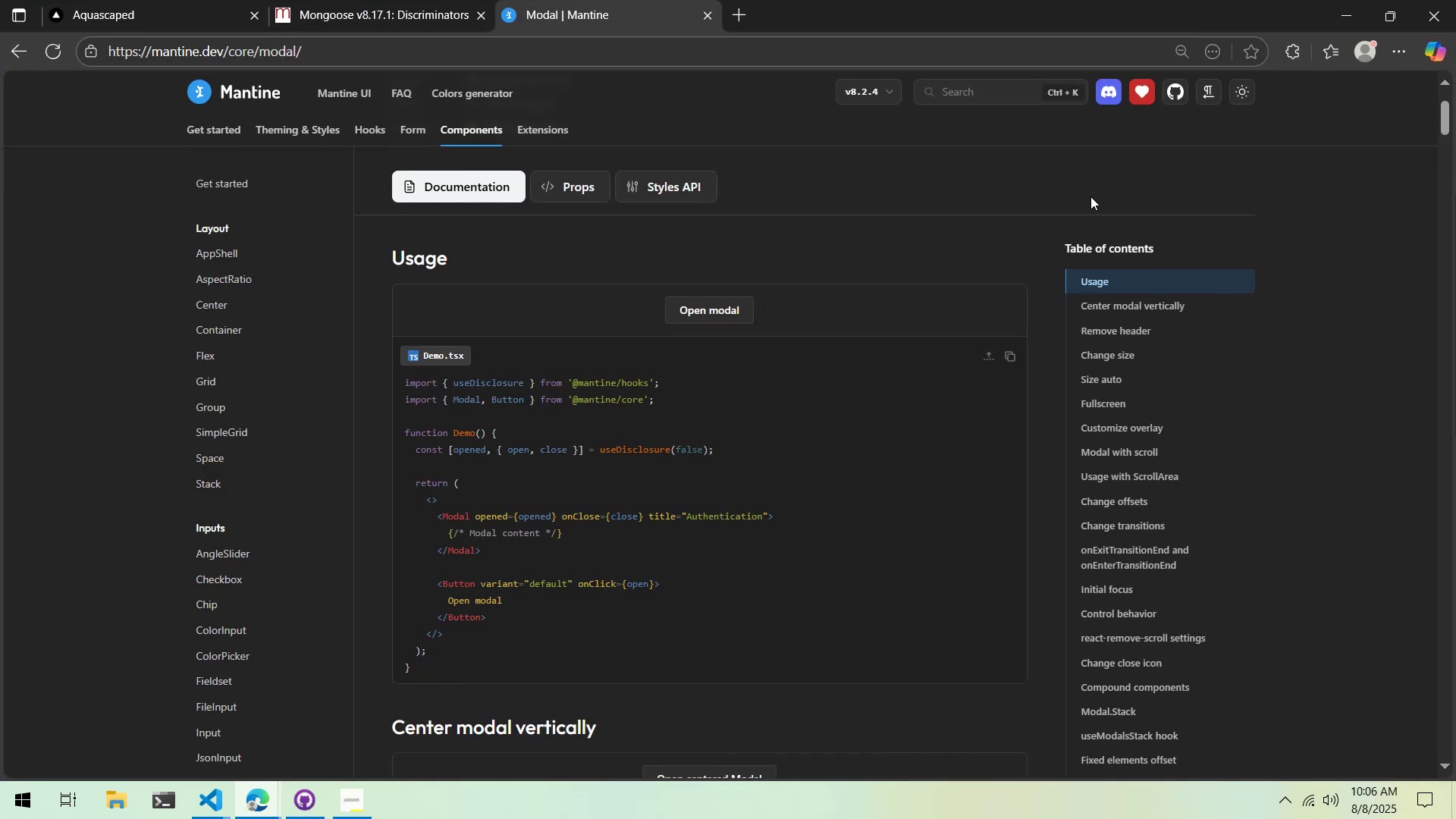 
scroll: coordinate [1108, 537], scroll_direction: down, amount: 13.0
 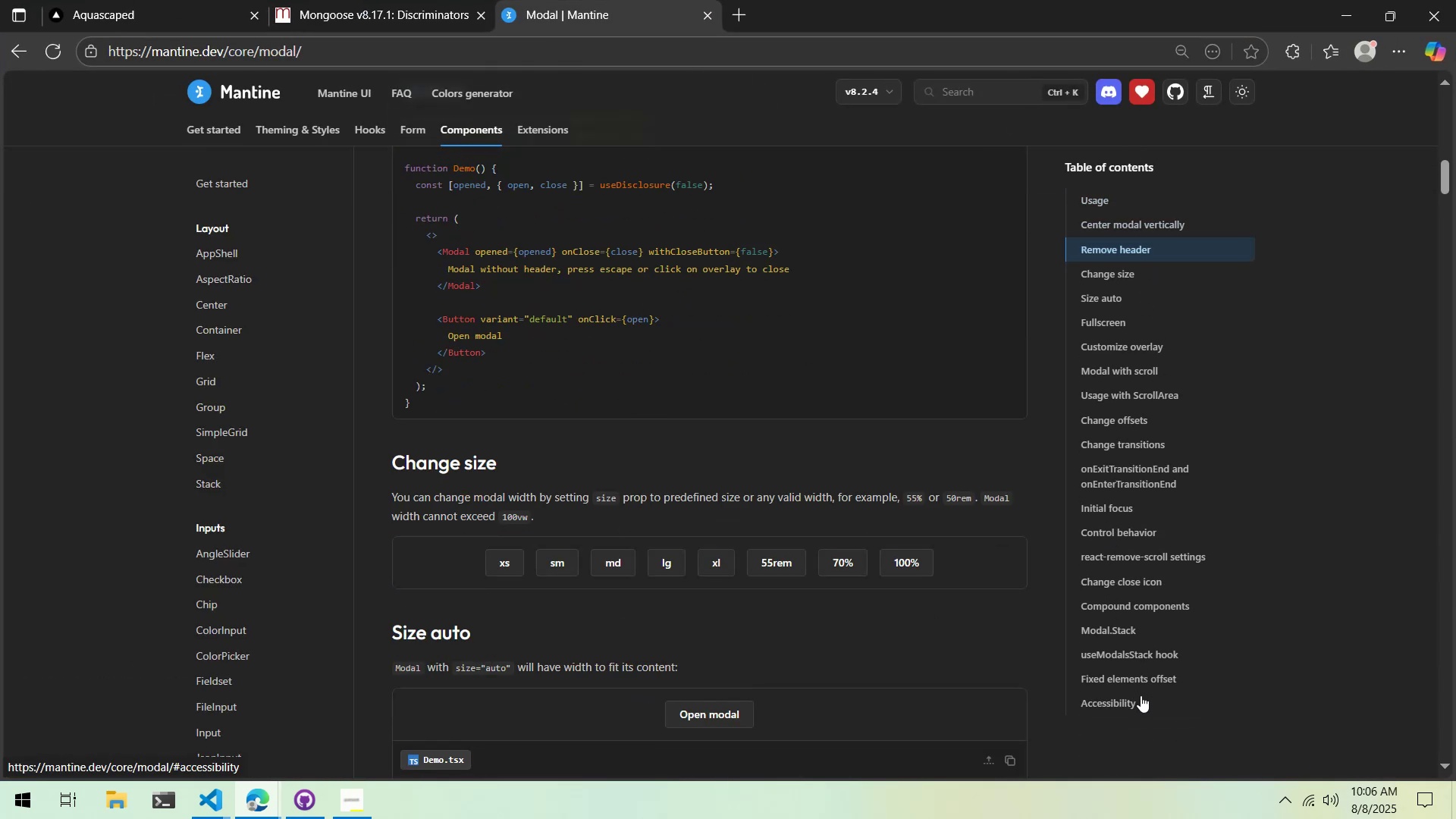 
left_click([1141, 695])
 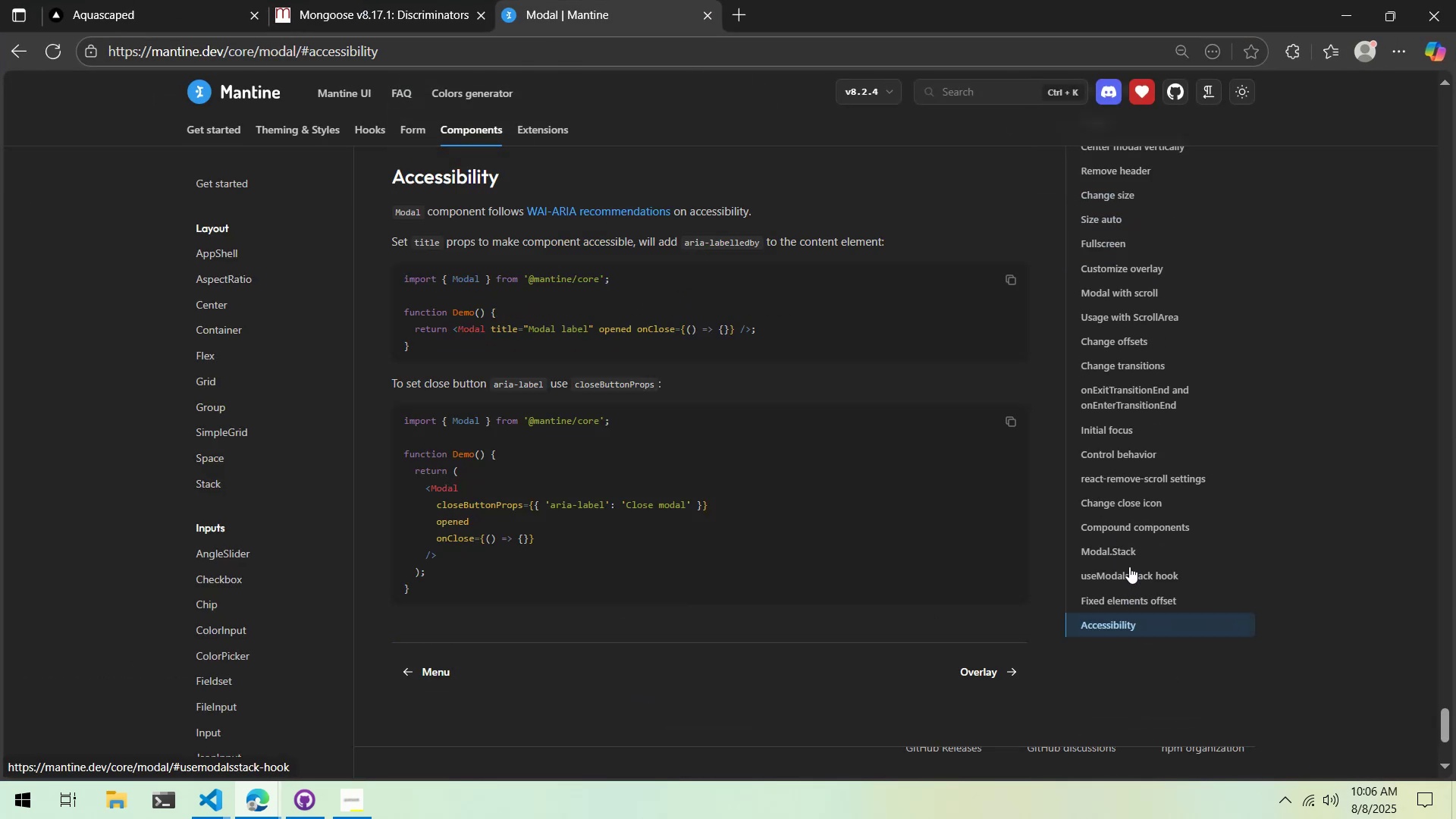 
left_click([1133, 541])
 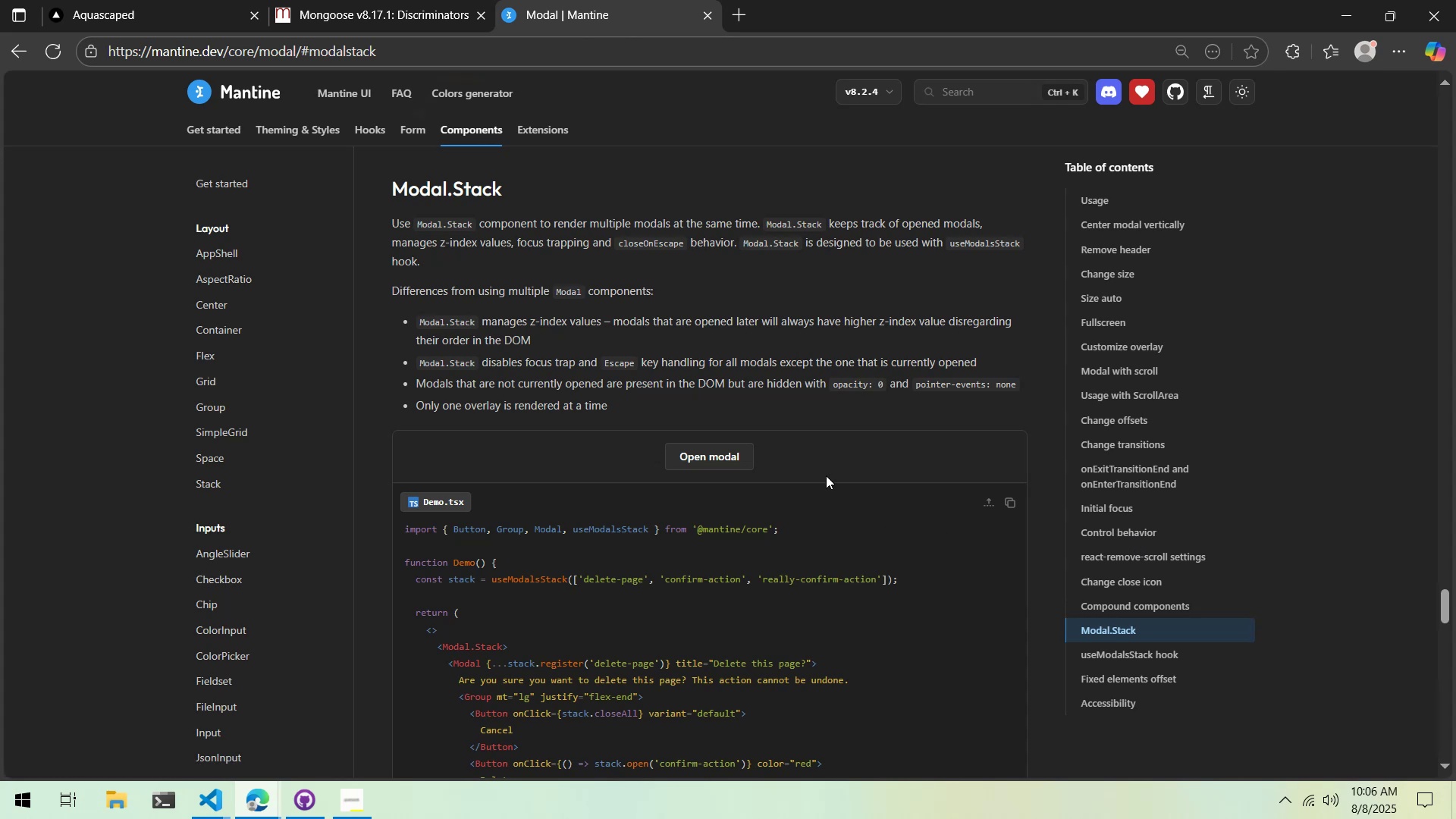 
left_click([717, 455])
 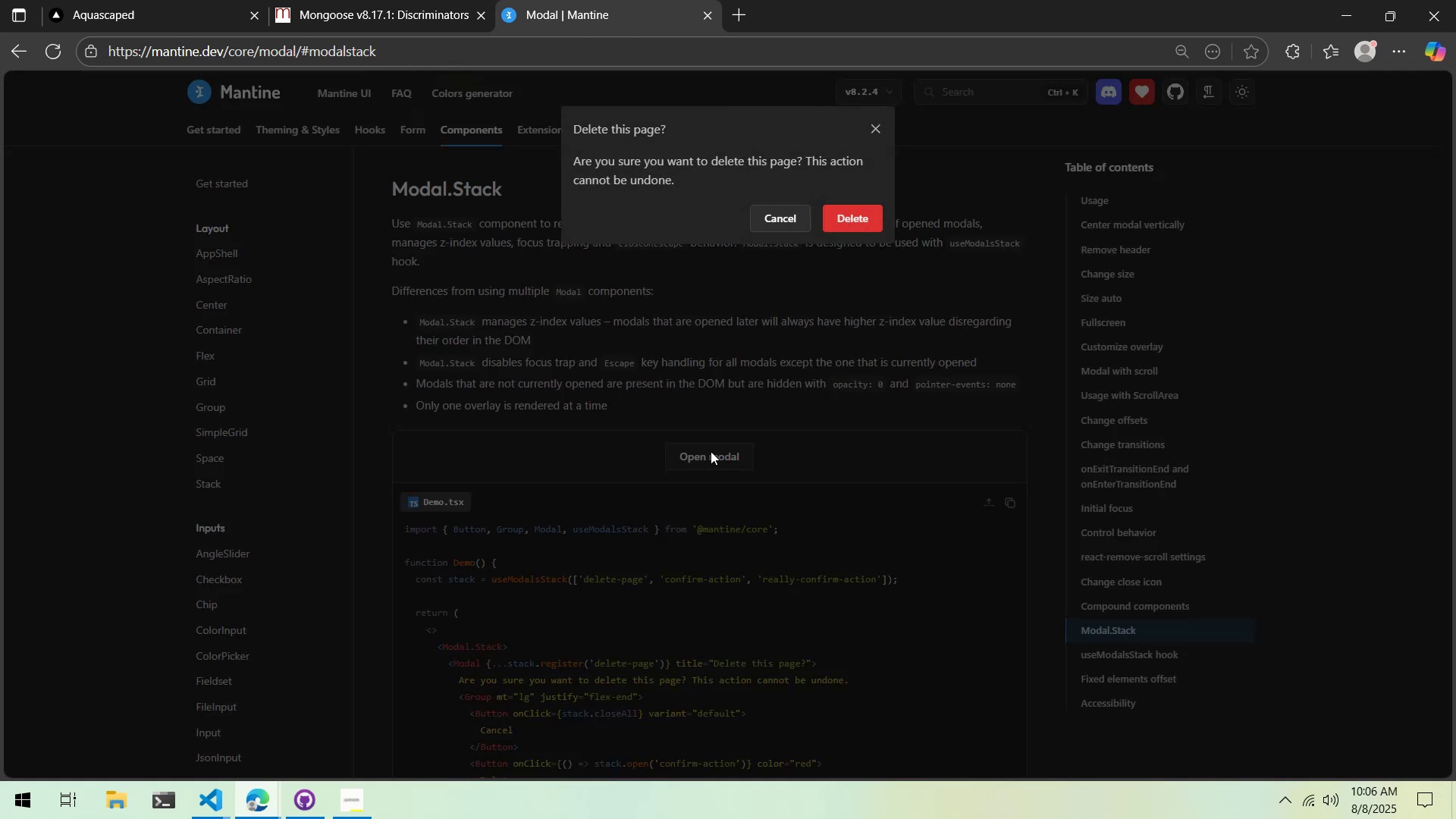 
left_click([711, 451])
 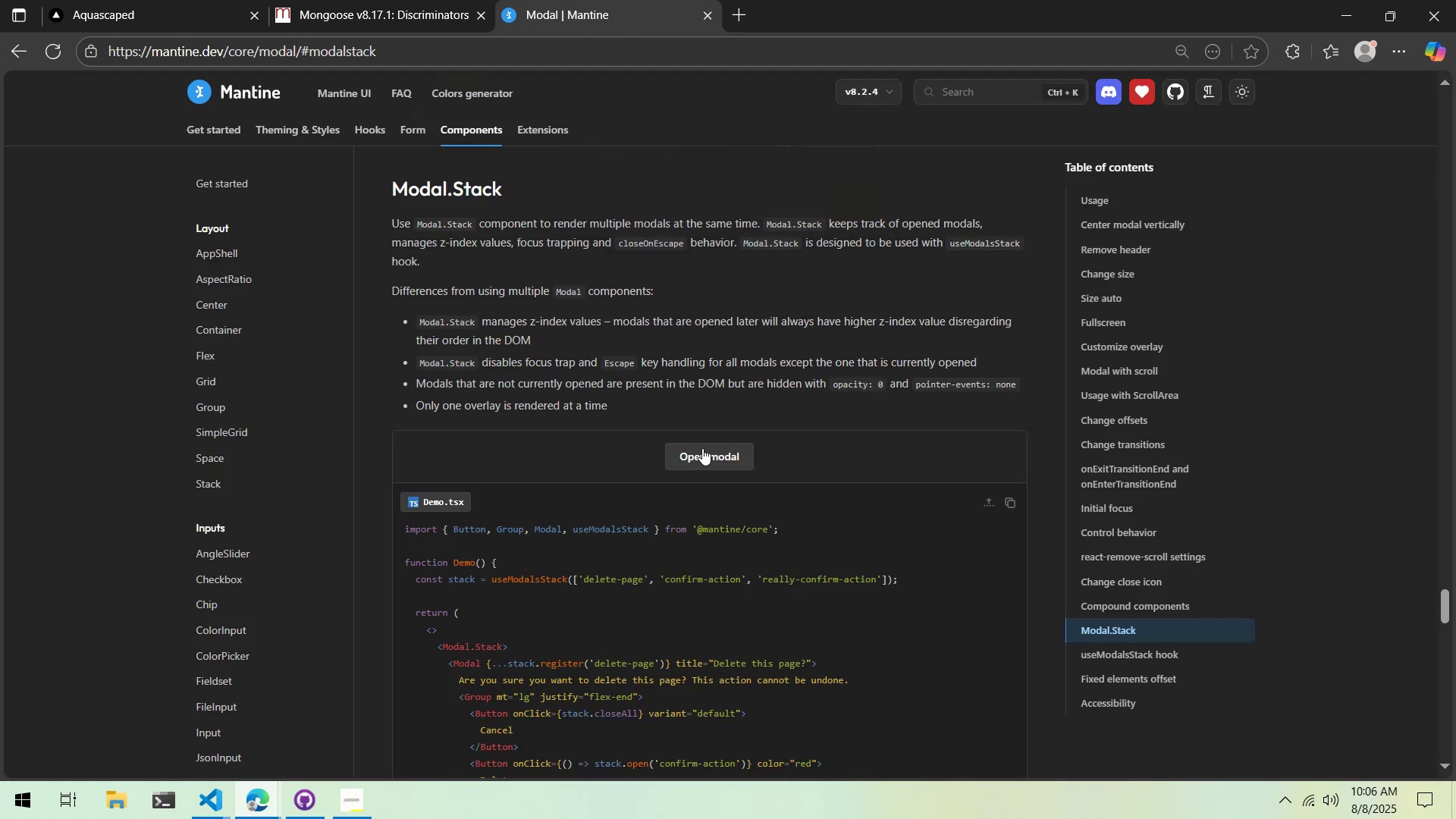 
scroll: coordinate [701, 447], scroll_direction: down, amount: 2.0
 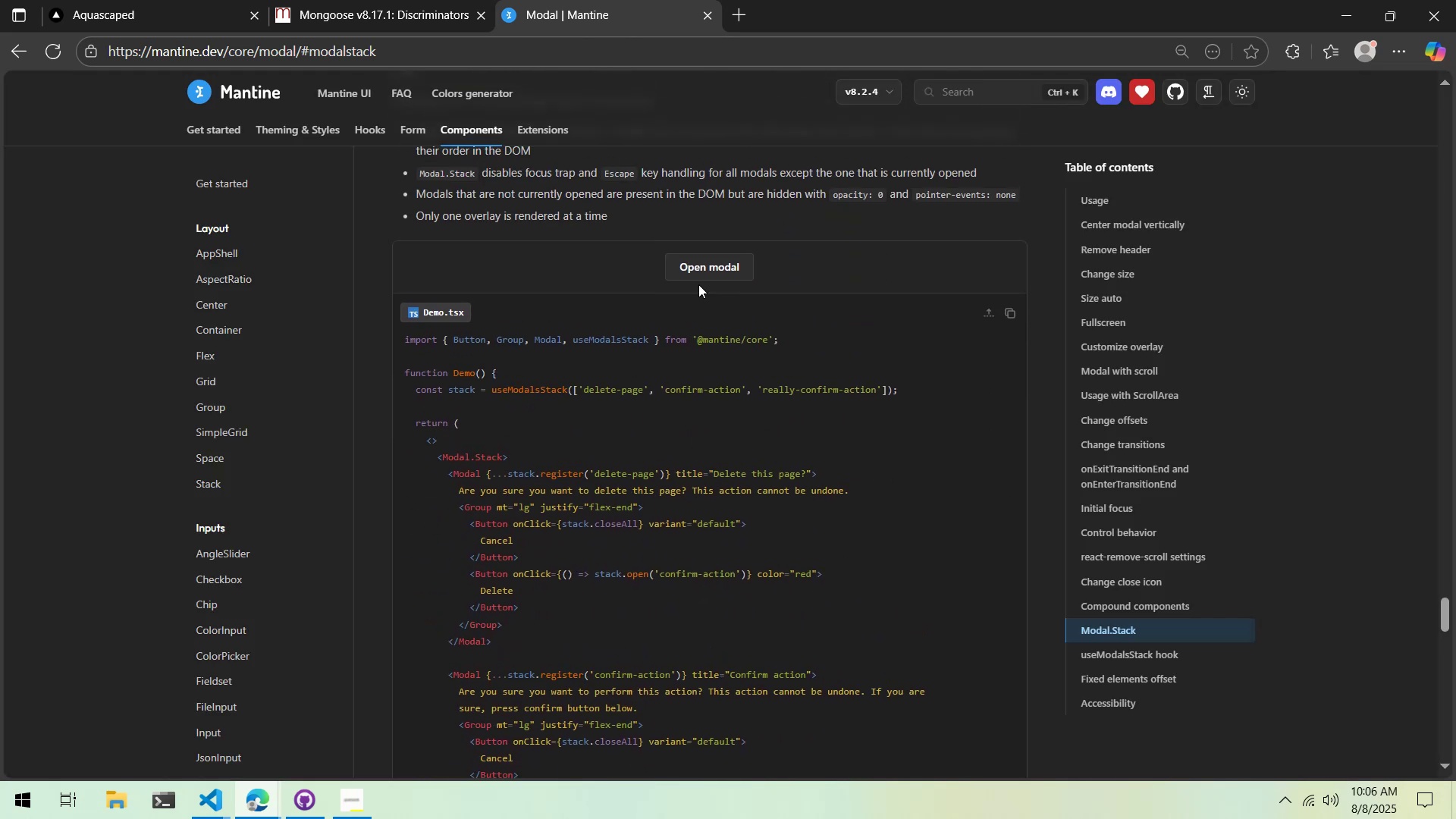 
left_click([711, 240])
 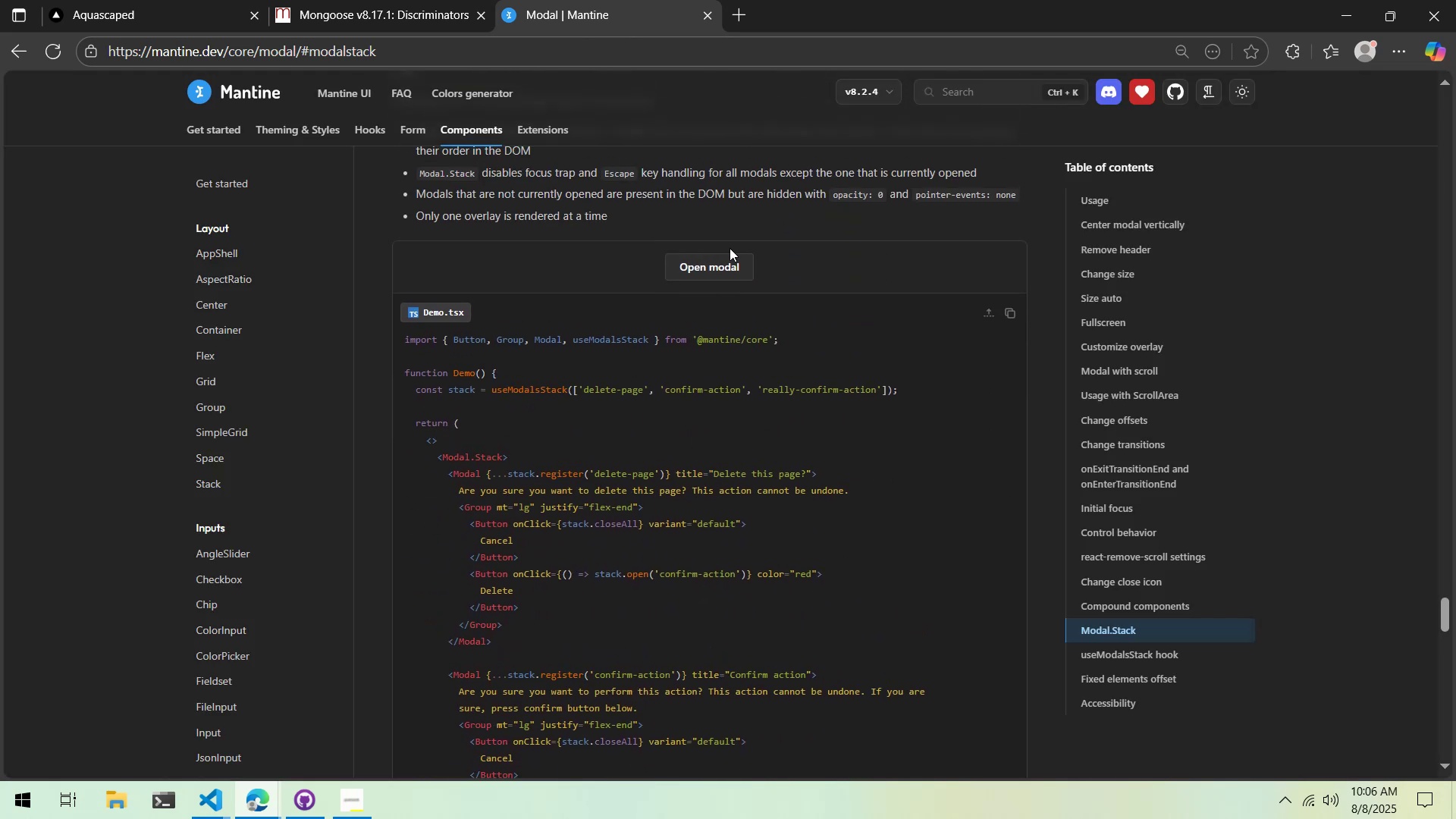 
triple_click([726, 261])
 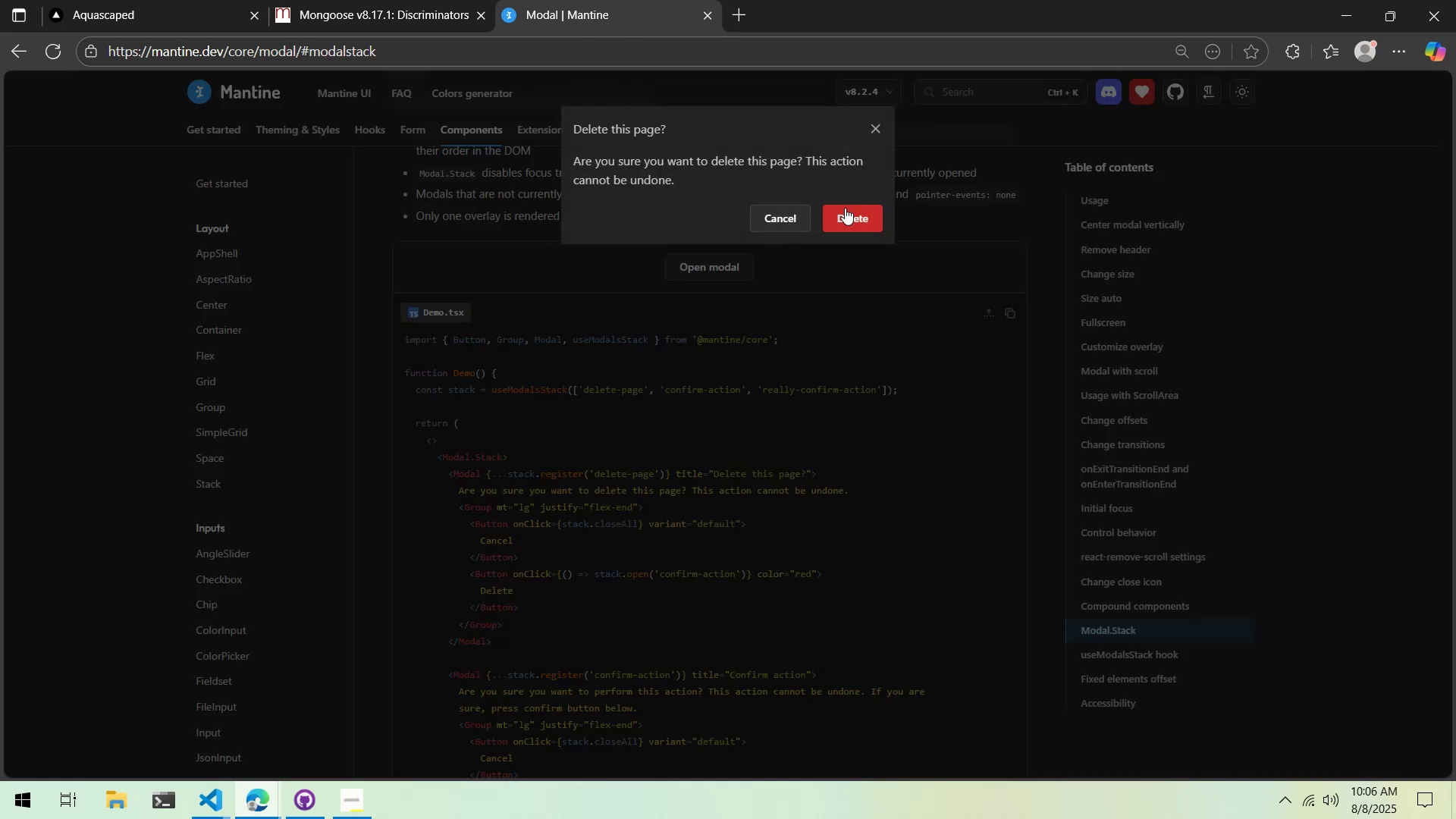 
left_click([799, 218])
 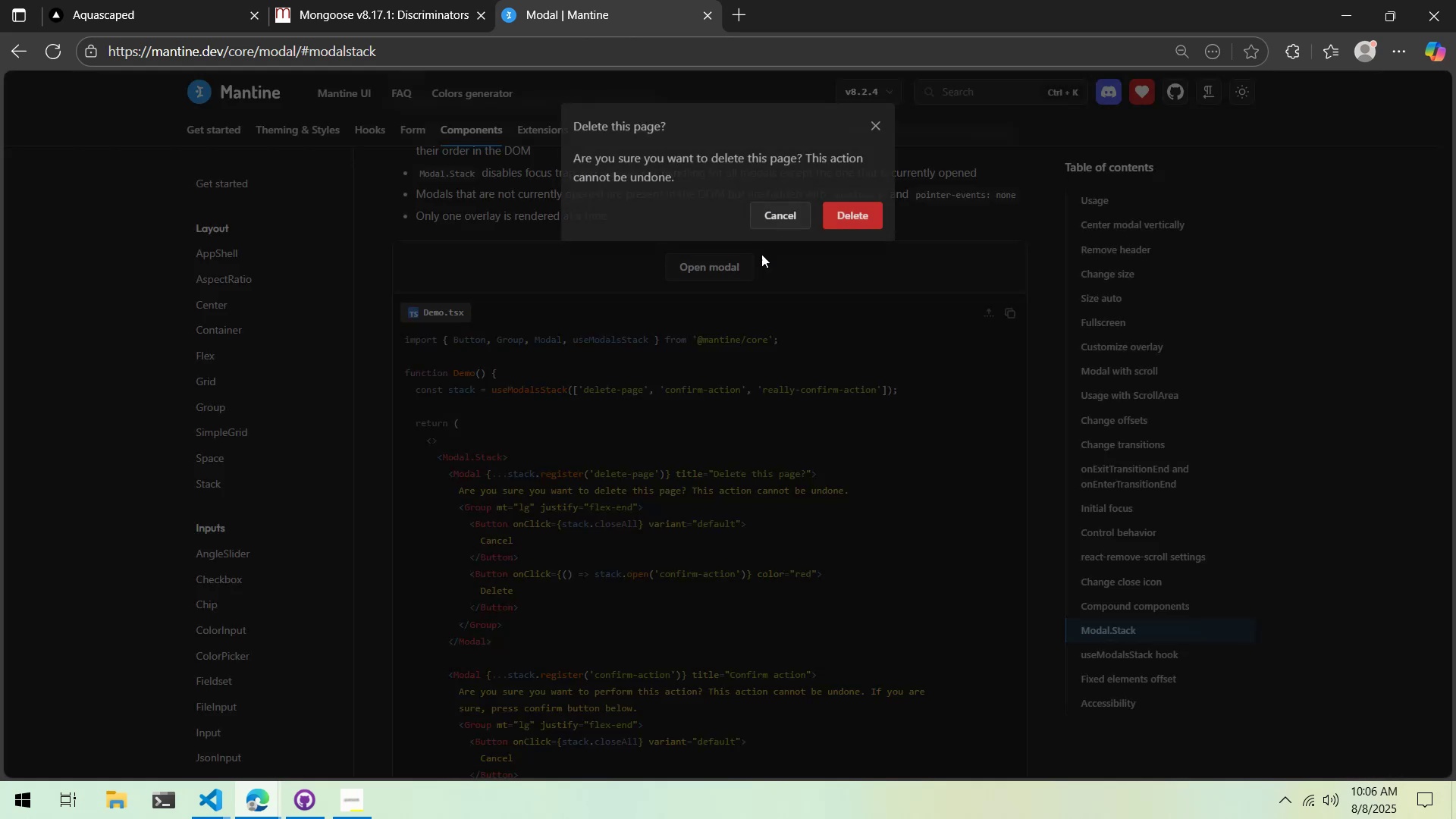 
double_click([849, 221])
 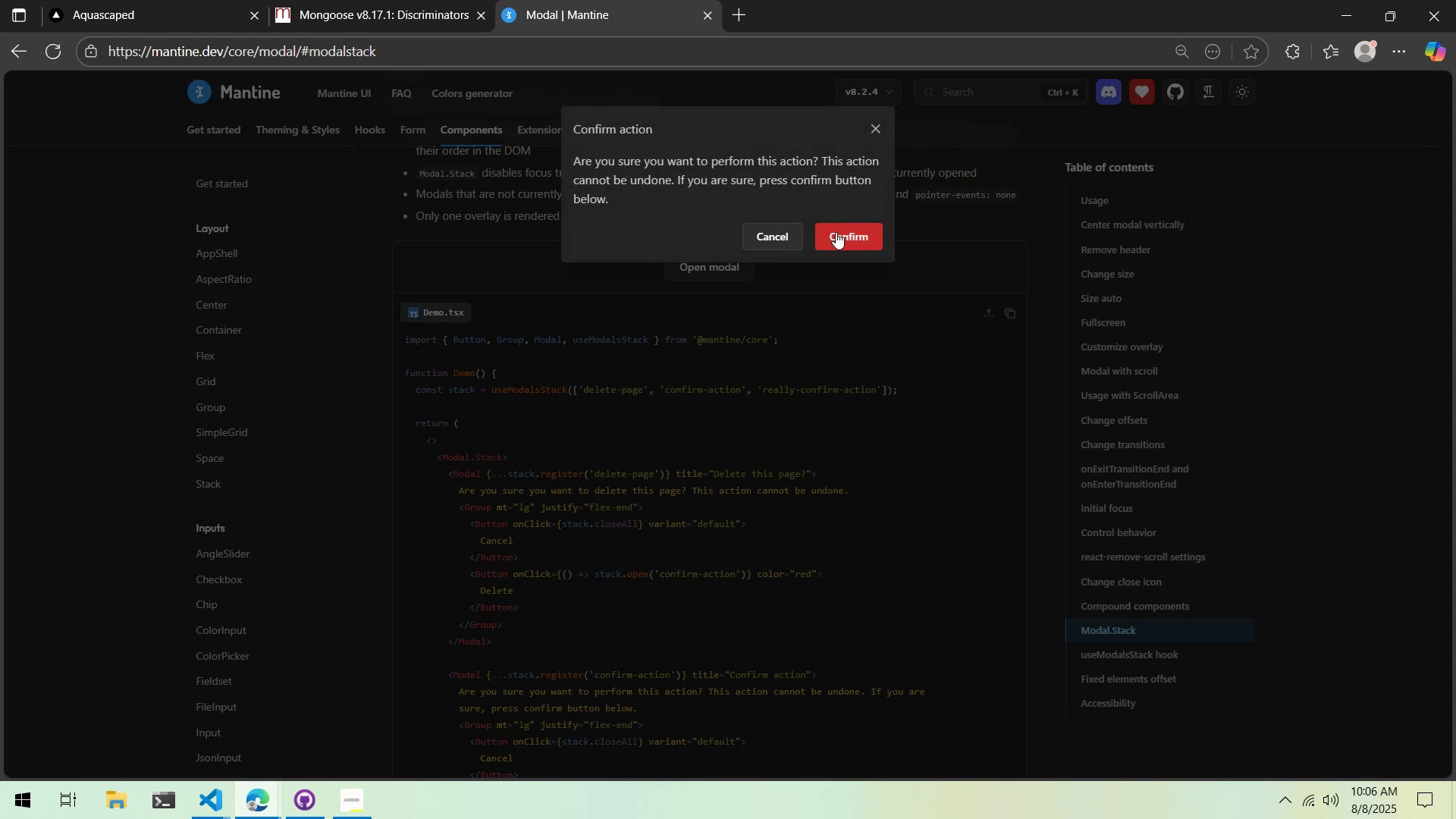 
left_click([834, 234])
 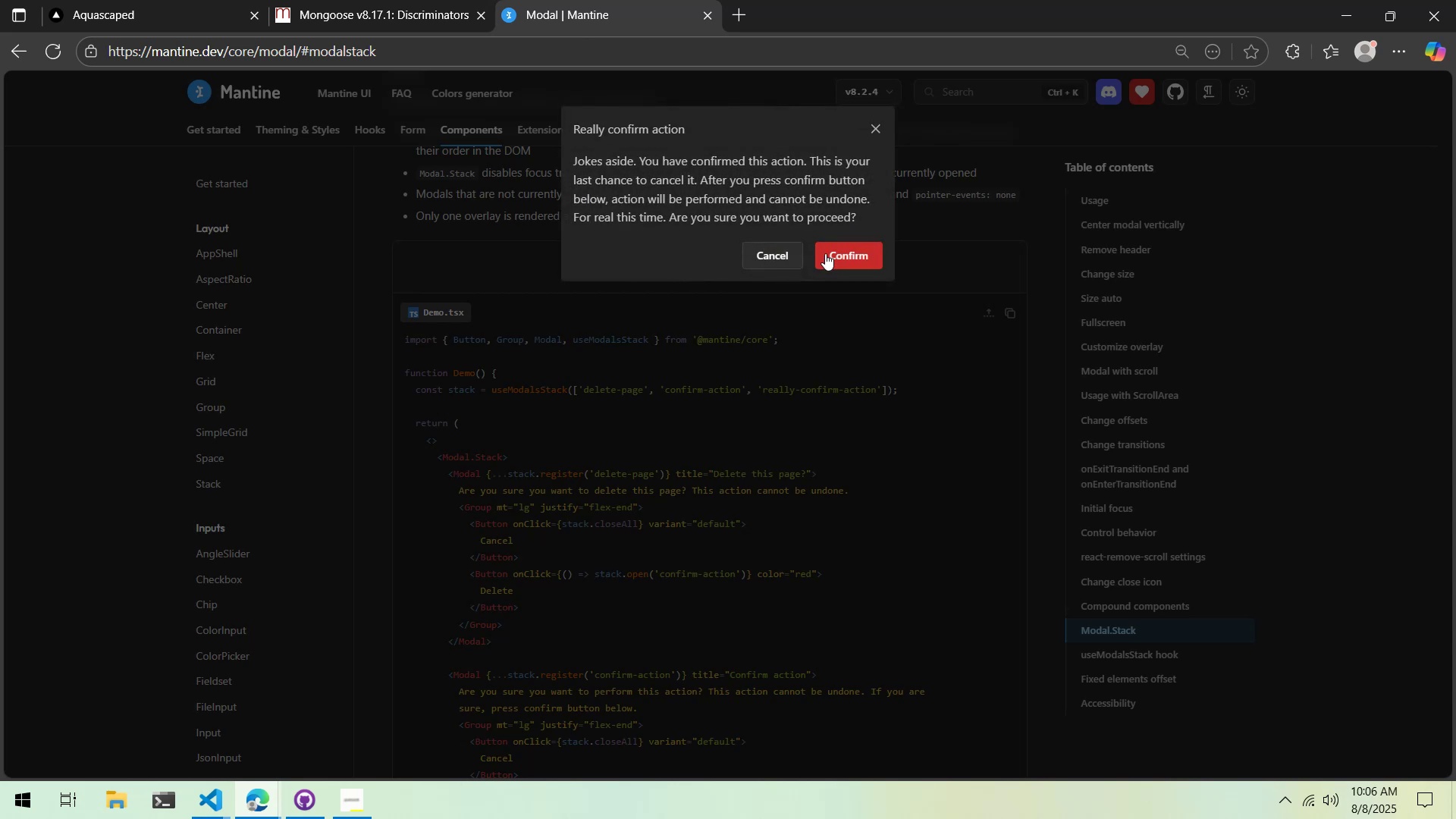 
left_click([839, 257])
 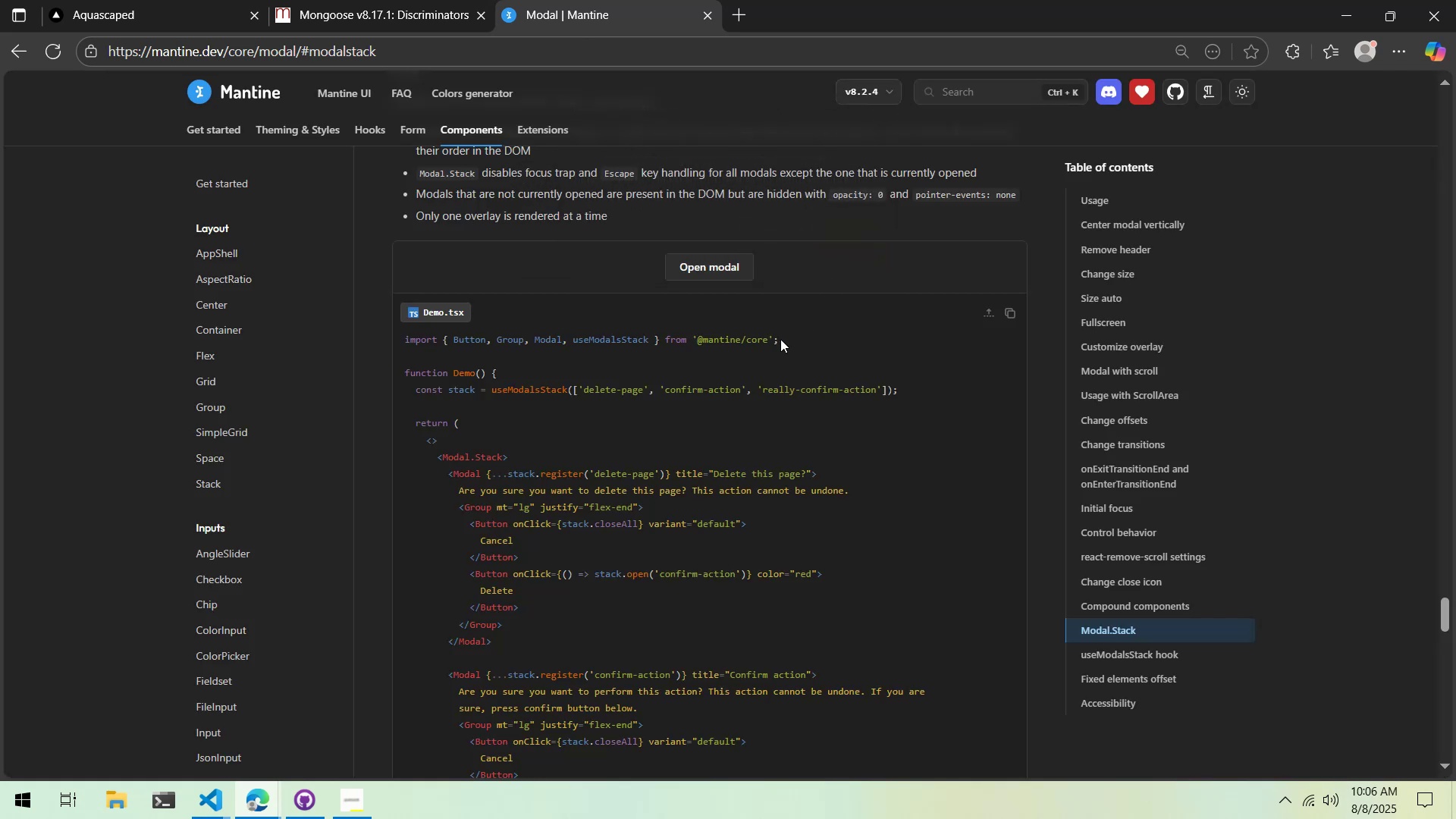 
scroll: coordinate [758, 358], scroll_direction: down, amount: 7.0
 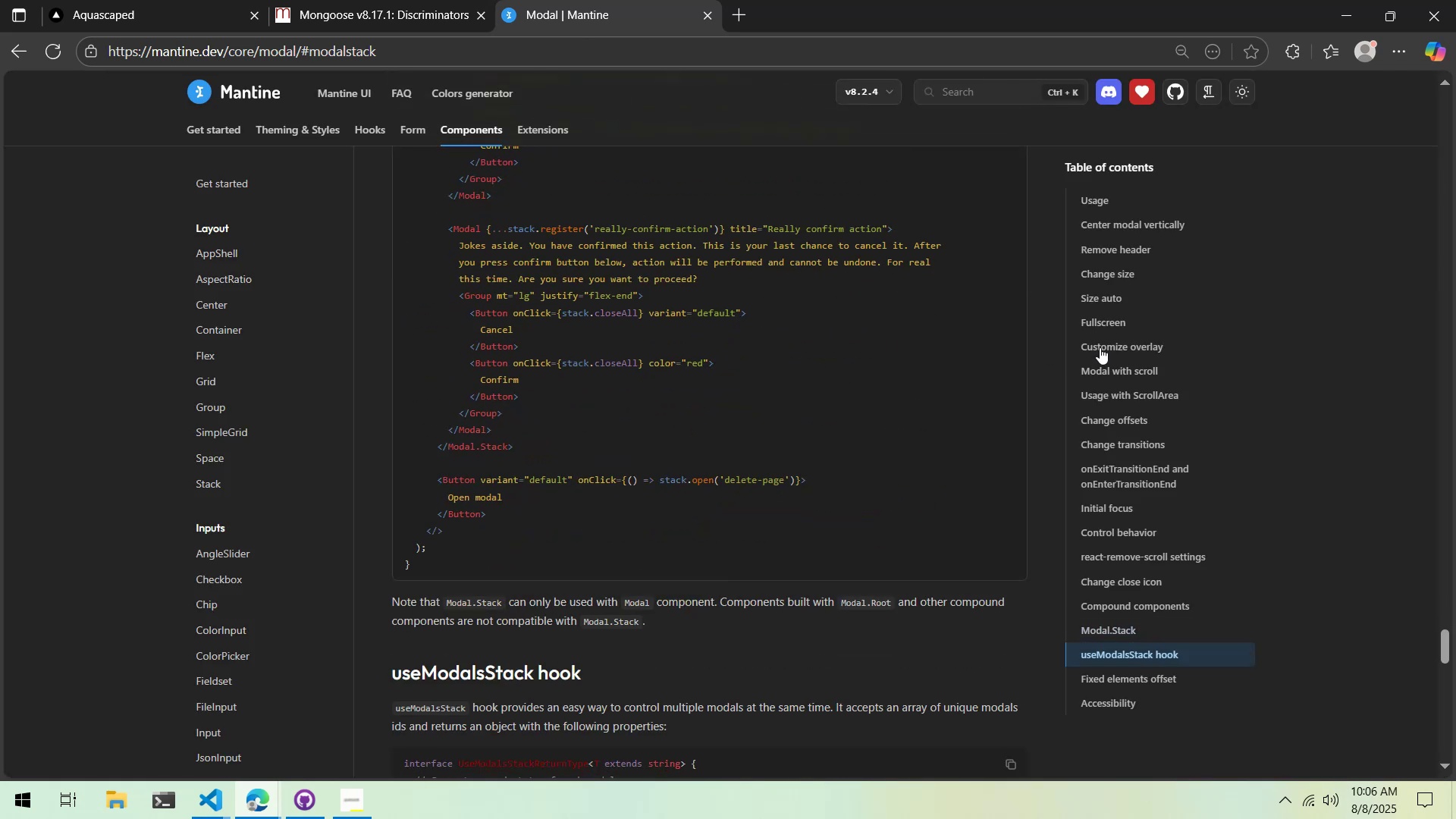 
left_click([1117, 347])
 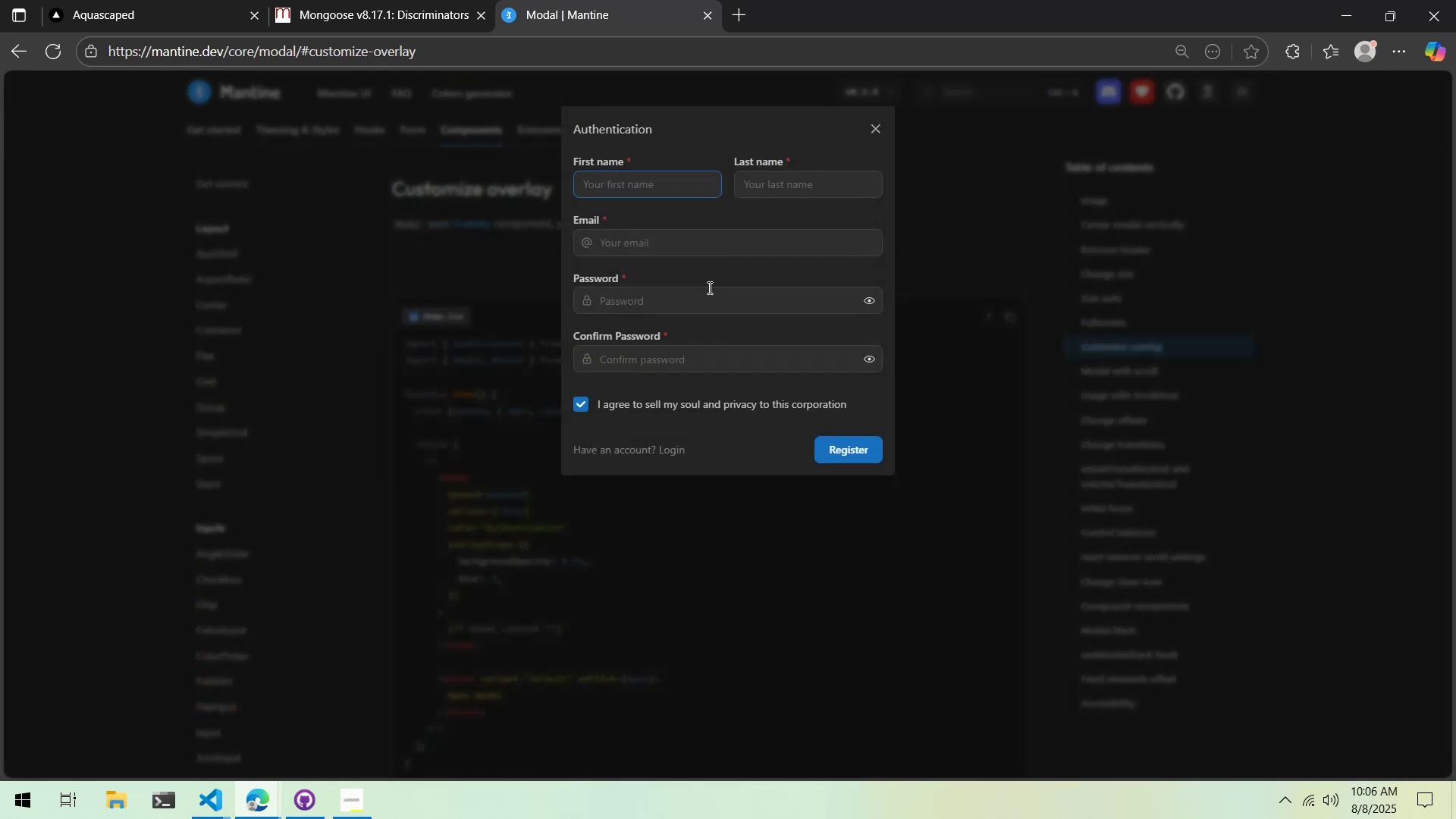 
left_click([1012, 306])
 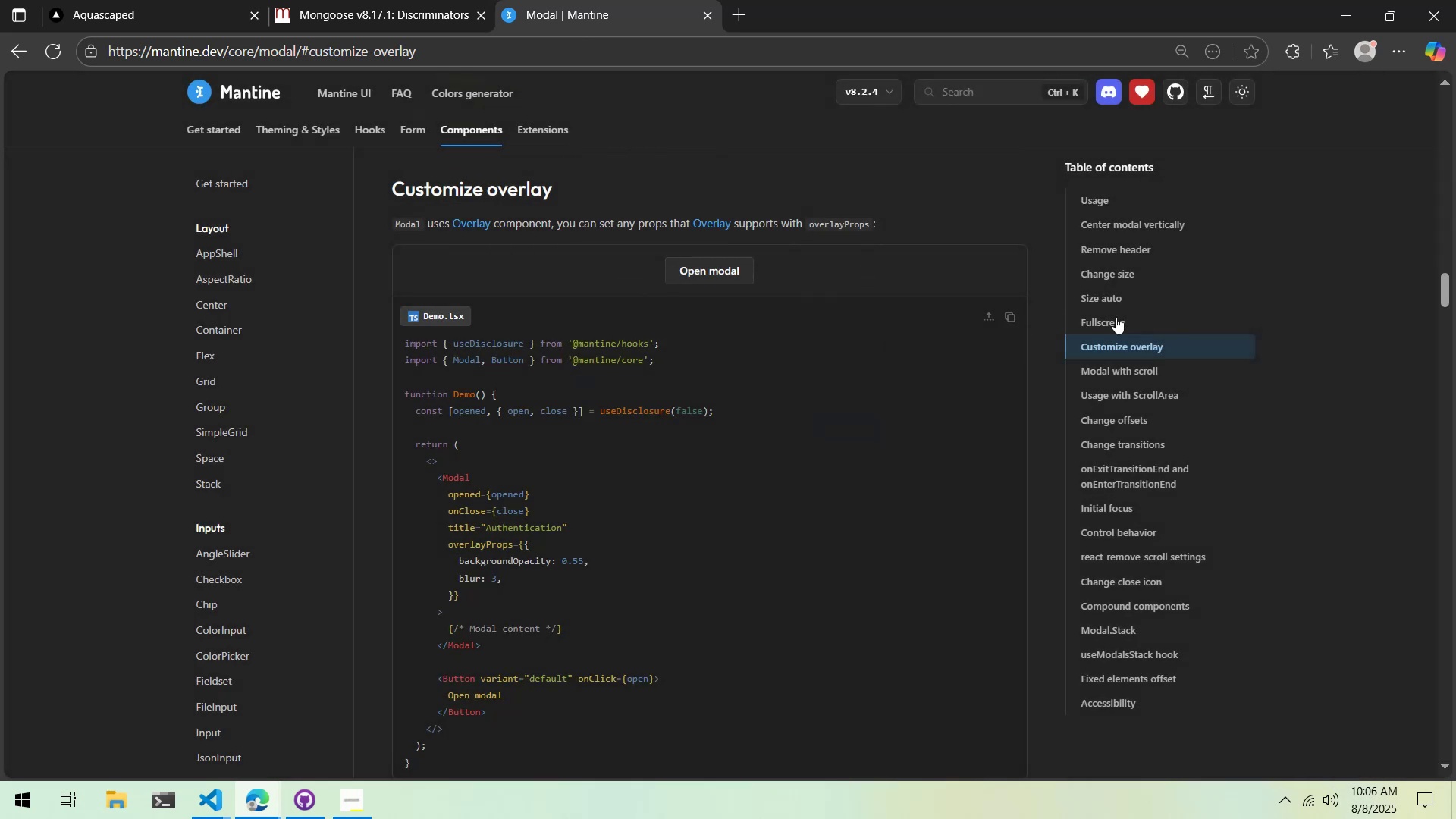 
left_click([1116, 317])
 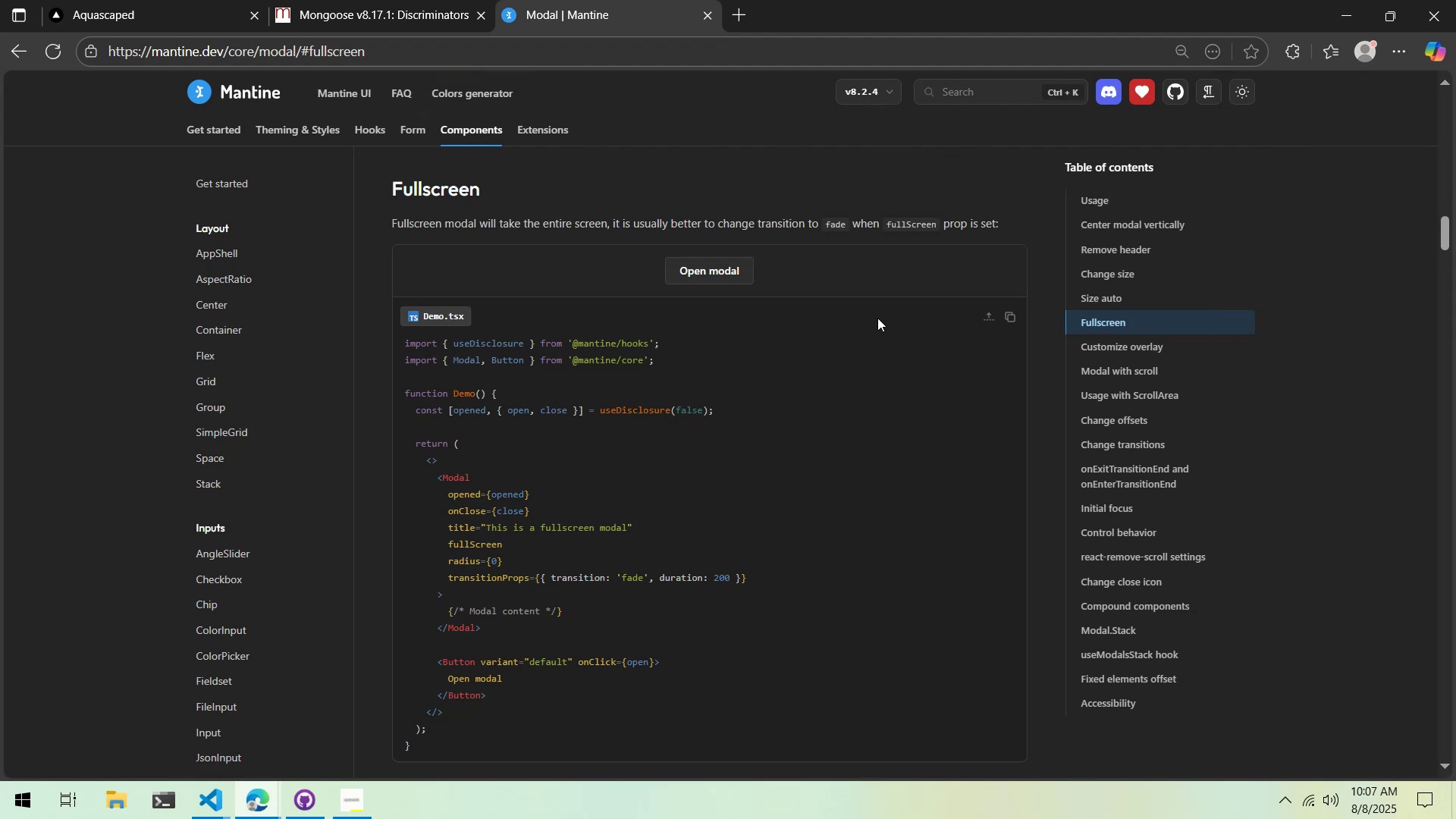 
key(Alt+AltLeft)
 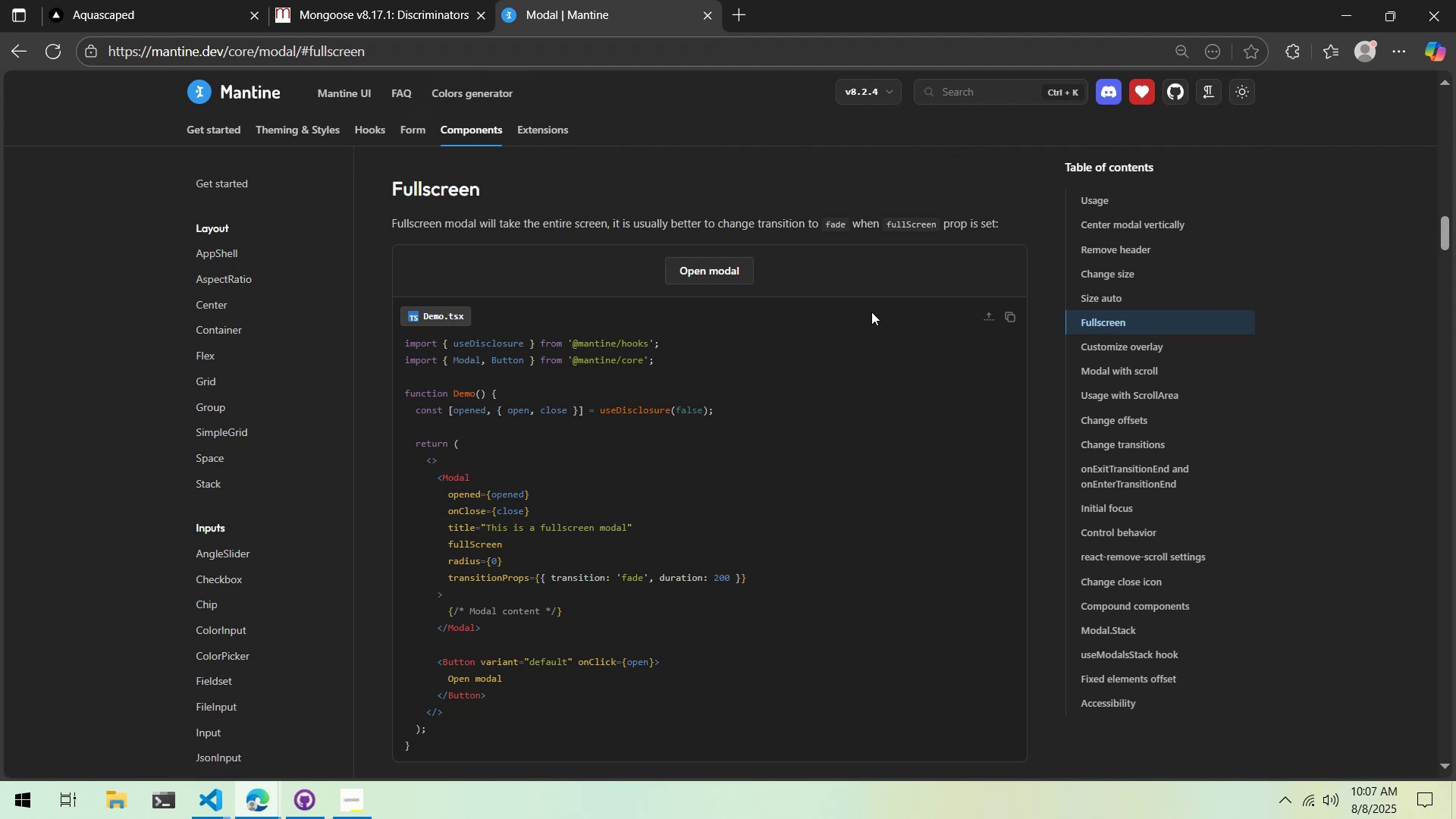 
key(Alt+Tab)
 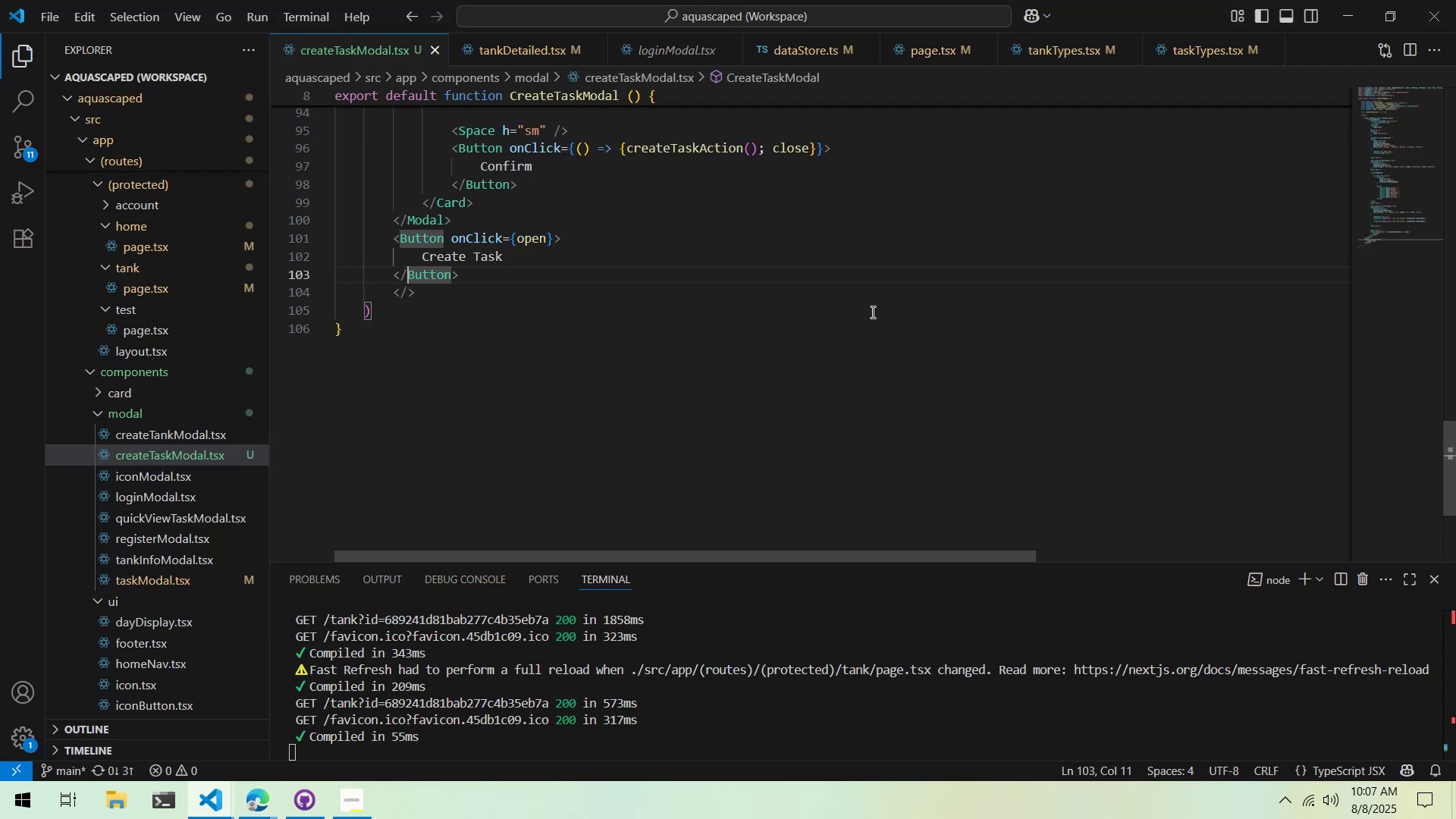 
key(Alt+AltLeft)
 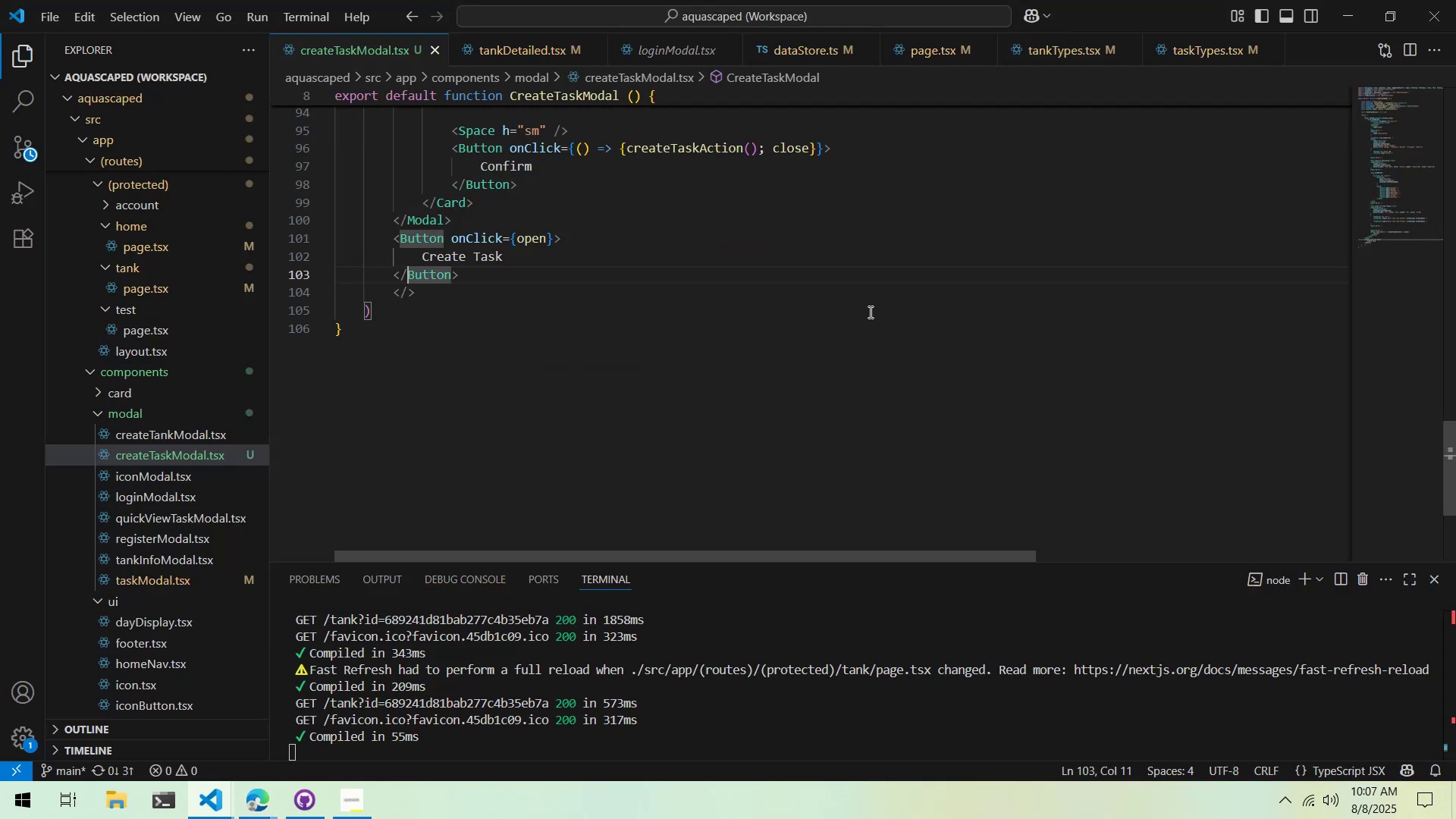 
key(Alt+Tab)
 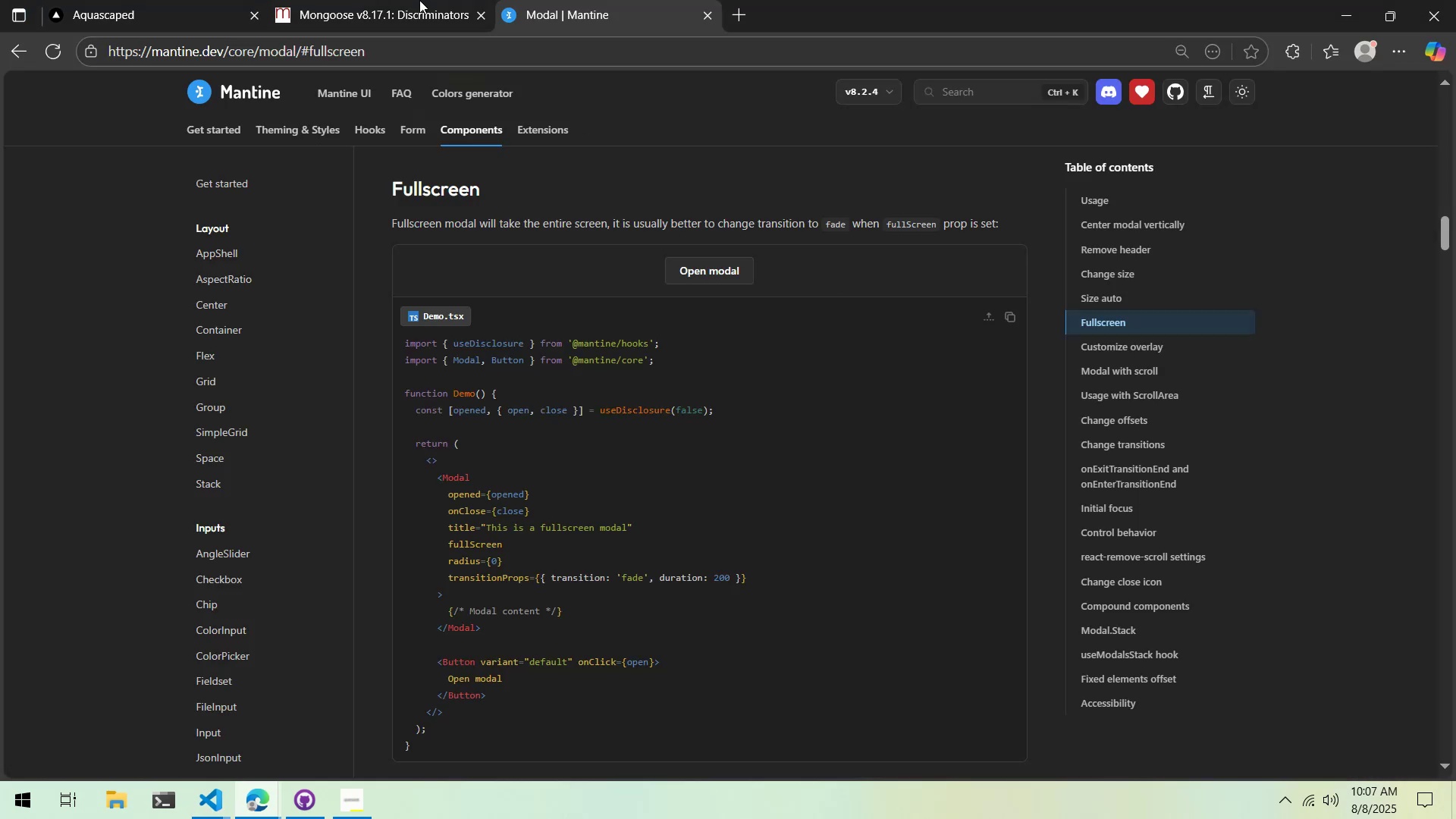 
left_click([391, 0])
 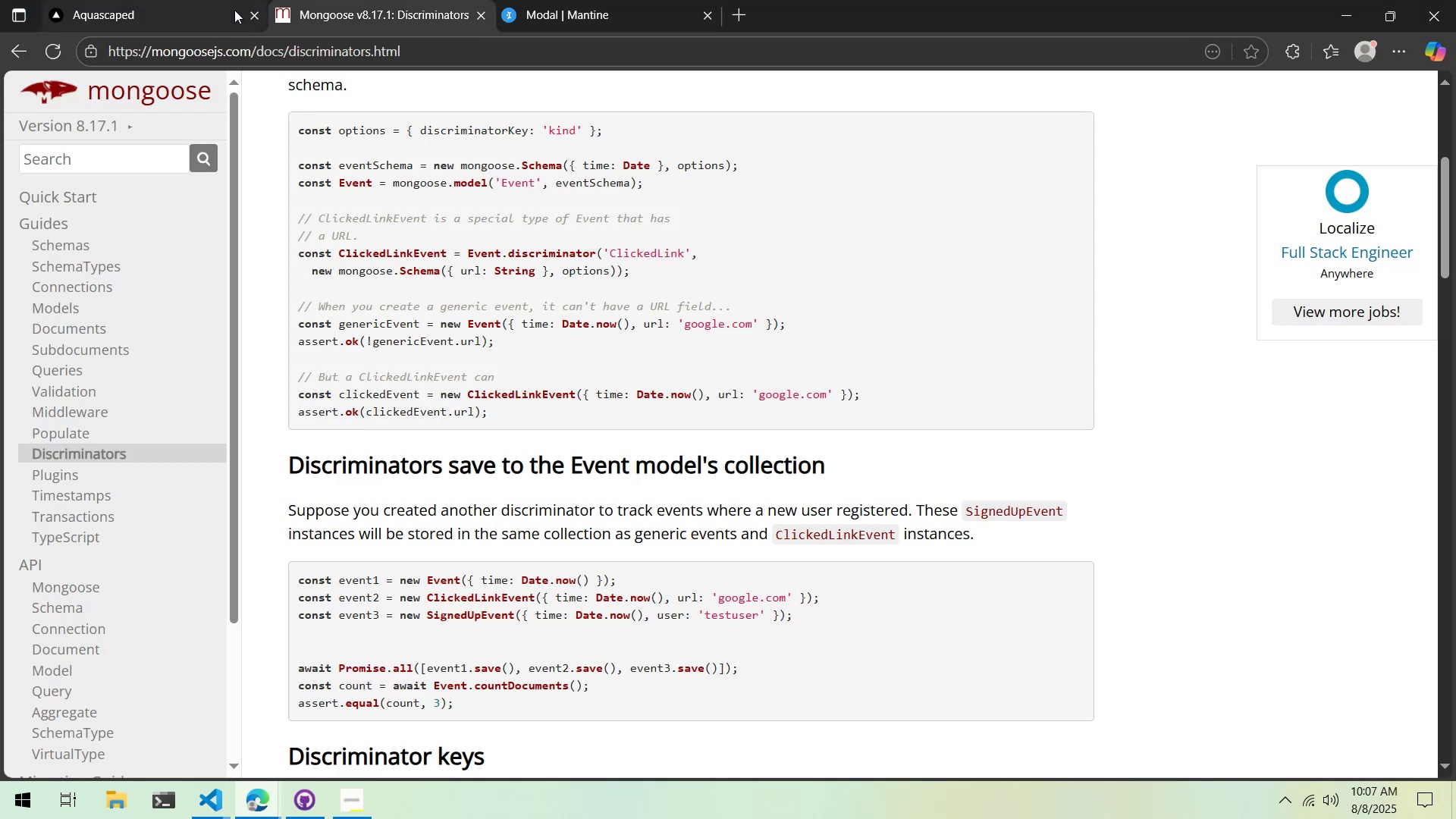 
left_click([118, 0])
 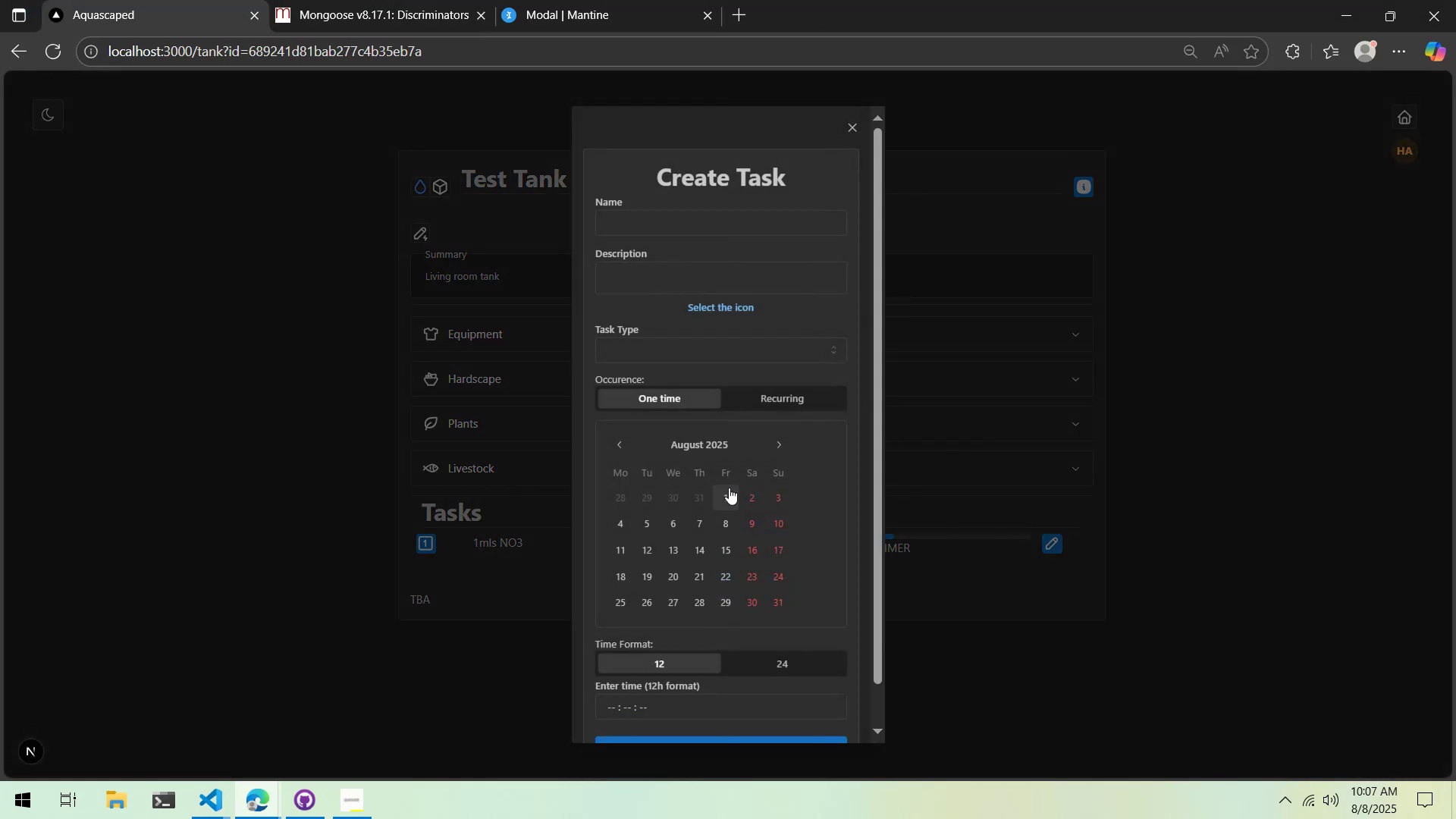 
scroll: coordinate [698, 438], scroll_direction: up, amount: 2.0
 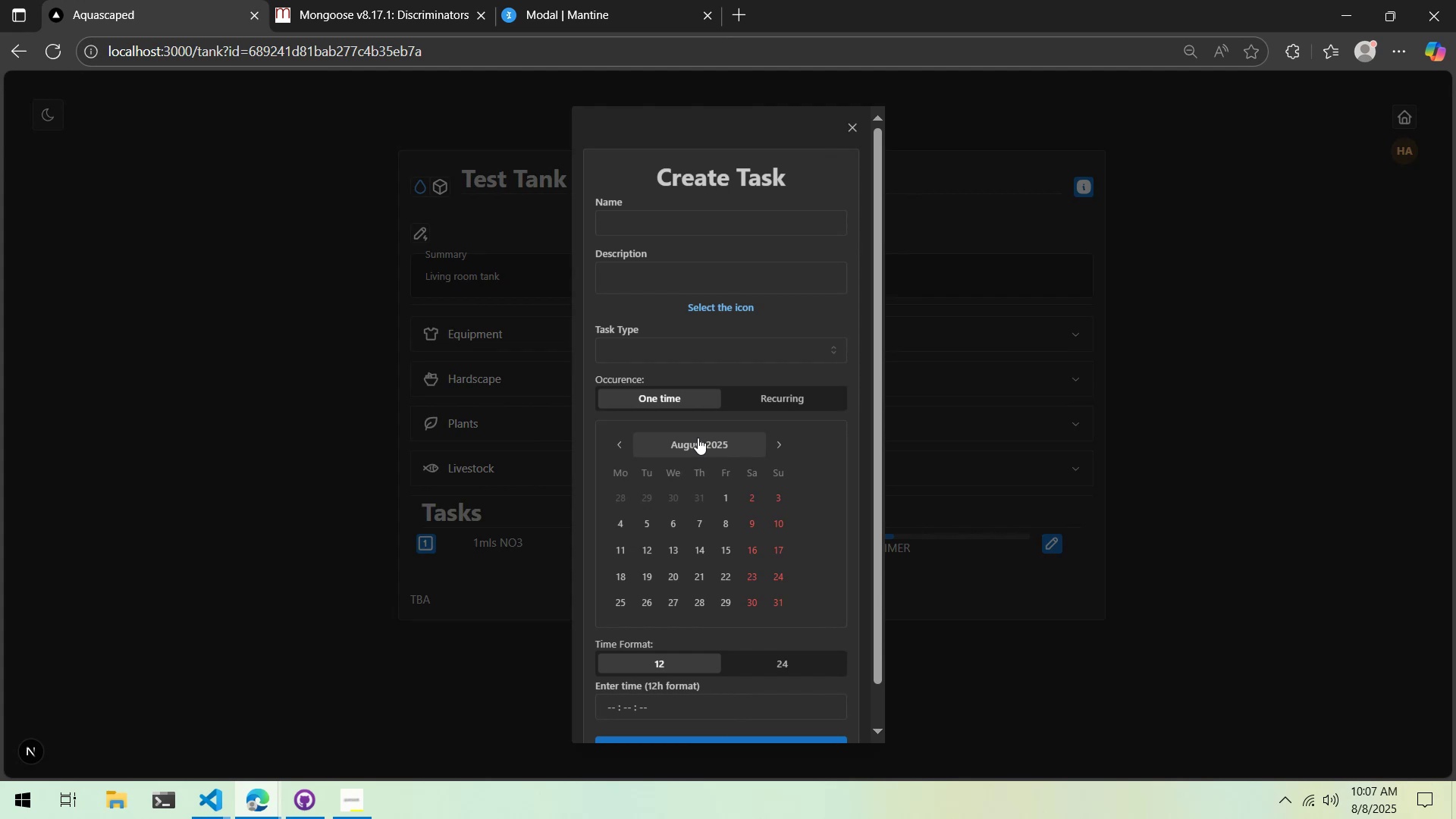 
key(Alt+AltLeft)
 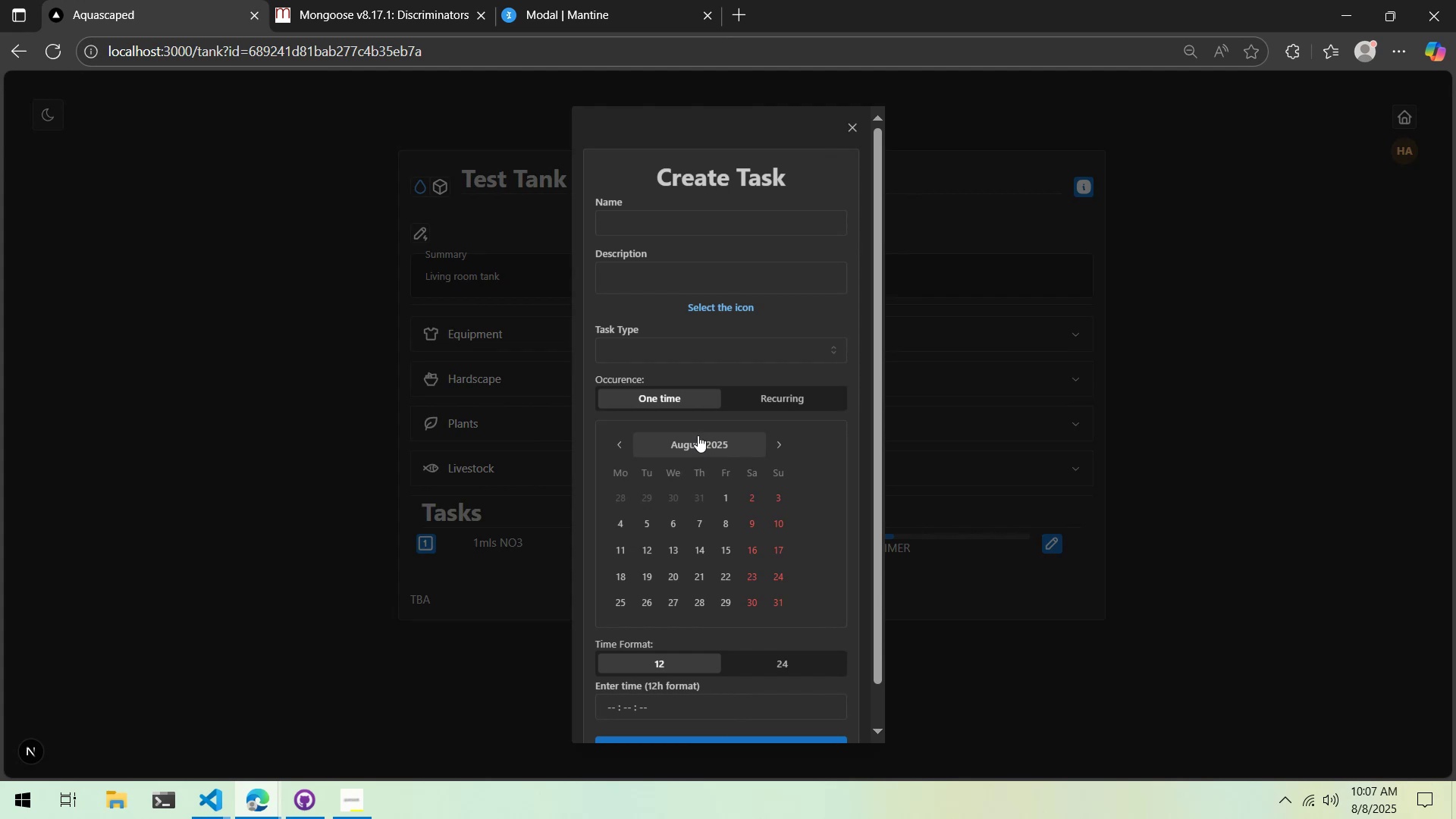 
key(Alt+Tab)
 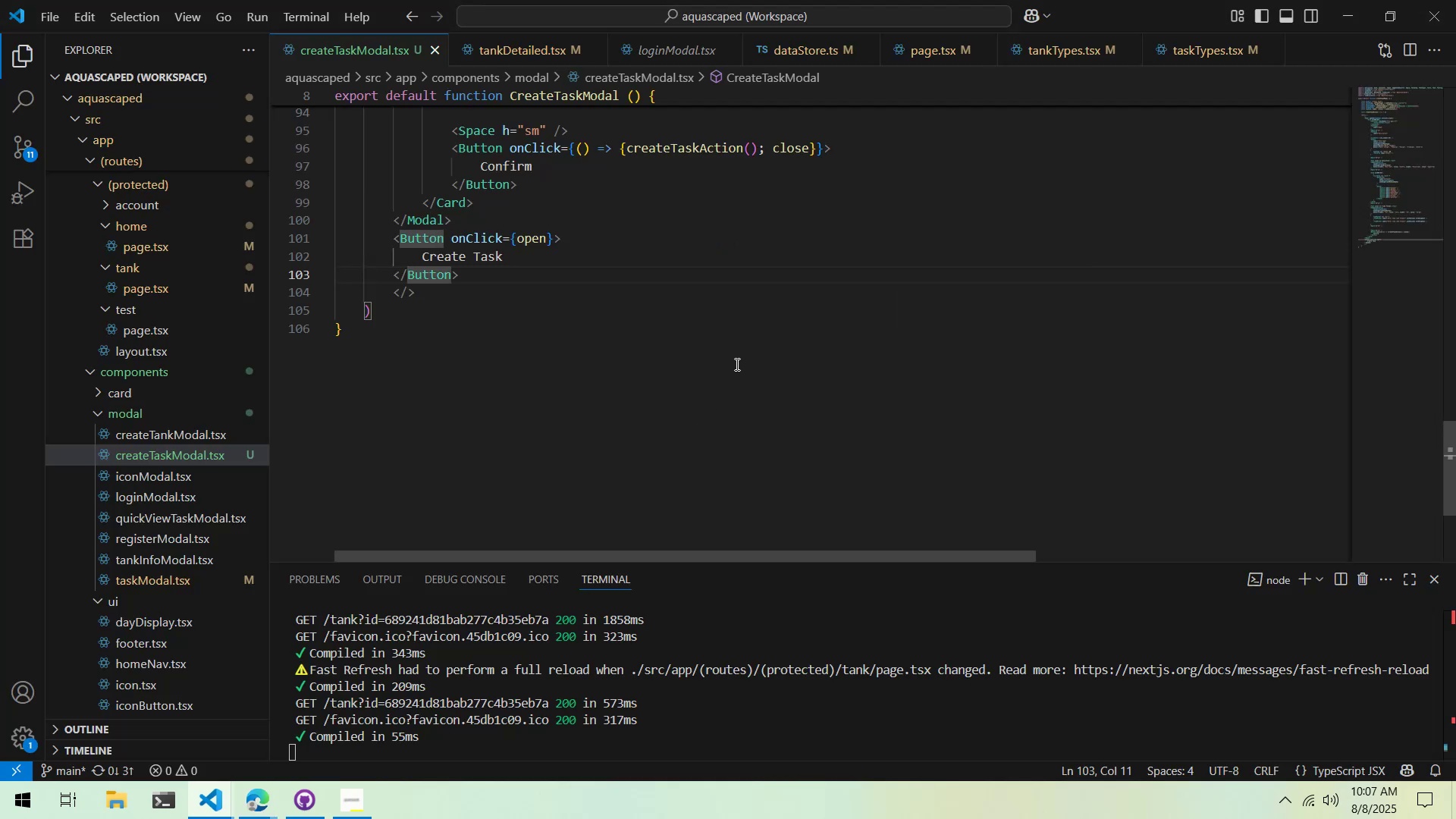 
scroll: coordinate [604, 351], scroll_direction: up, amount: 5.0
 